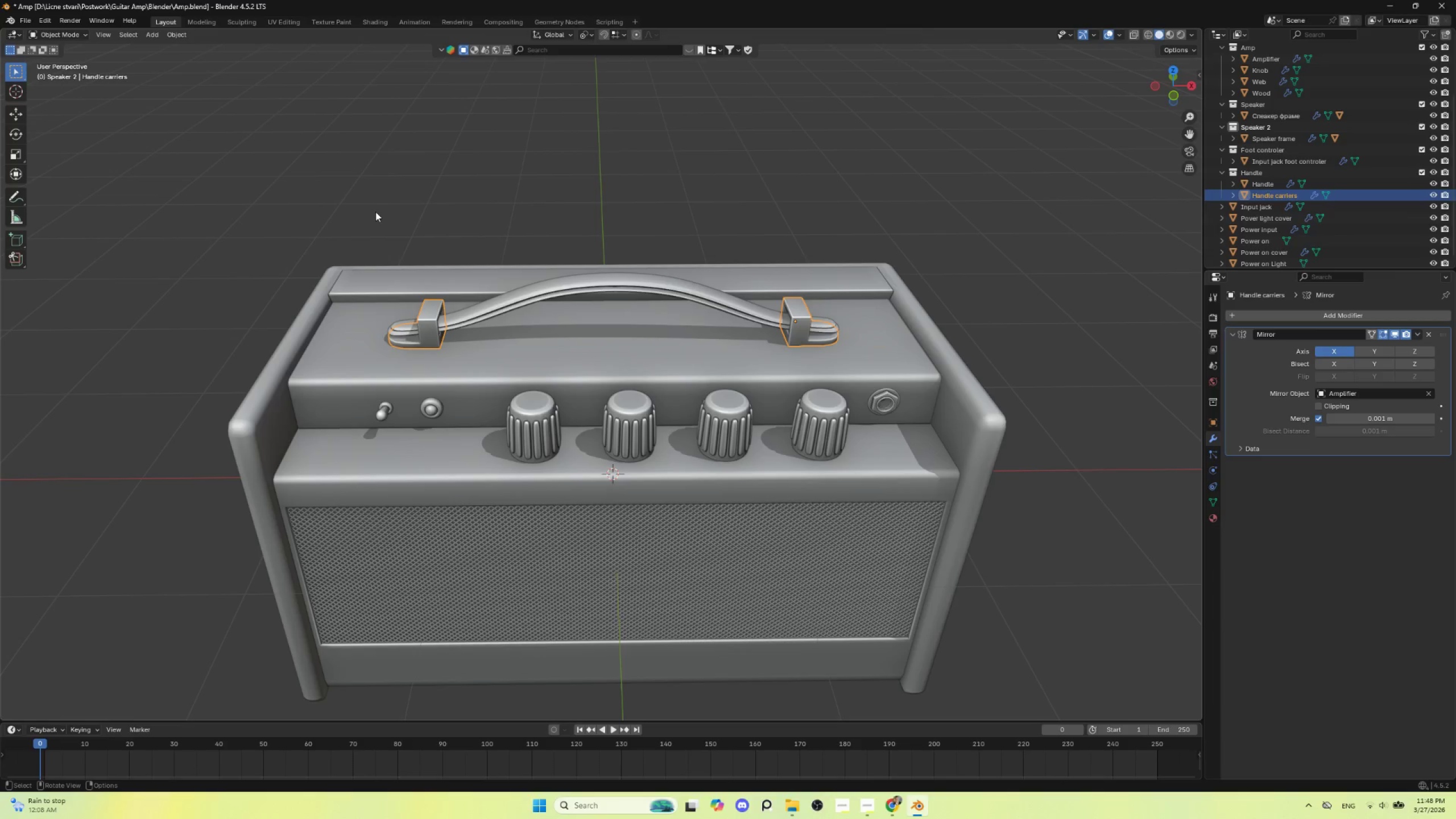 
left_click([376, 208])
 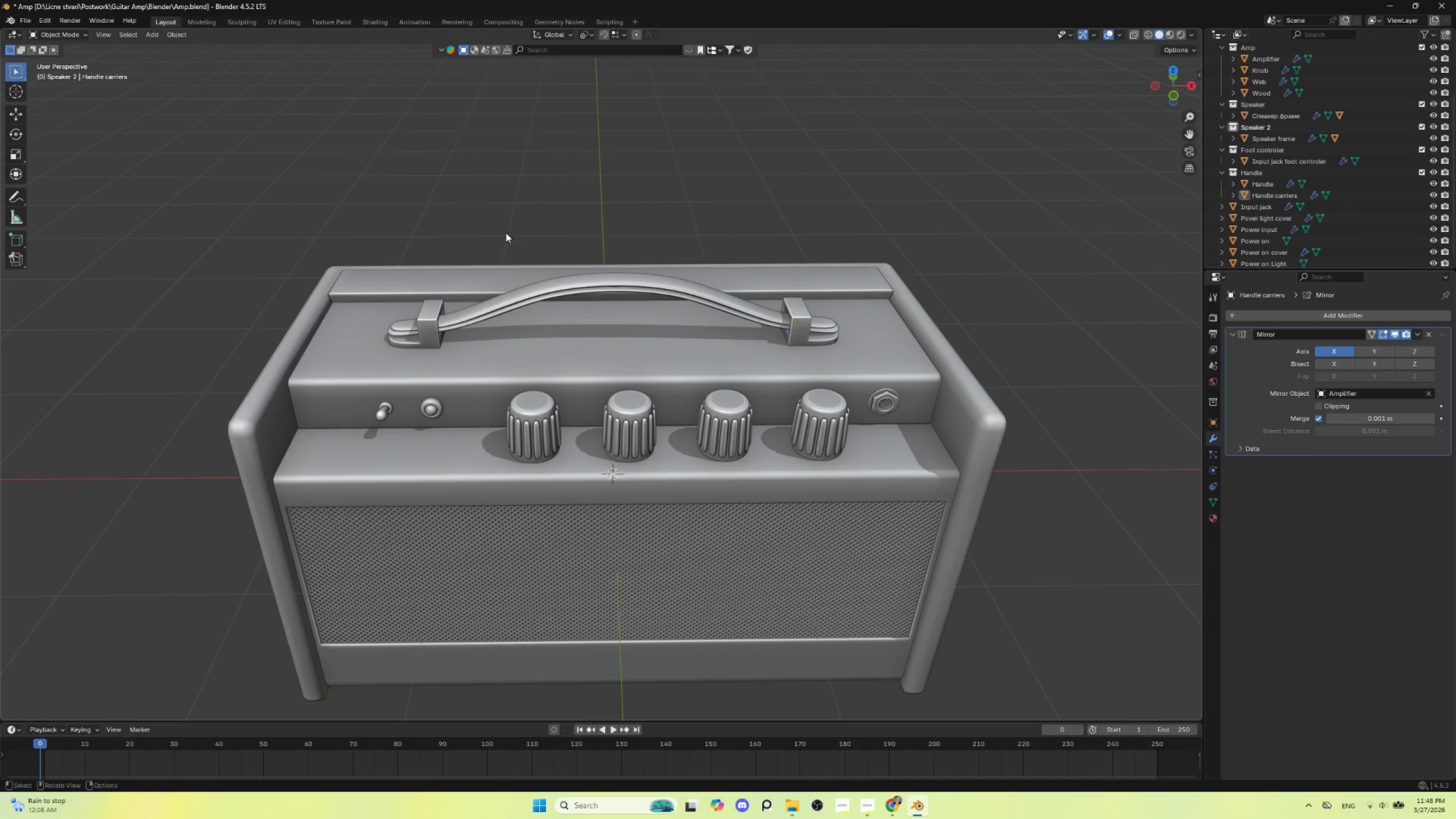 
hold_key(key=ShiftLeft, duration=1.5)
 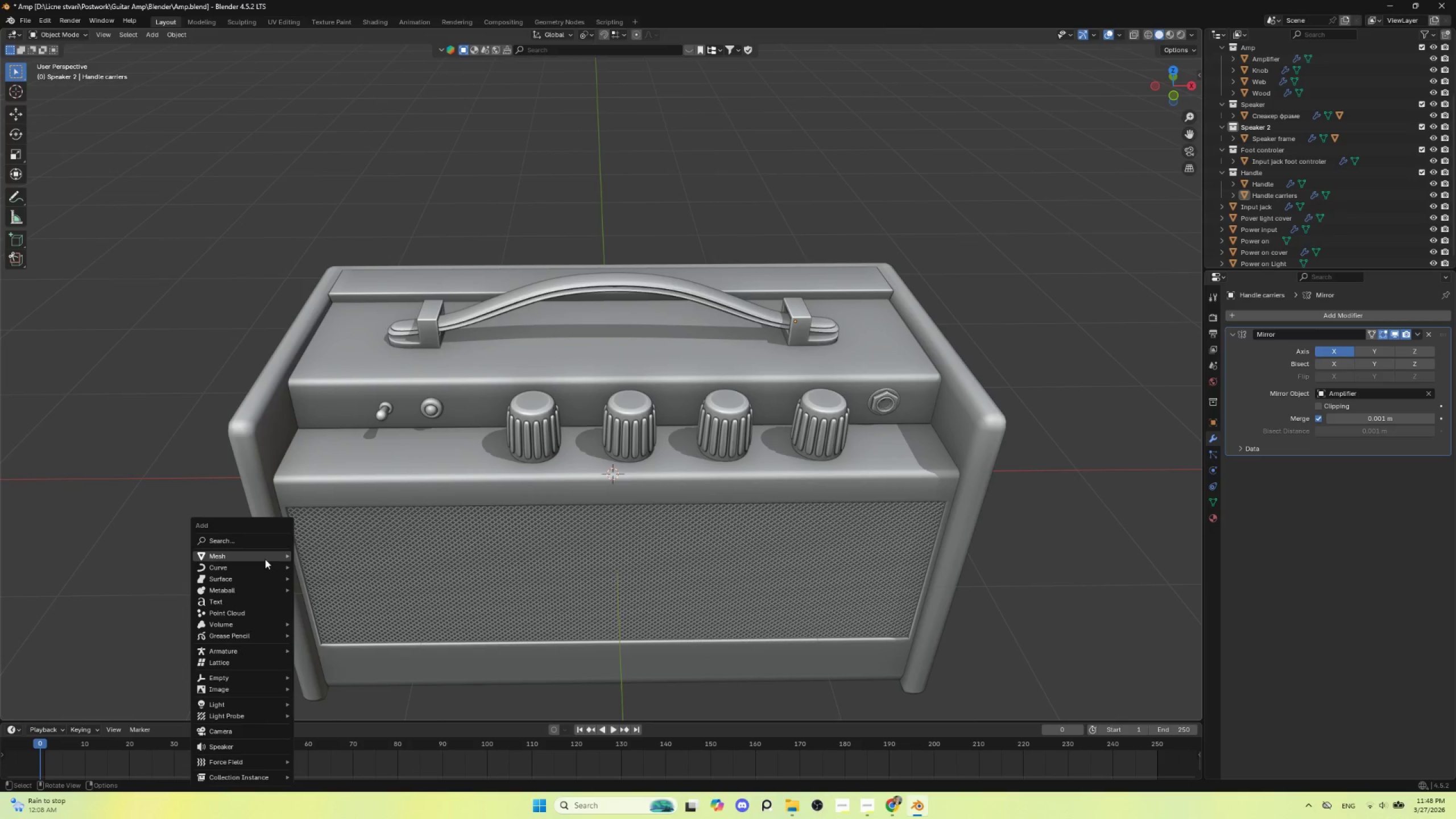 
key(Shift+ShiftLeft)
 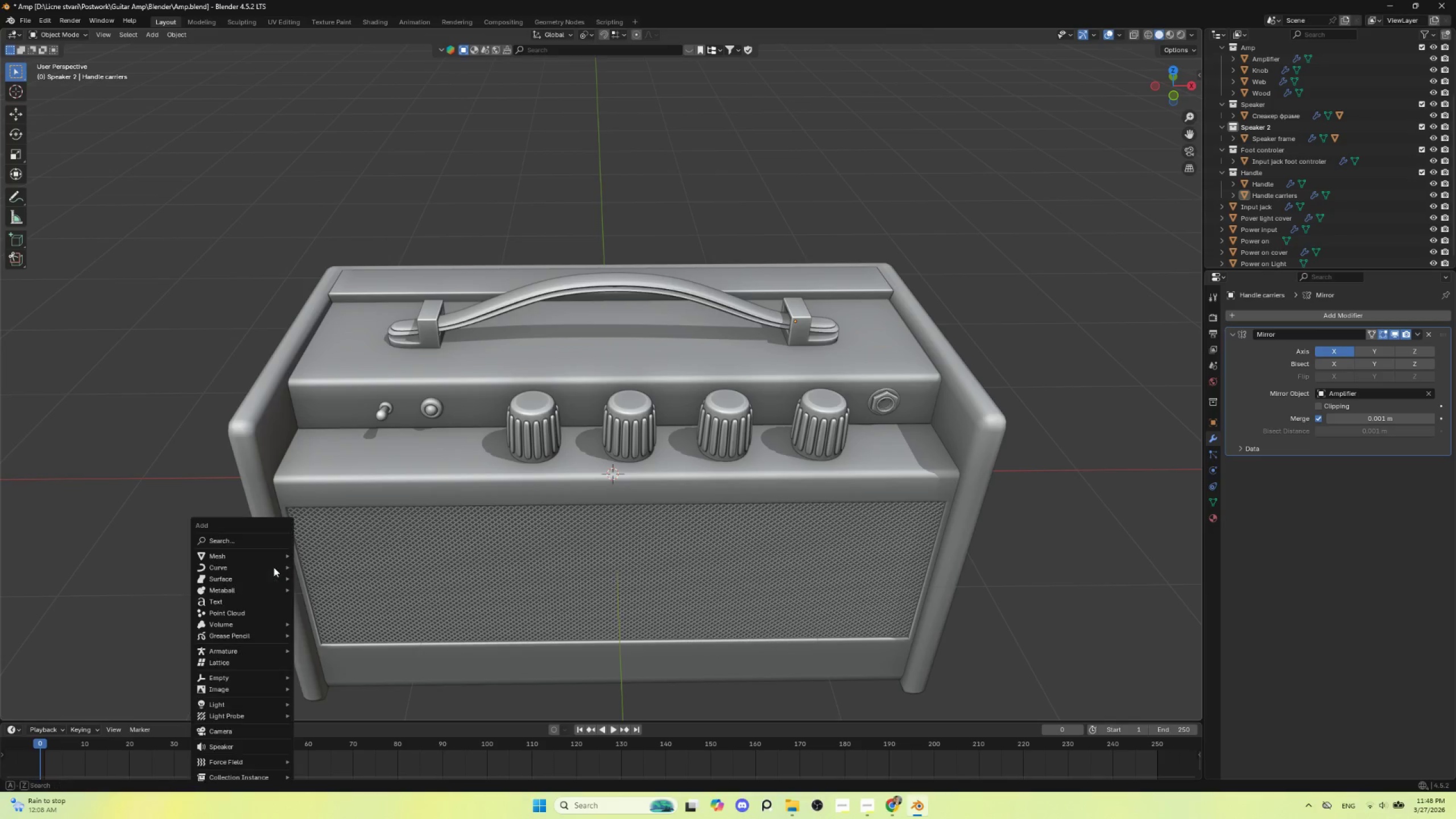 
key(Shift+ShiftLeft)
 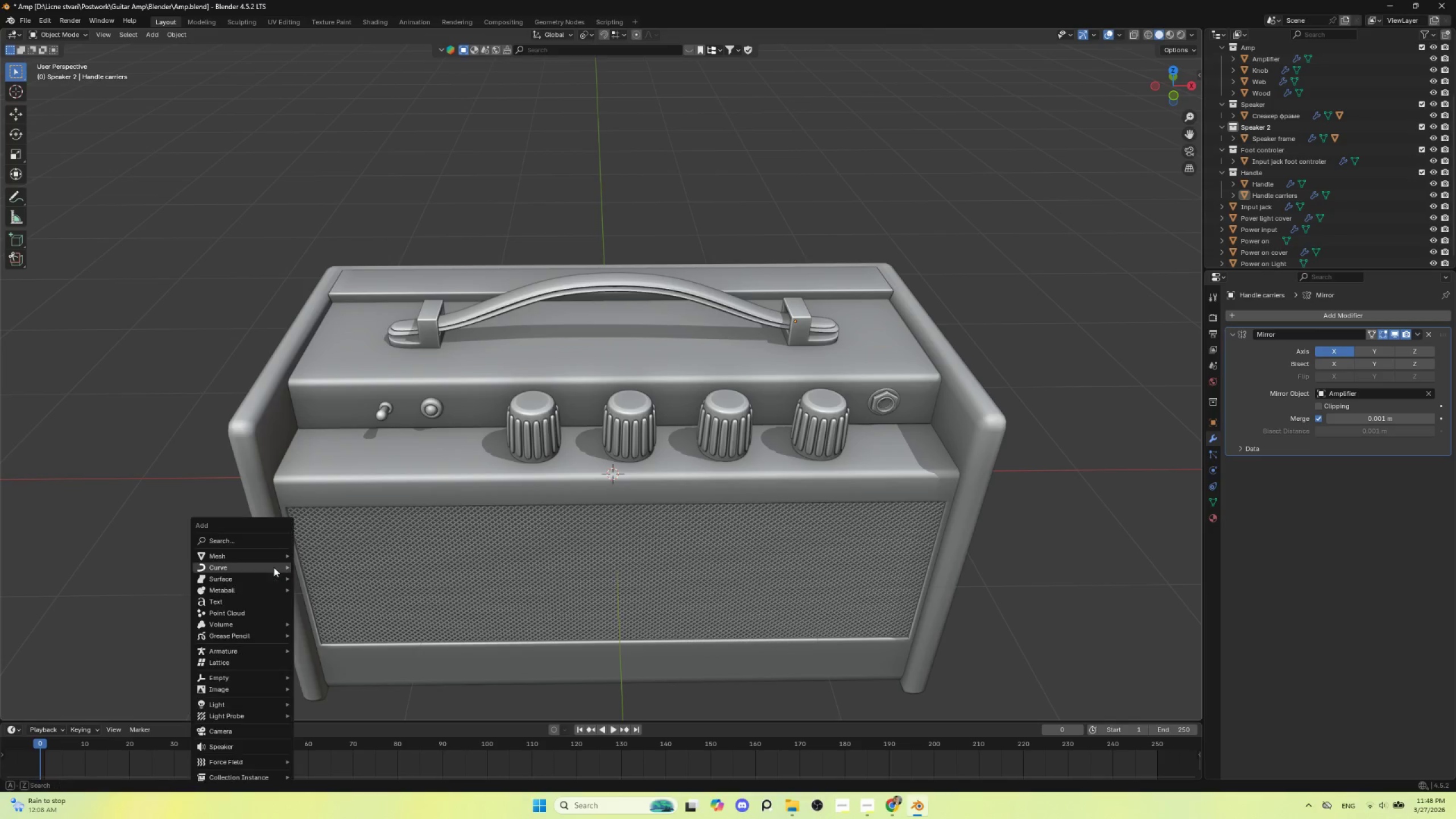 
key(Shift+A)
 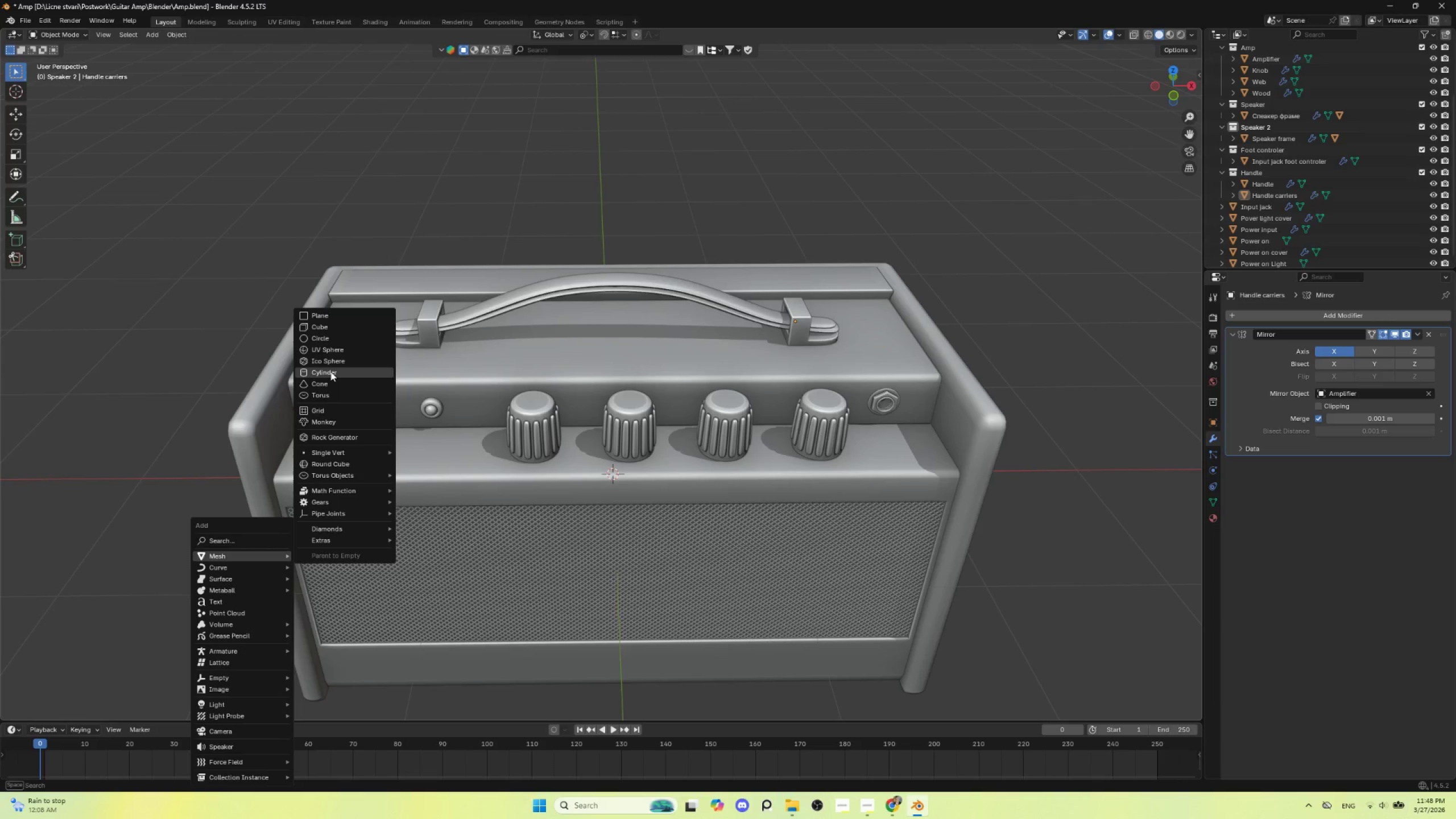 
wait(7.86)
 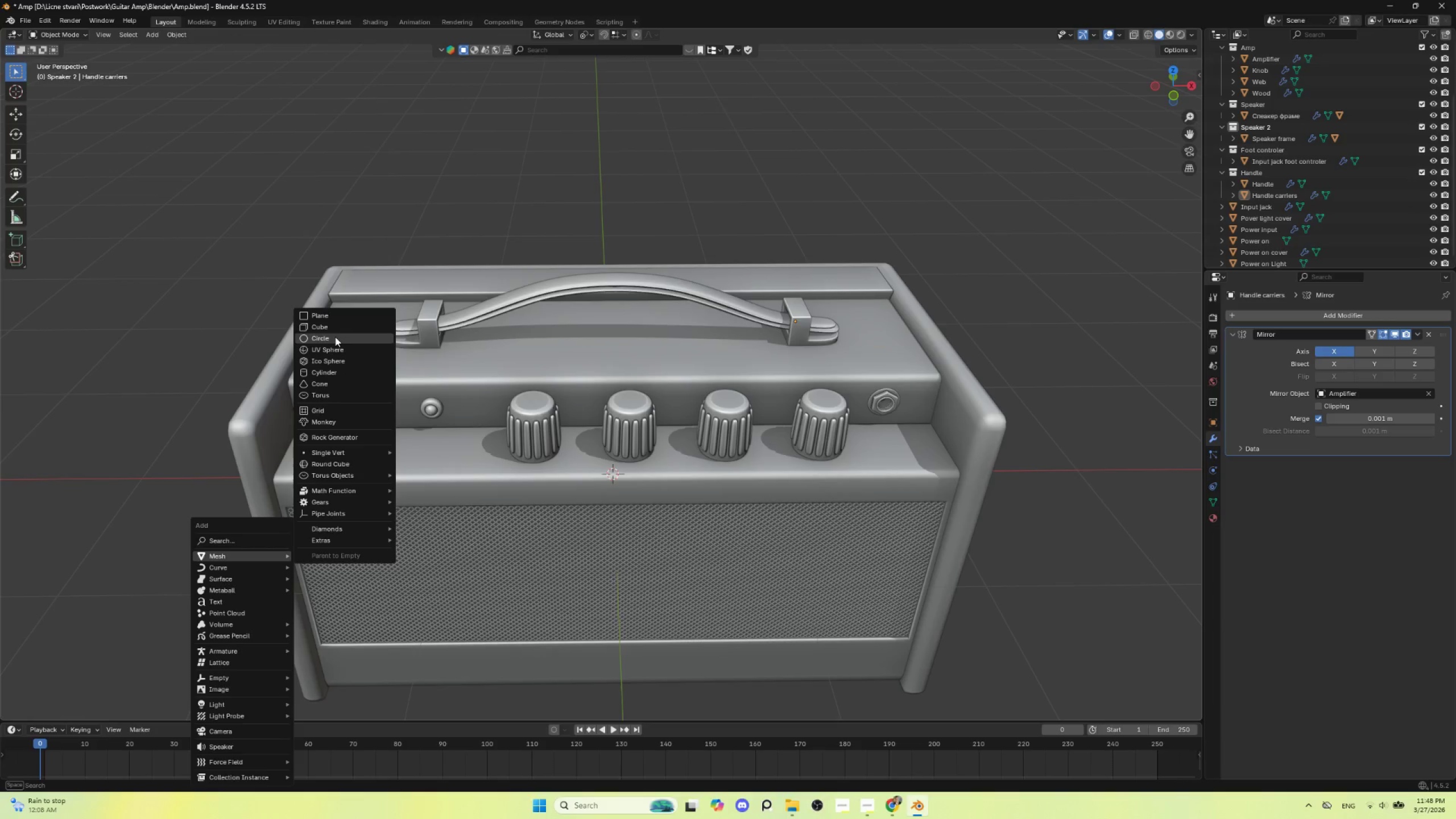 
left_click([330, 337])
 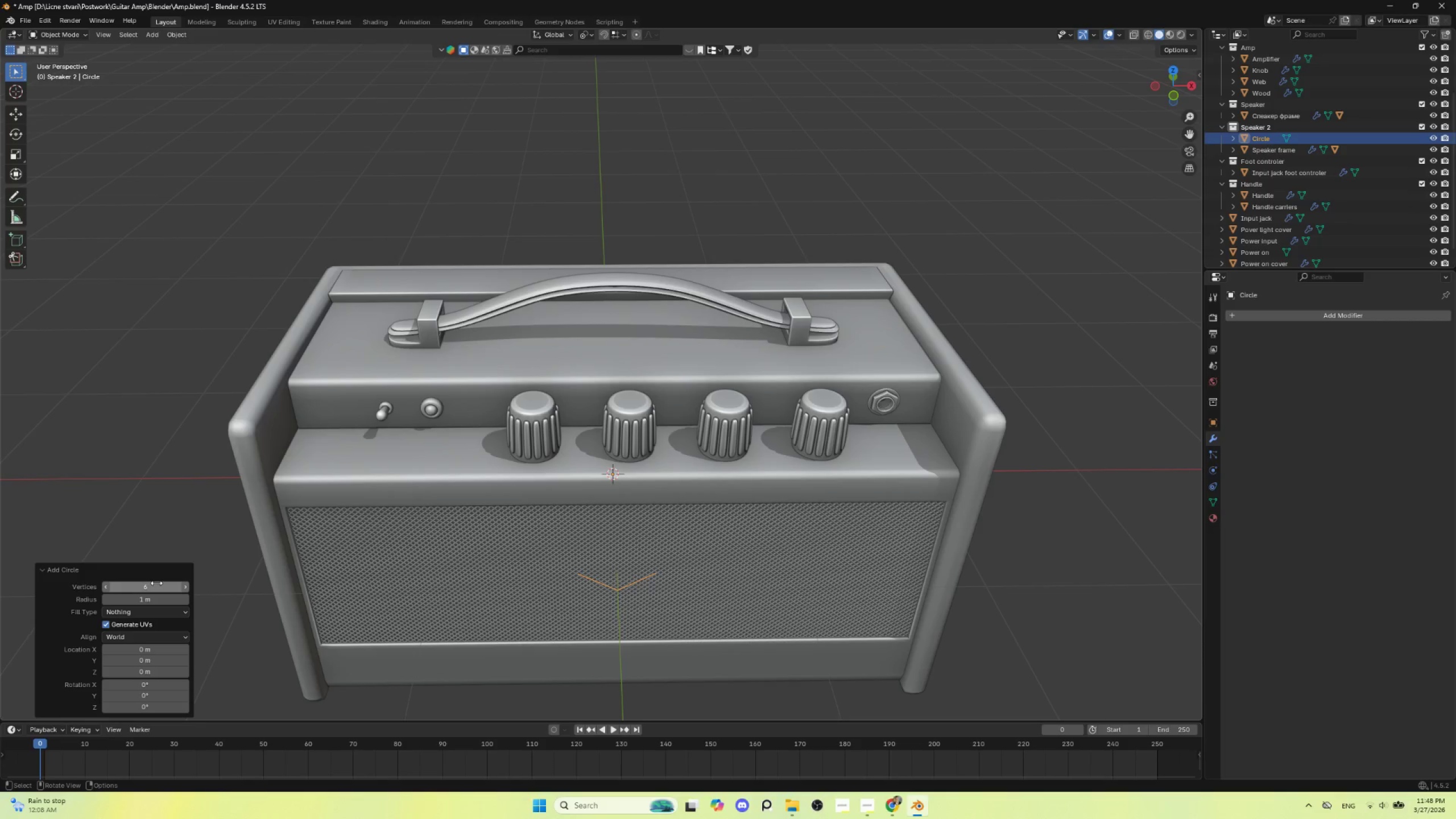 
left_click([152, 585])
 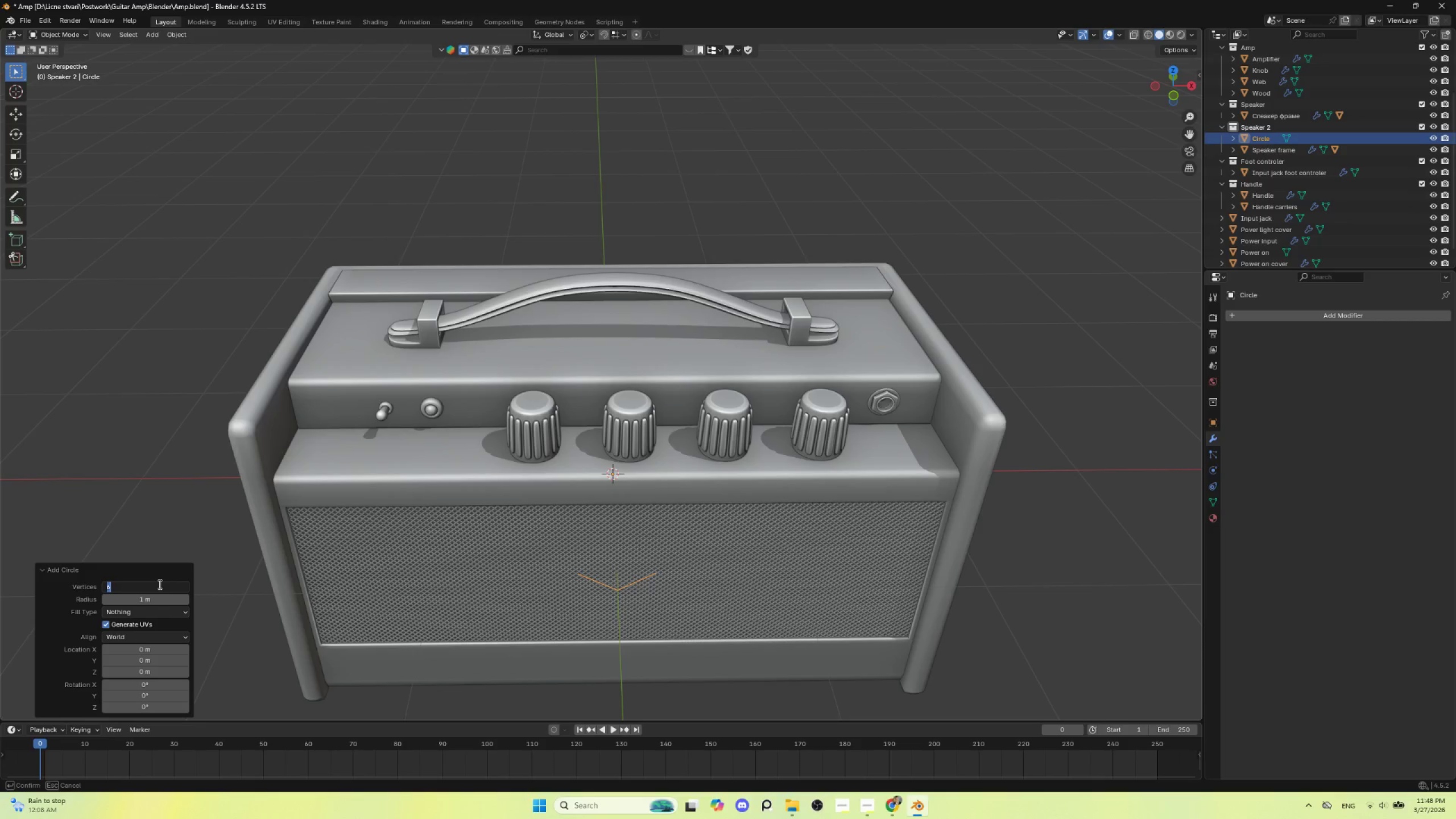 
type(16)
 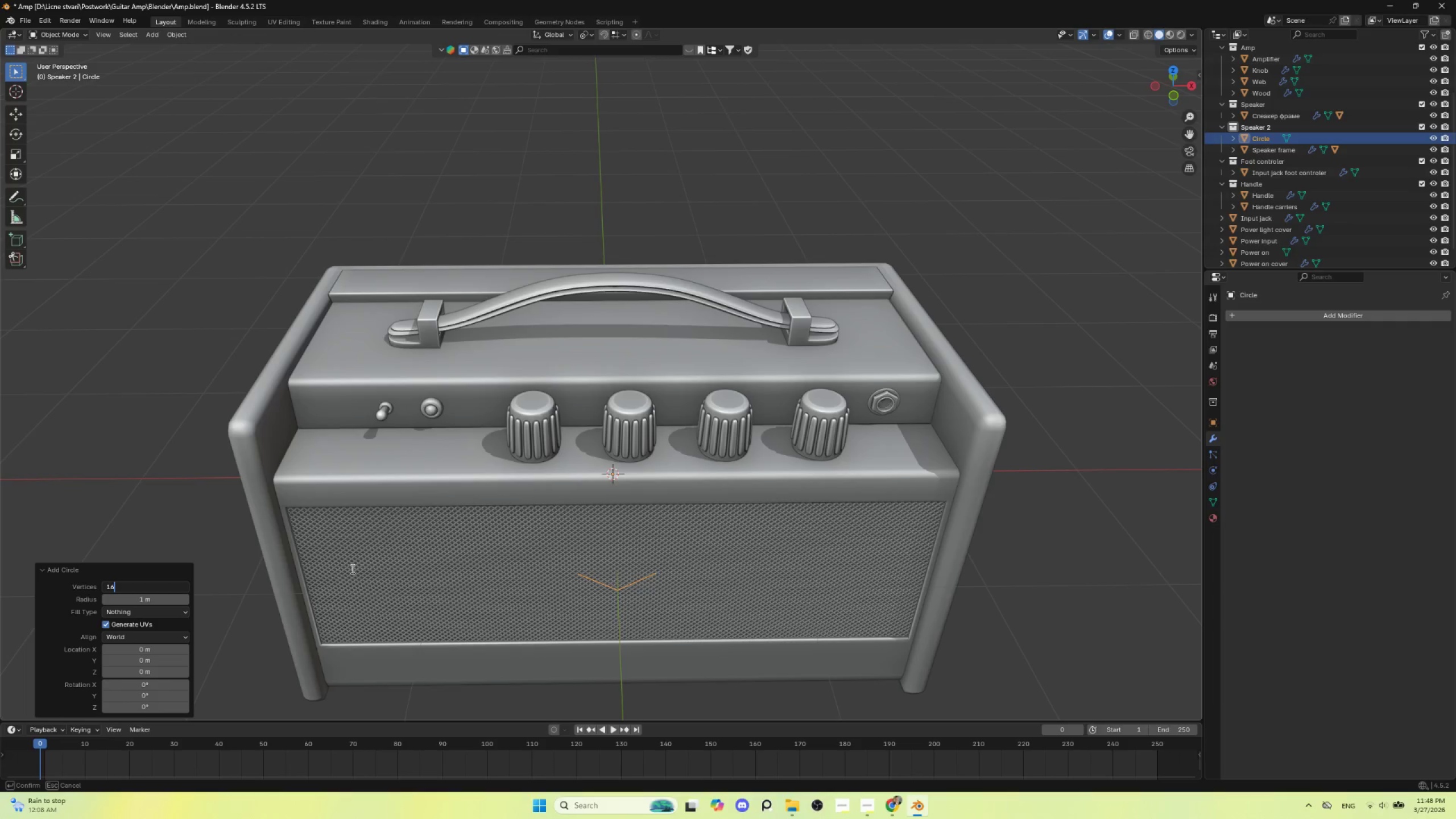 
key(Enter)
 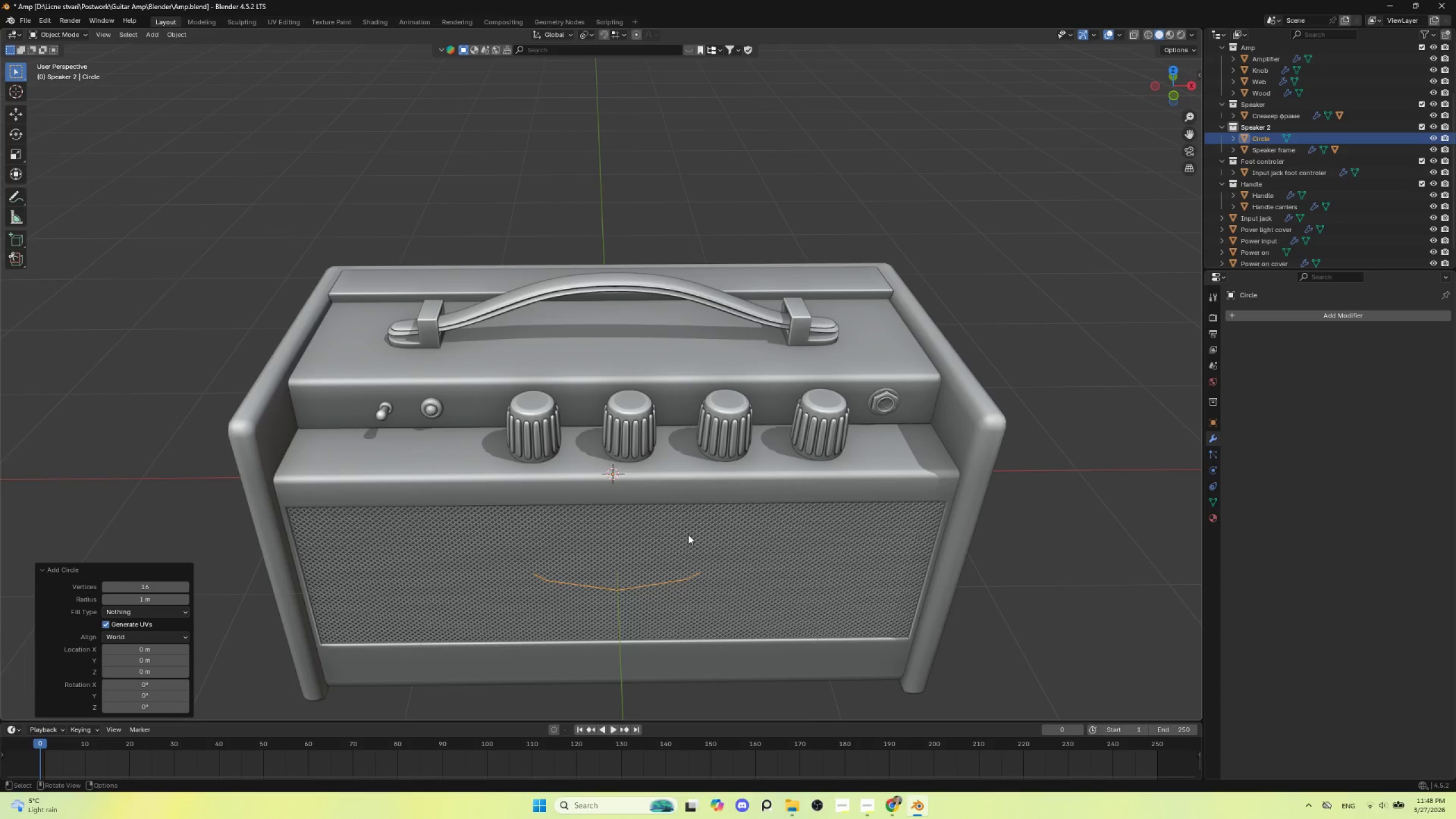 
scroll: coordinate [692, 540], scroll_direction: down, amount: 4.0
 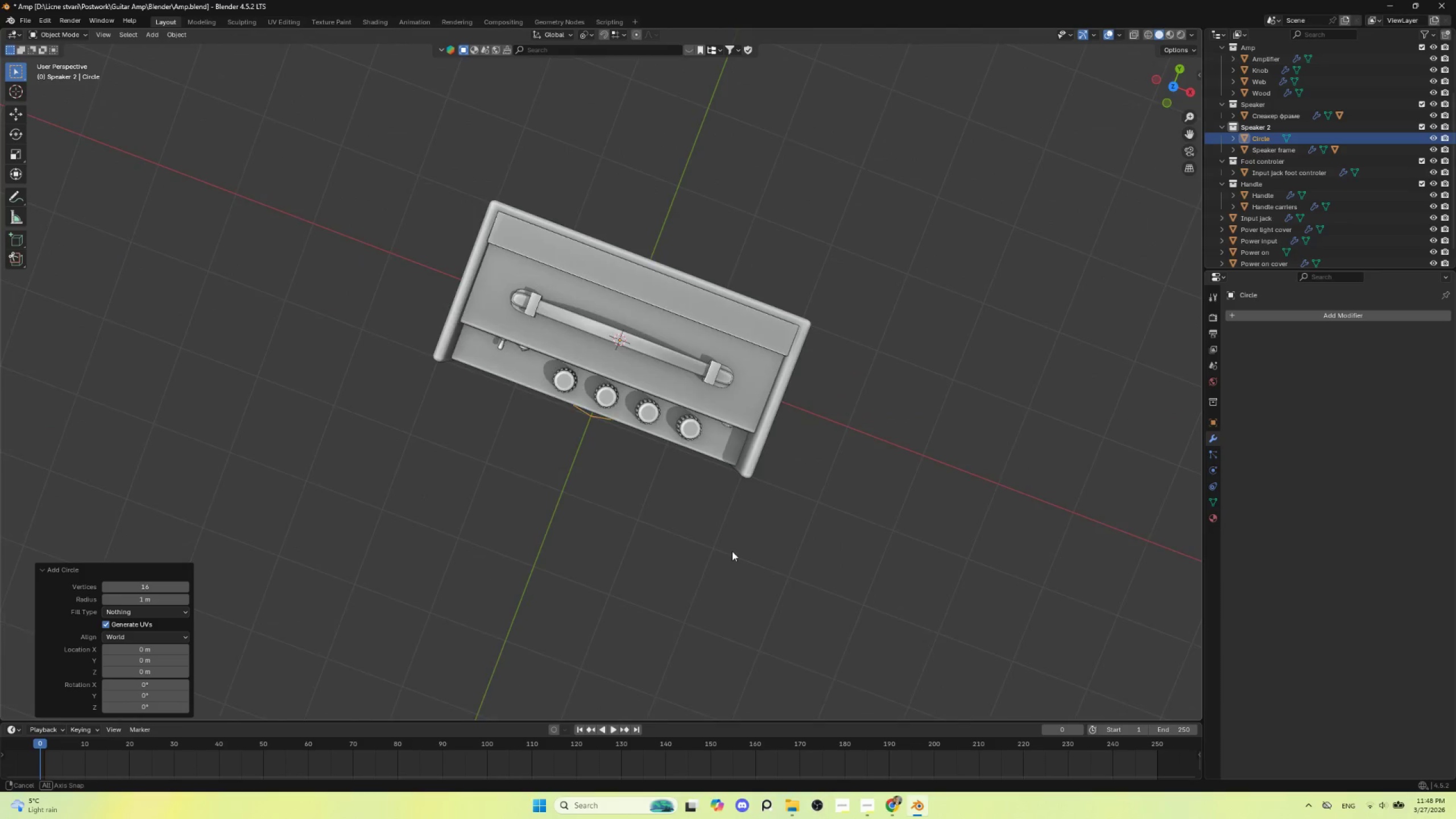 
hold_key(key=AltLeft, duration=0.53)
 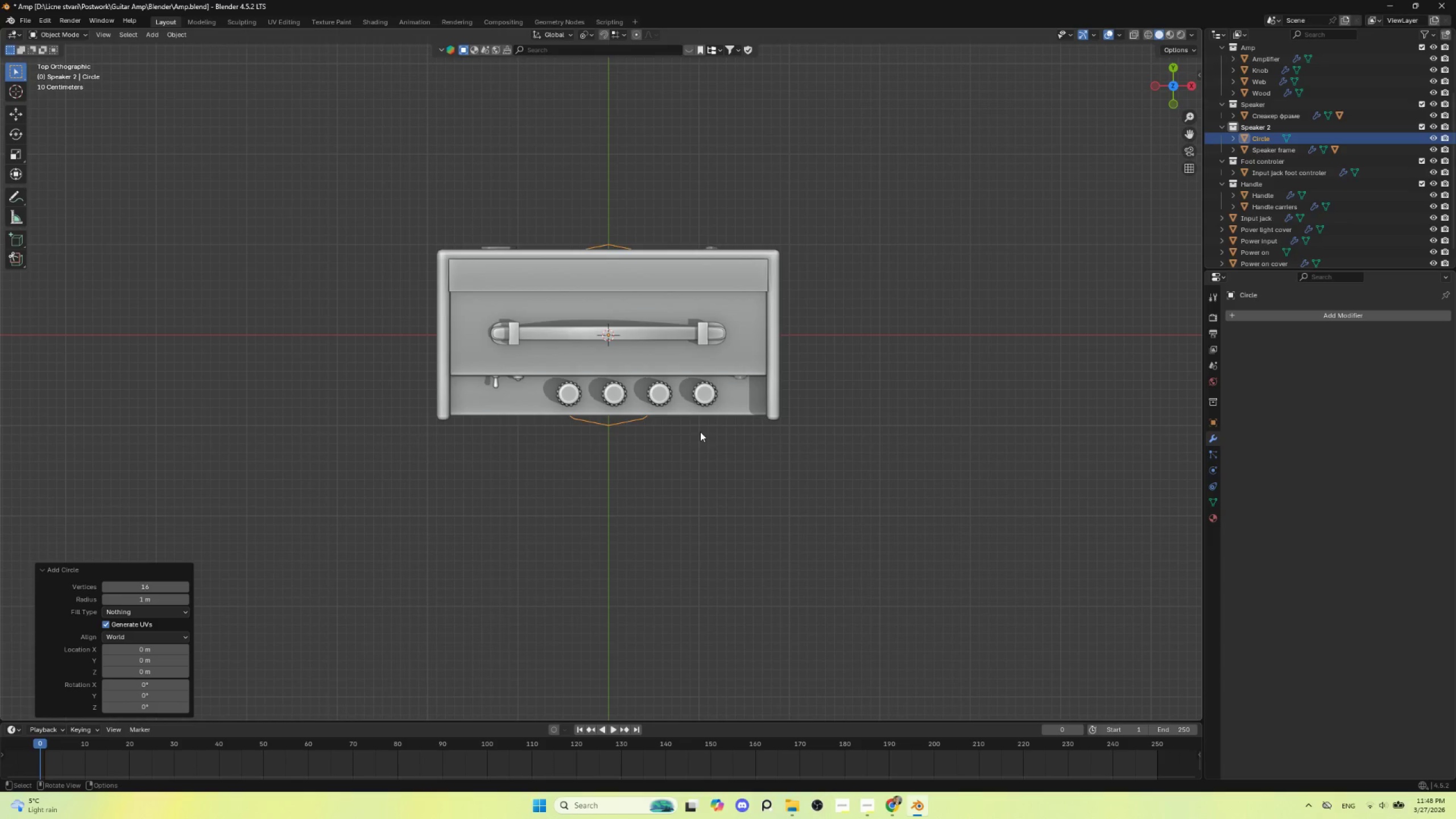 
key(G)
 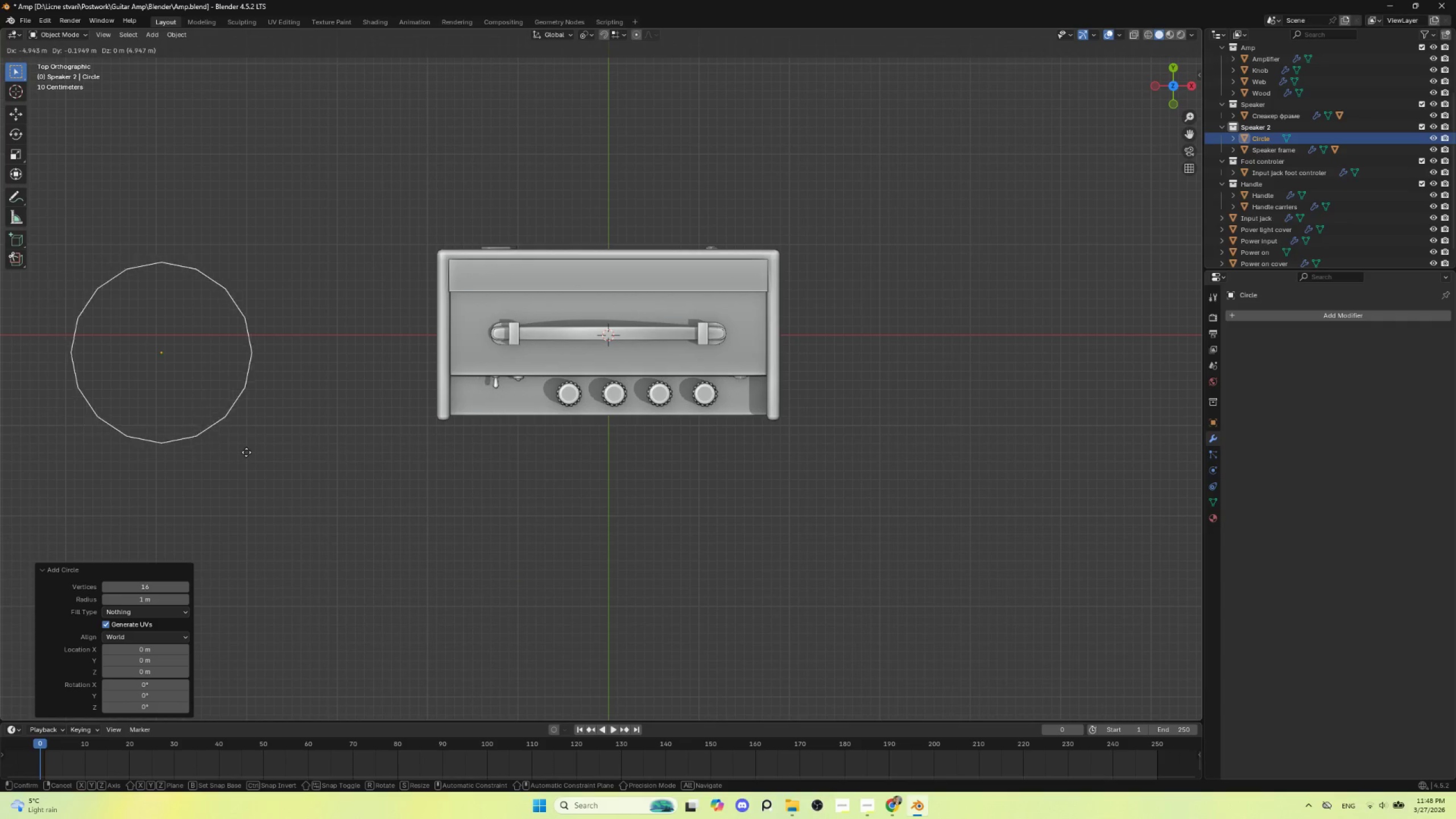 
left_click([249, 453])
 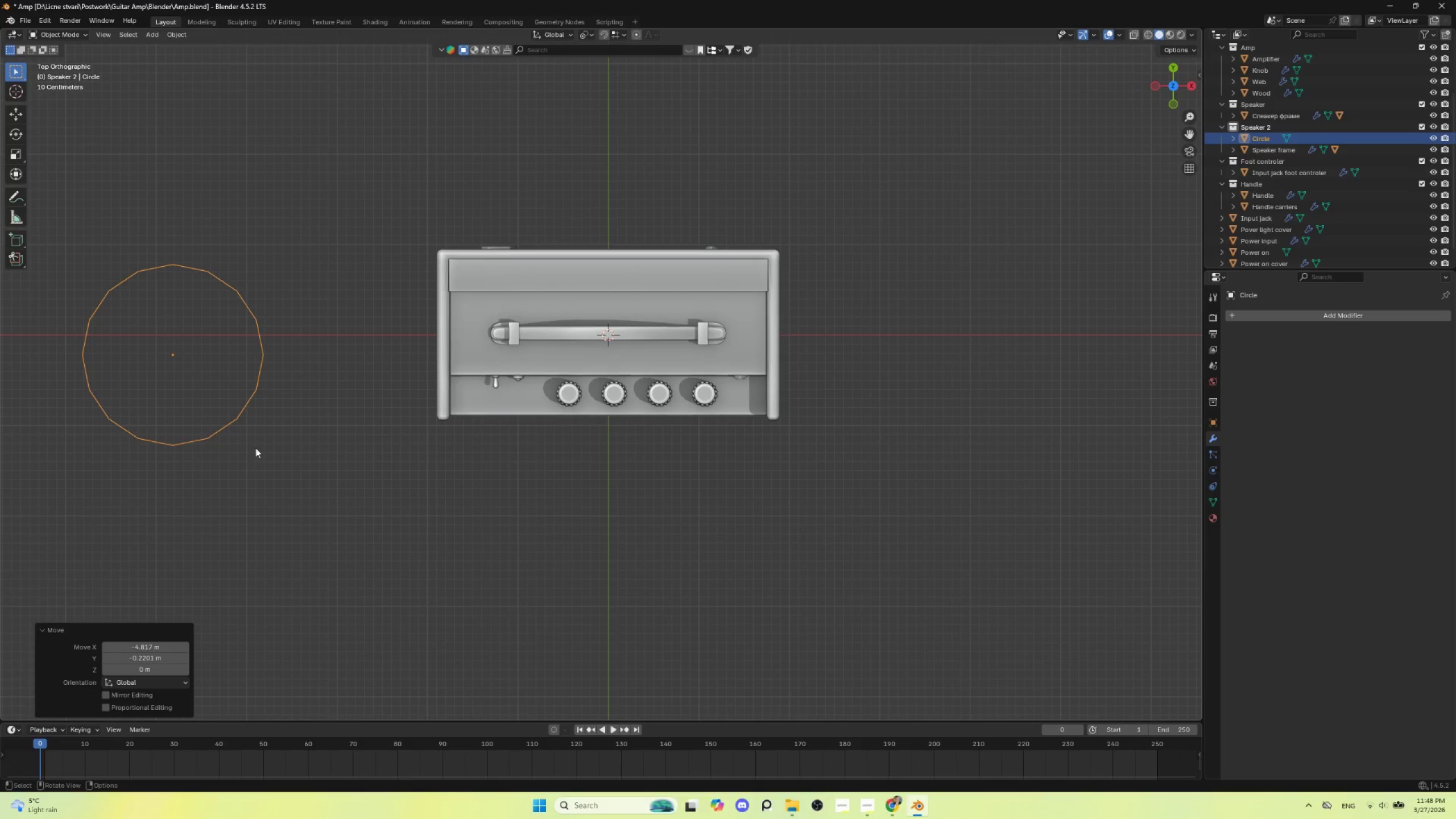 
hold_key(key=ShiftLeft, duration=0.59)
 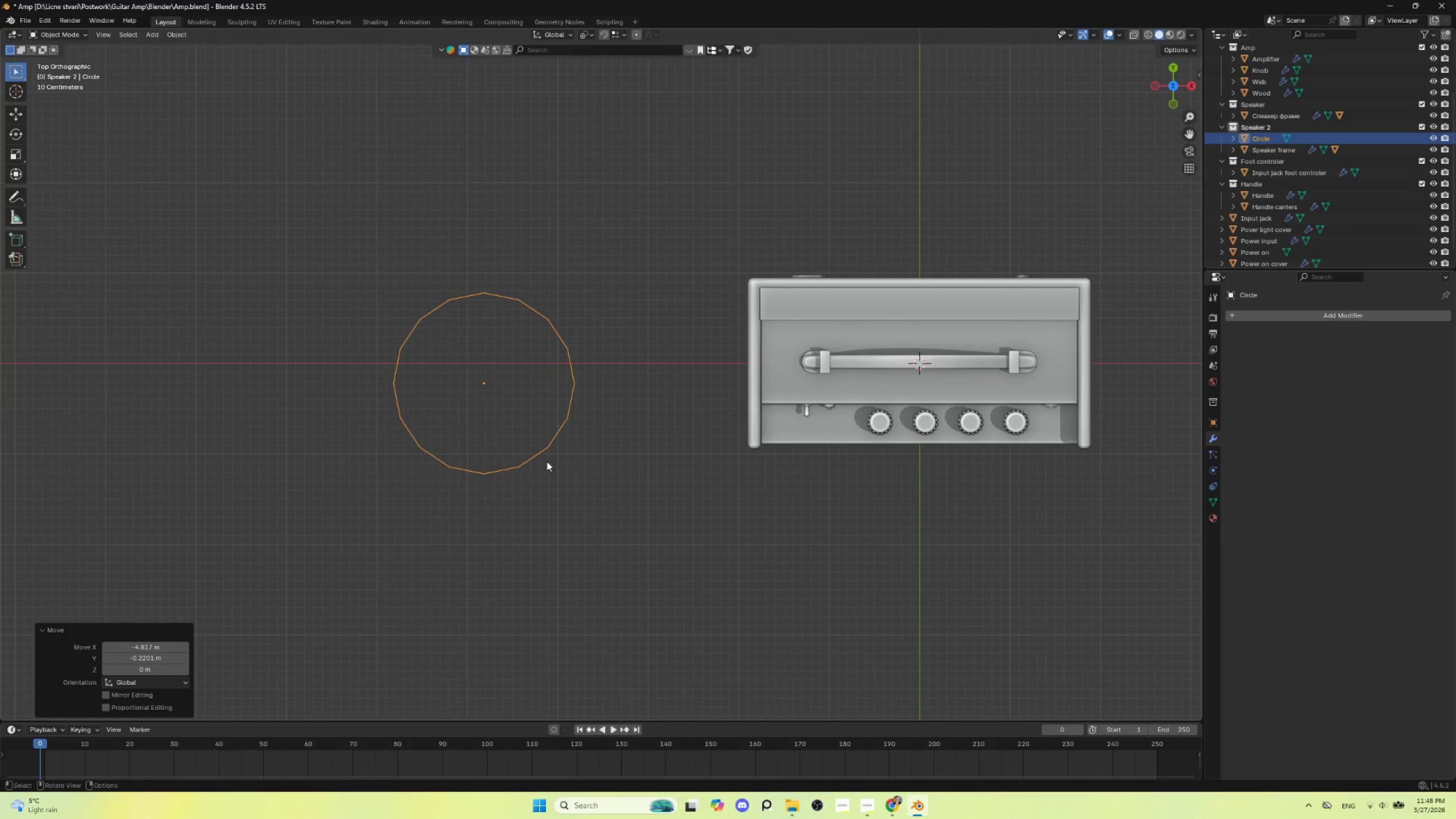 
scroll: coordinate [546, 459], scroll_direction: up, amount: 3.0
 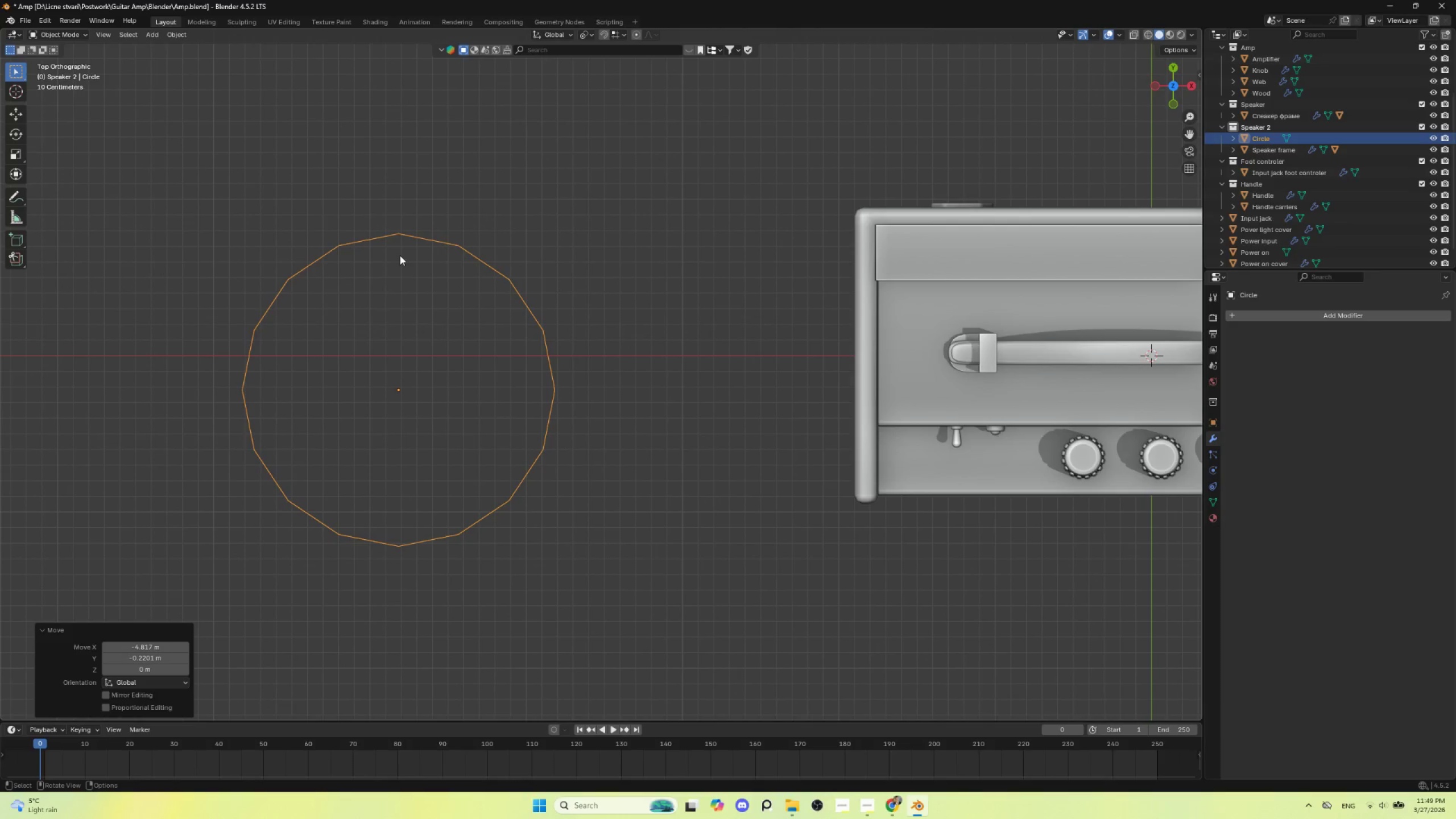 
key(R)
 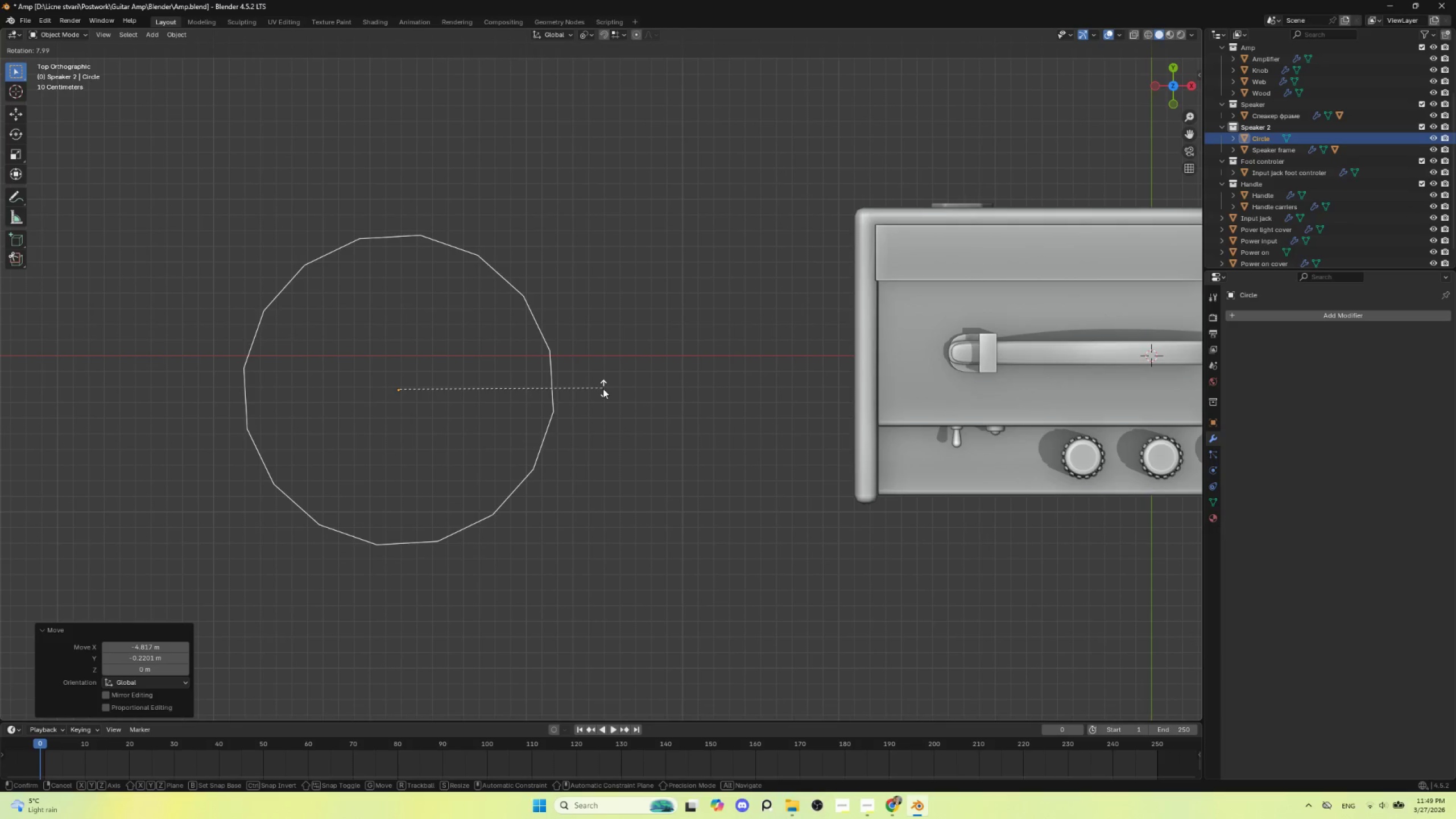 
hold_key(key=ControlLeft, duration=1.5)
left_click([599, 399])
 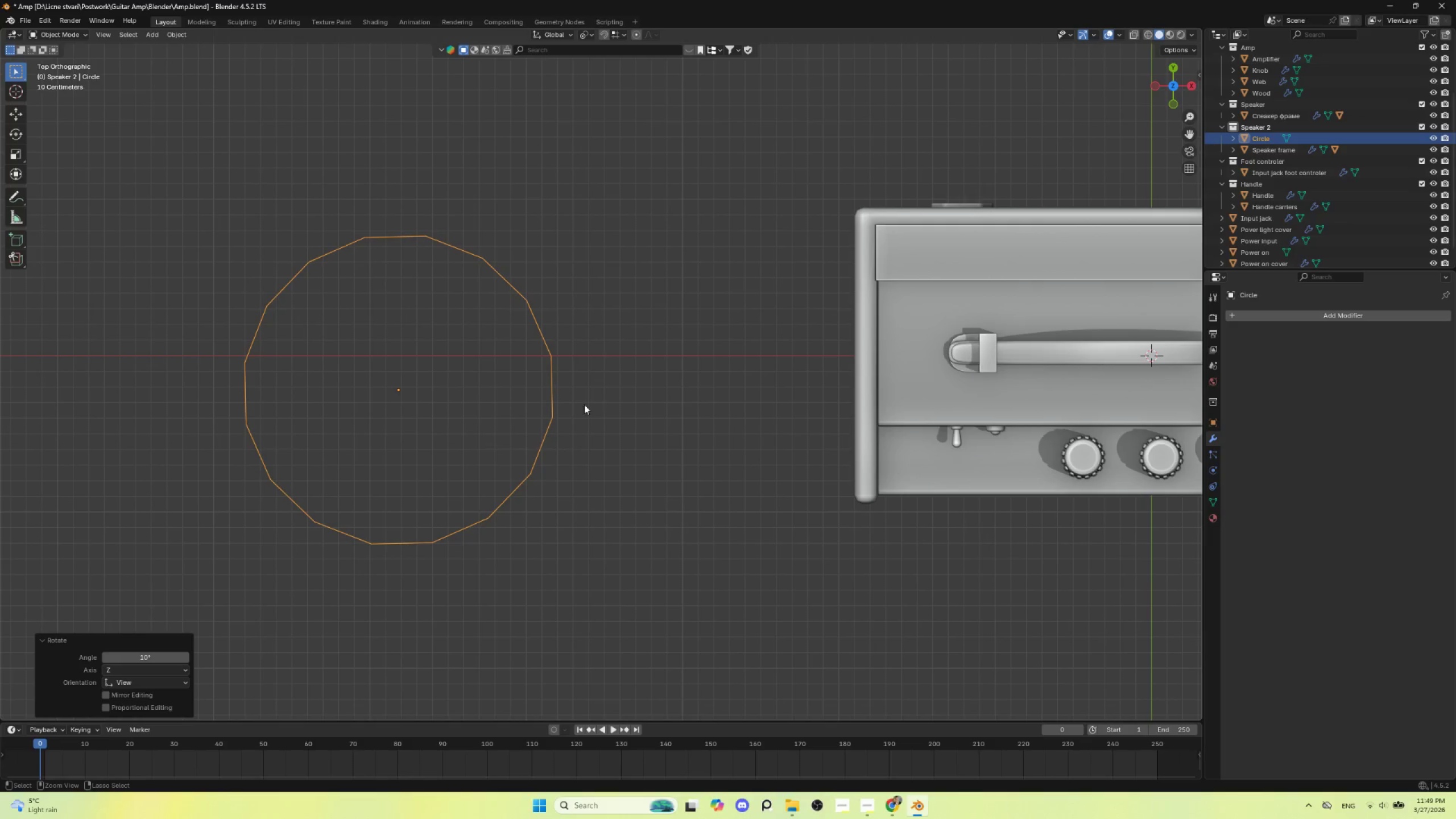 
key(Control+ControlLeft)
 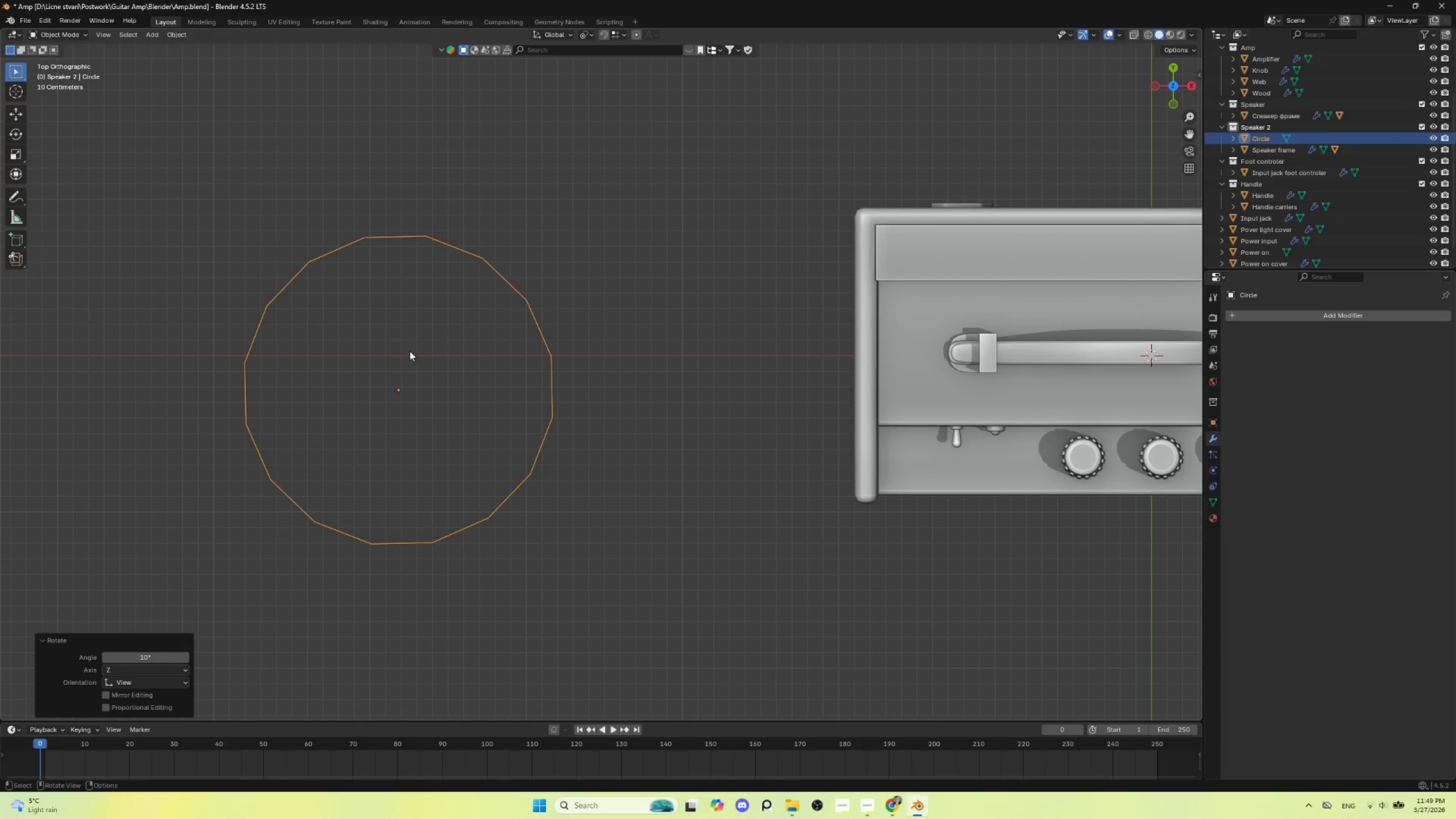 
key(Tab)
 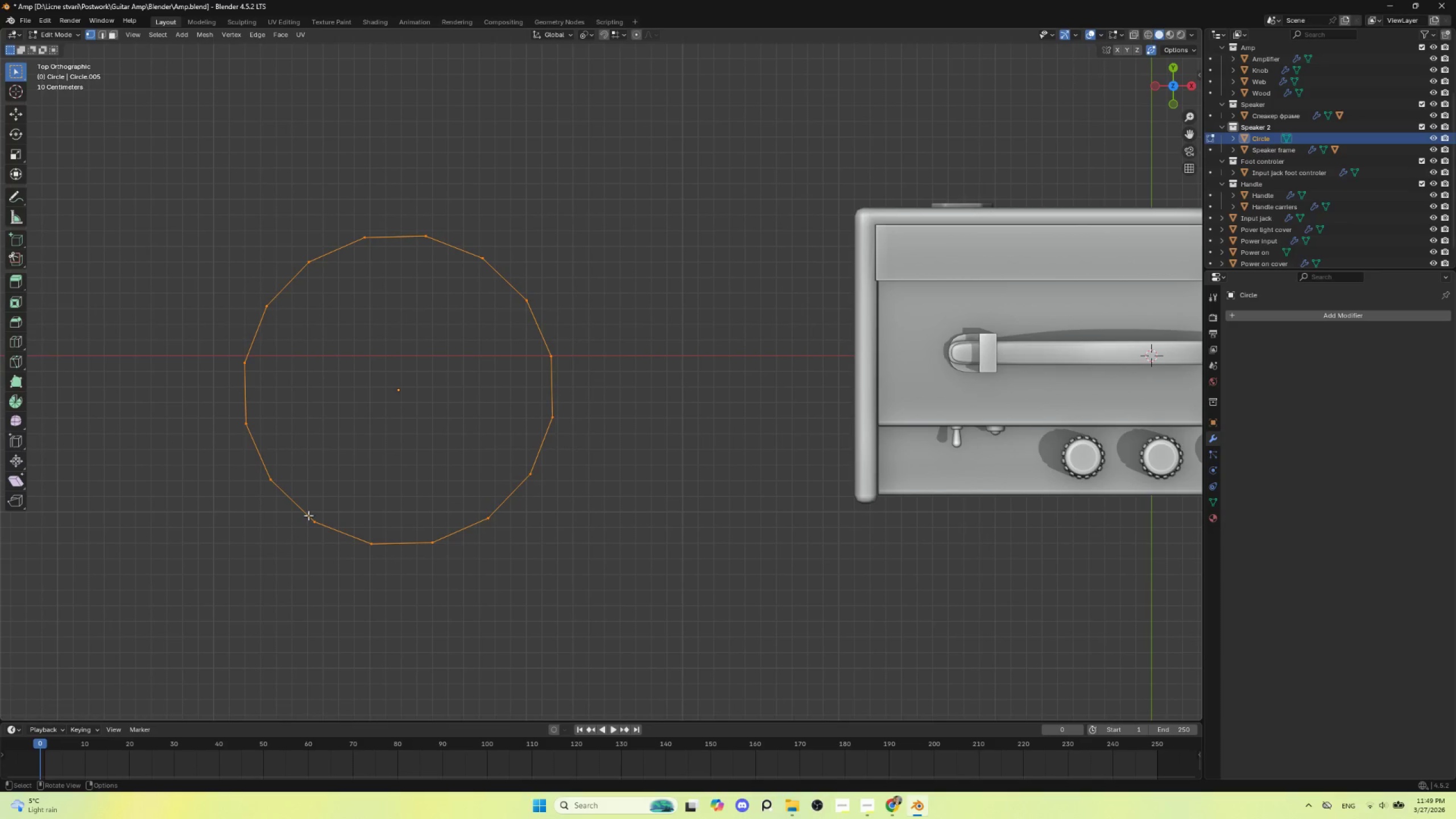 
left_click([367, 545])
 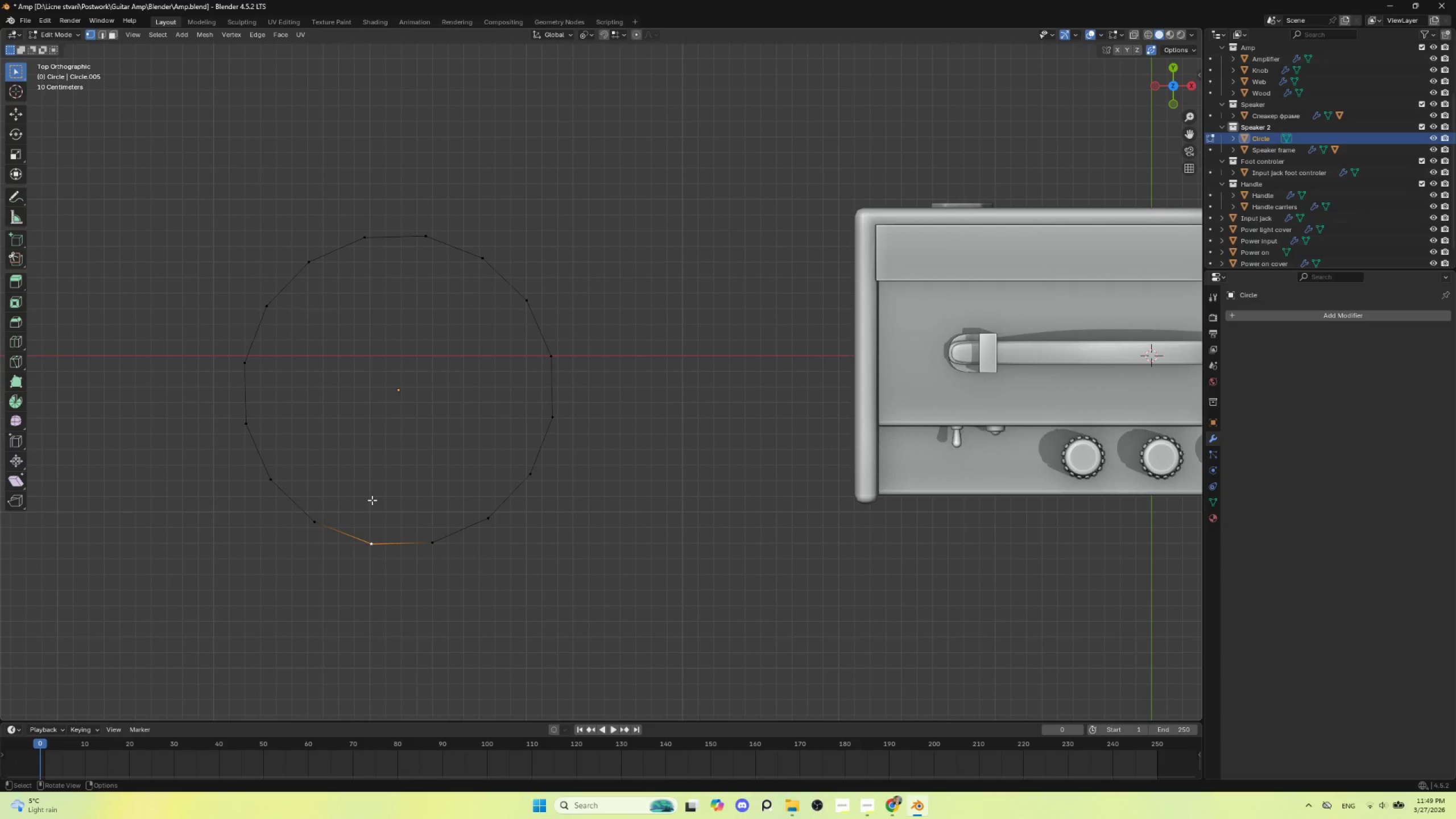 
hold_key(key=ShiftLeft, duration=0.89)
left_click([362, 248])
 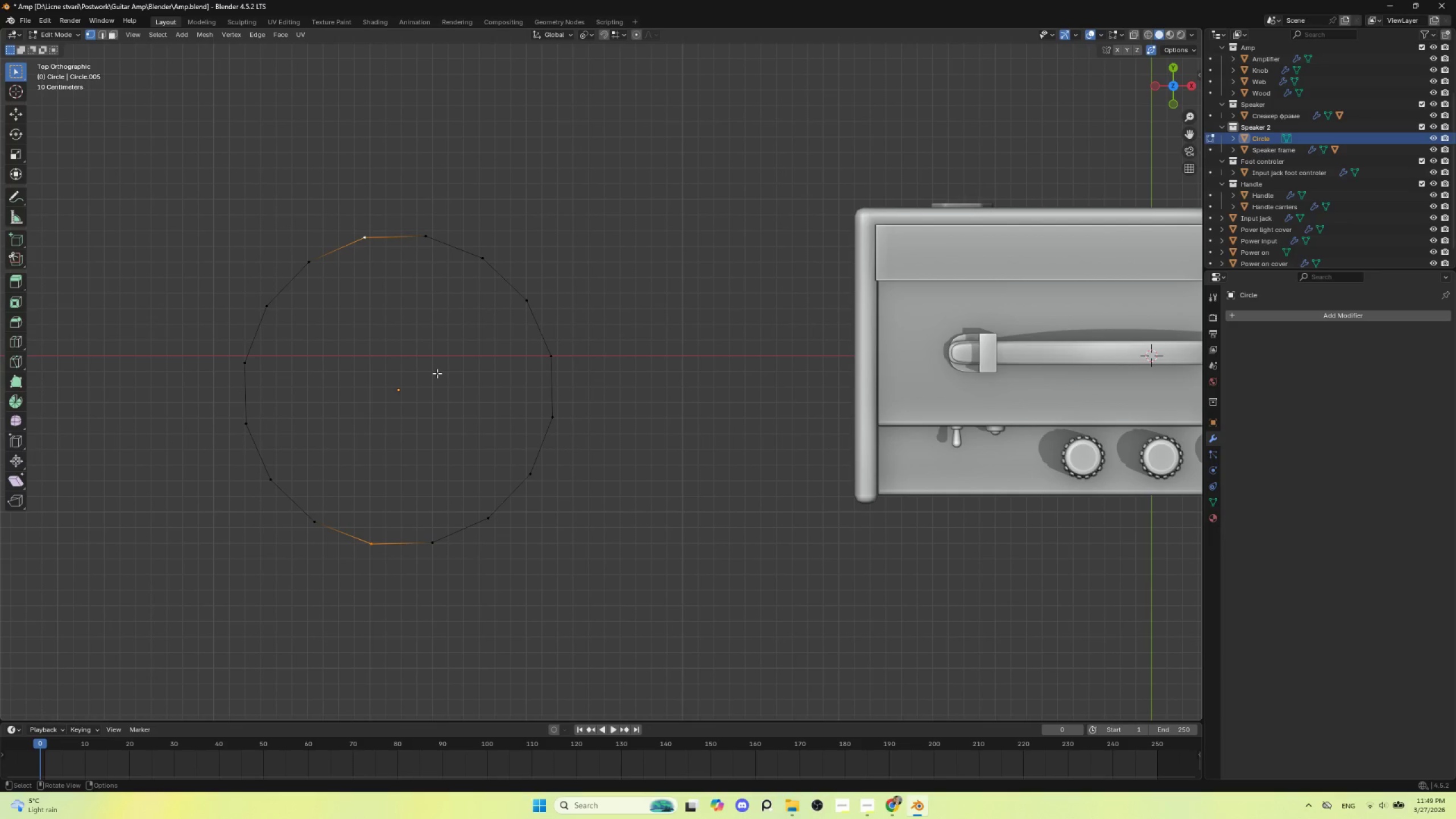 
type(af)
 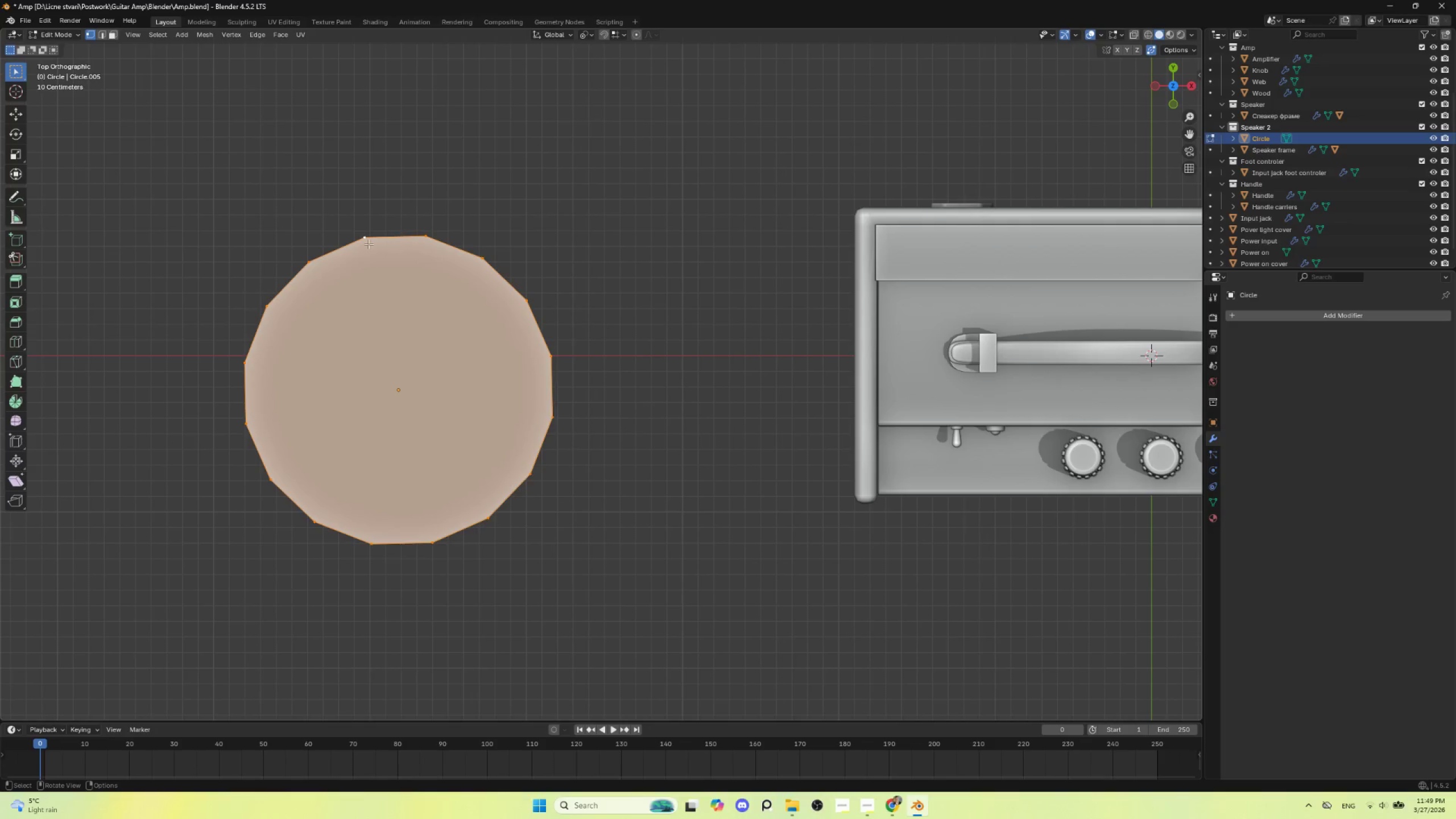 
left_click([351, 243])
 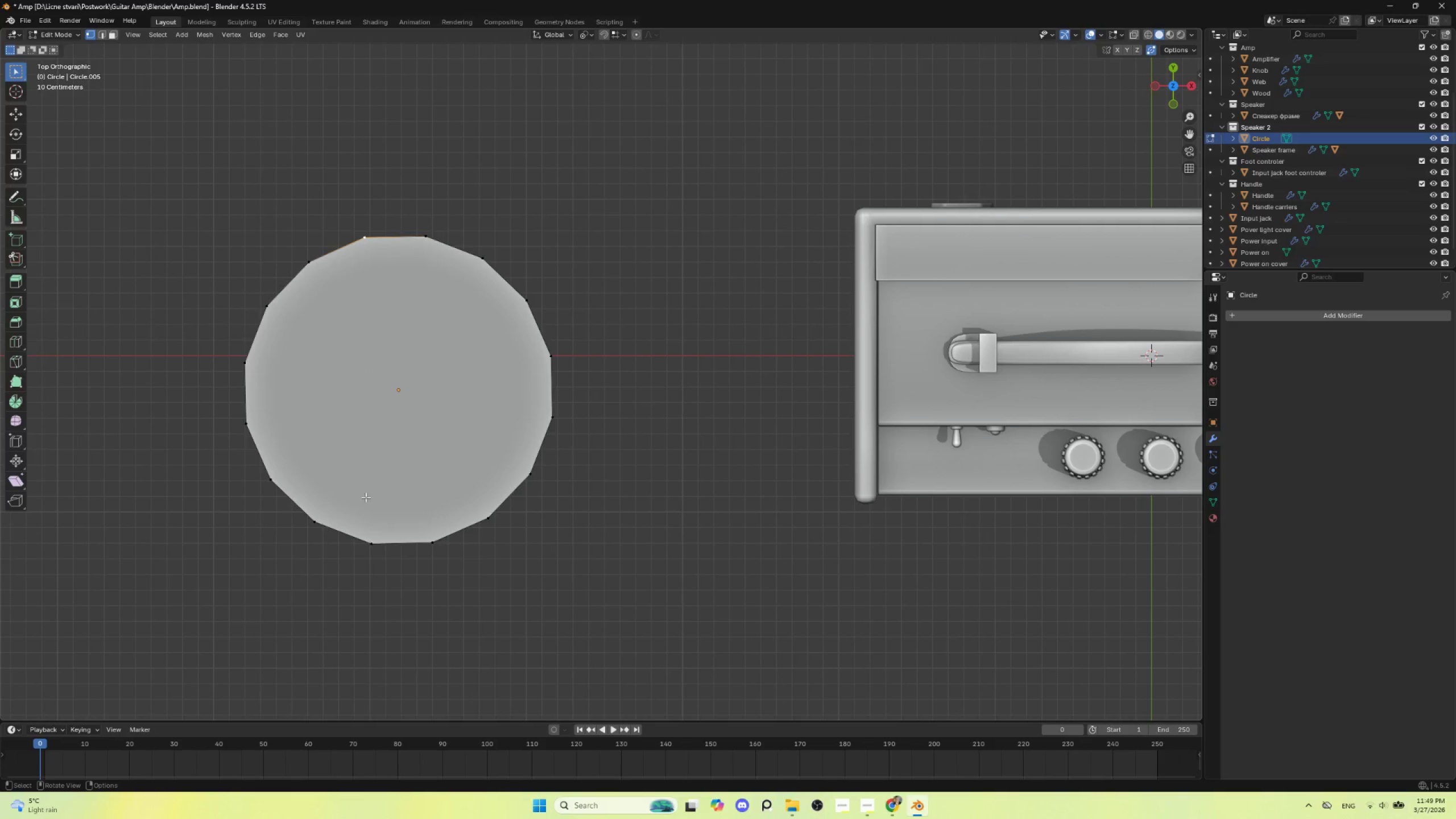 
hold_key(key=ShiftLeft, duration=0.97)
left_click([363, 531])
 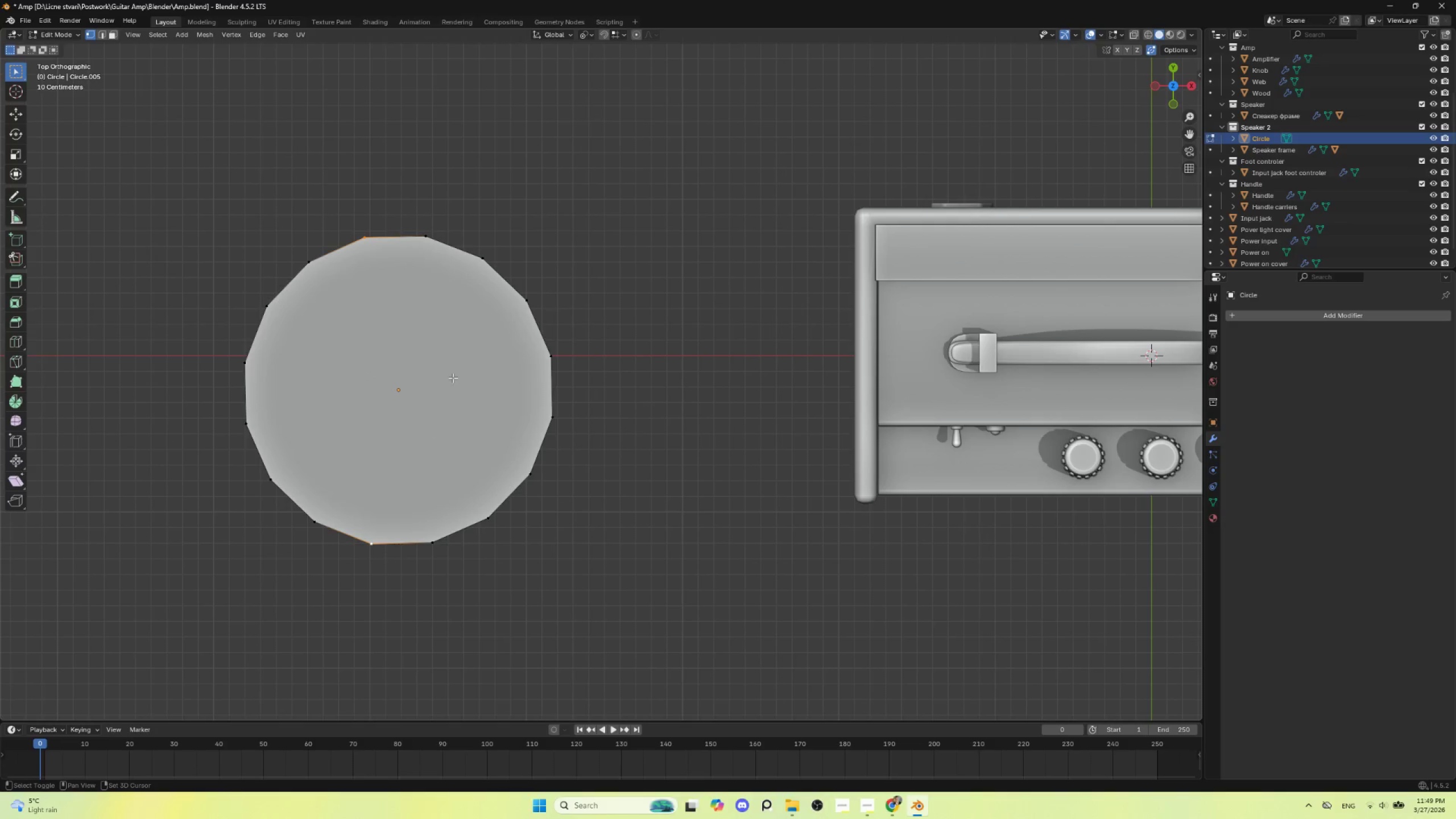 
hold_key(key=ShiftLeft, duration=1.89)
 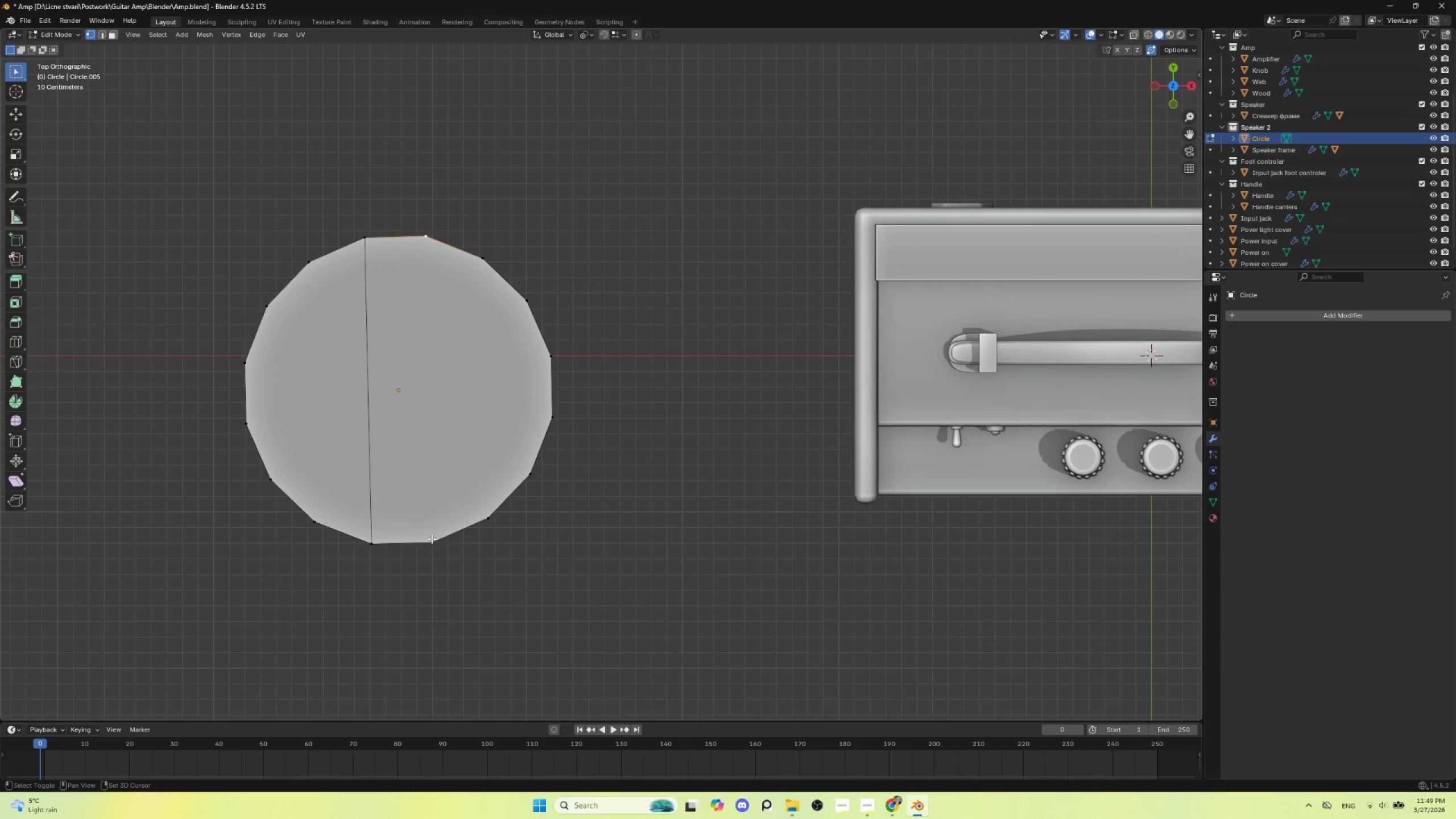 
key(J)
 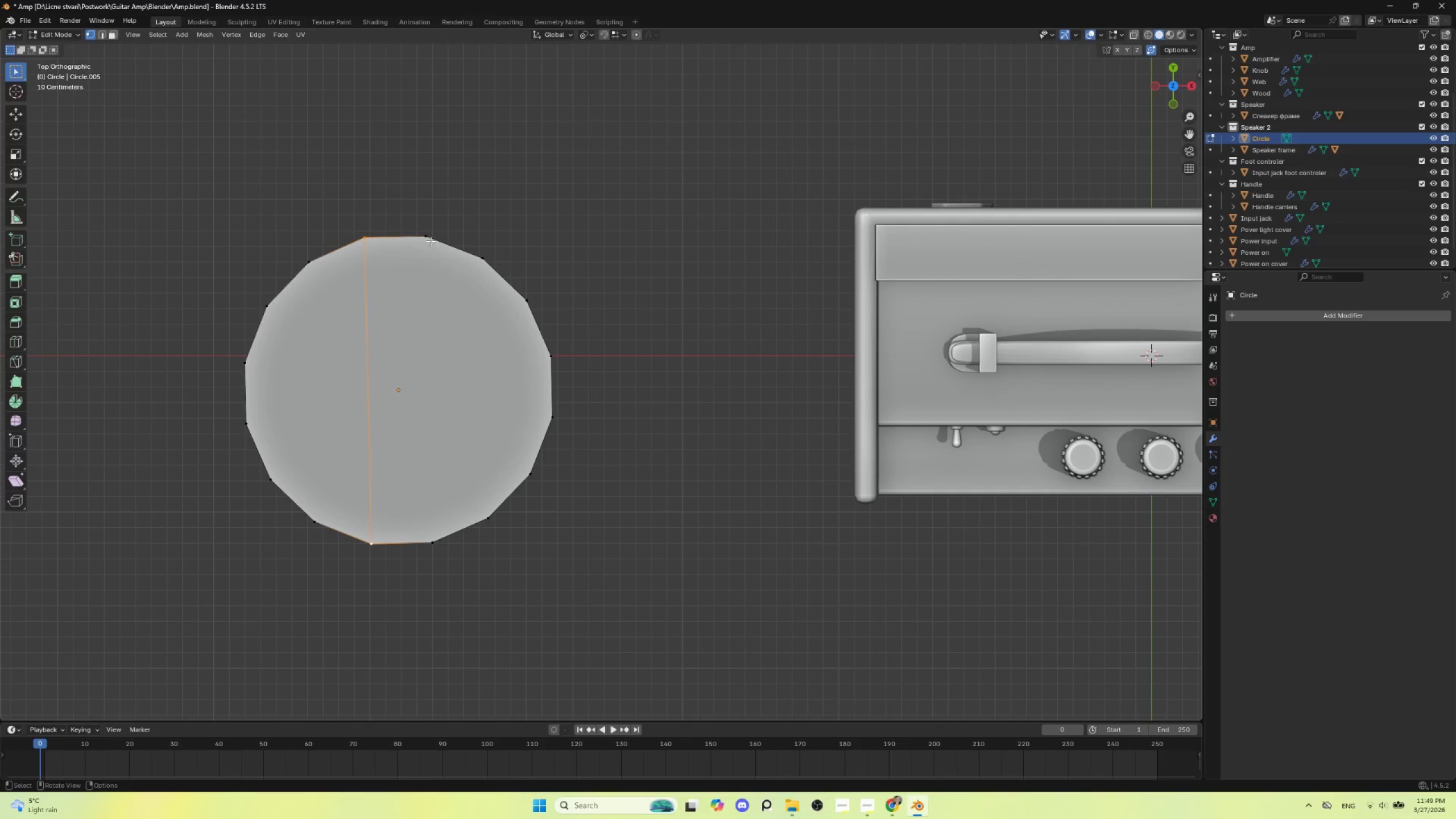 
left_click([424, 236])
 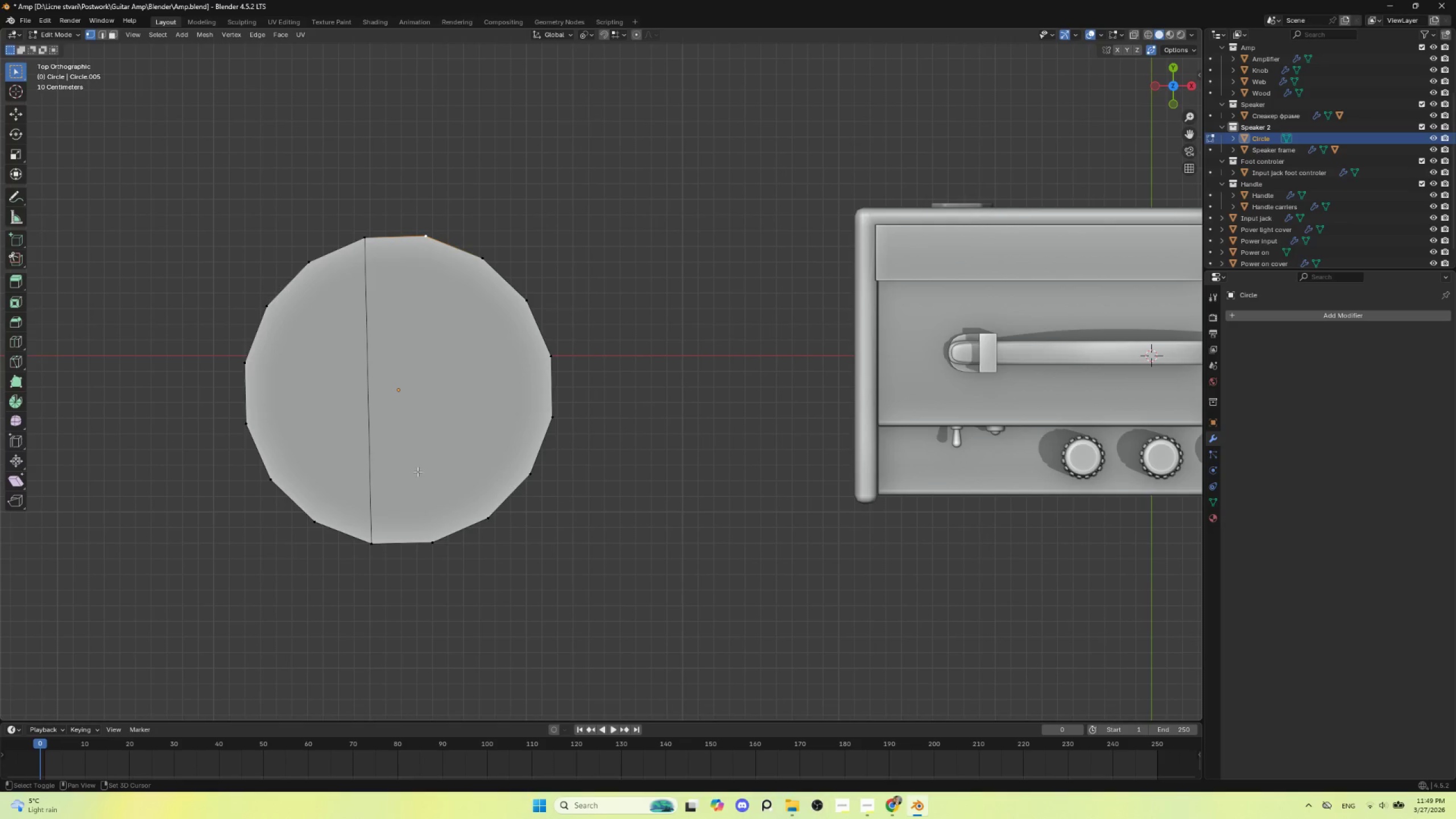 
hold_key(key=ShiftLeft, duration=0.91)
left_click([432, 539])
 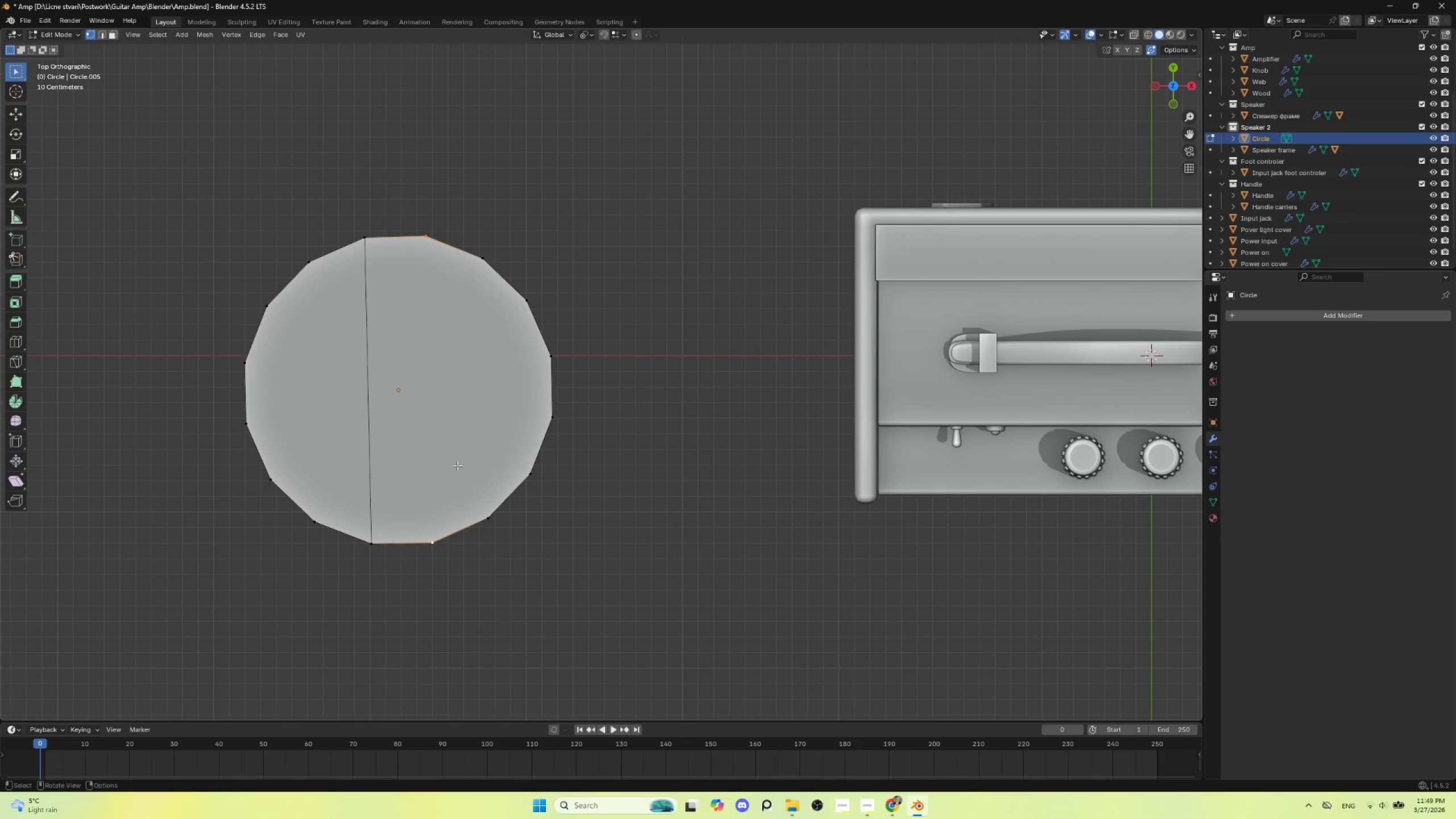 
key(J)
 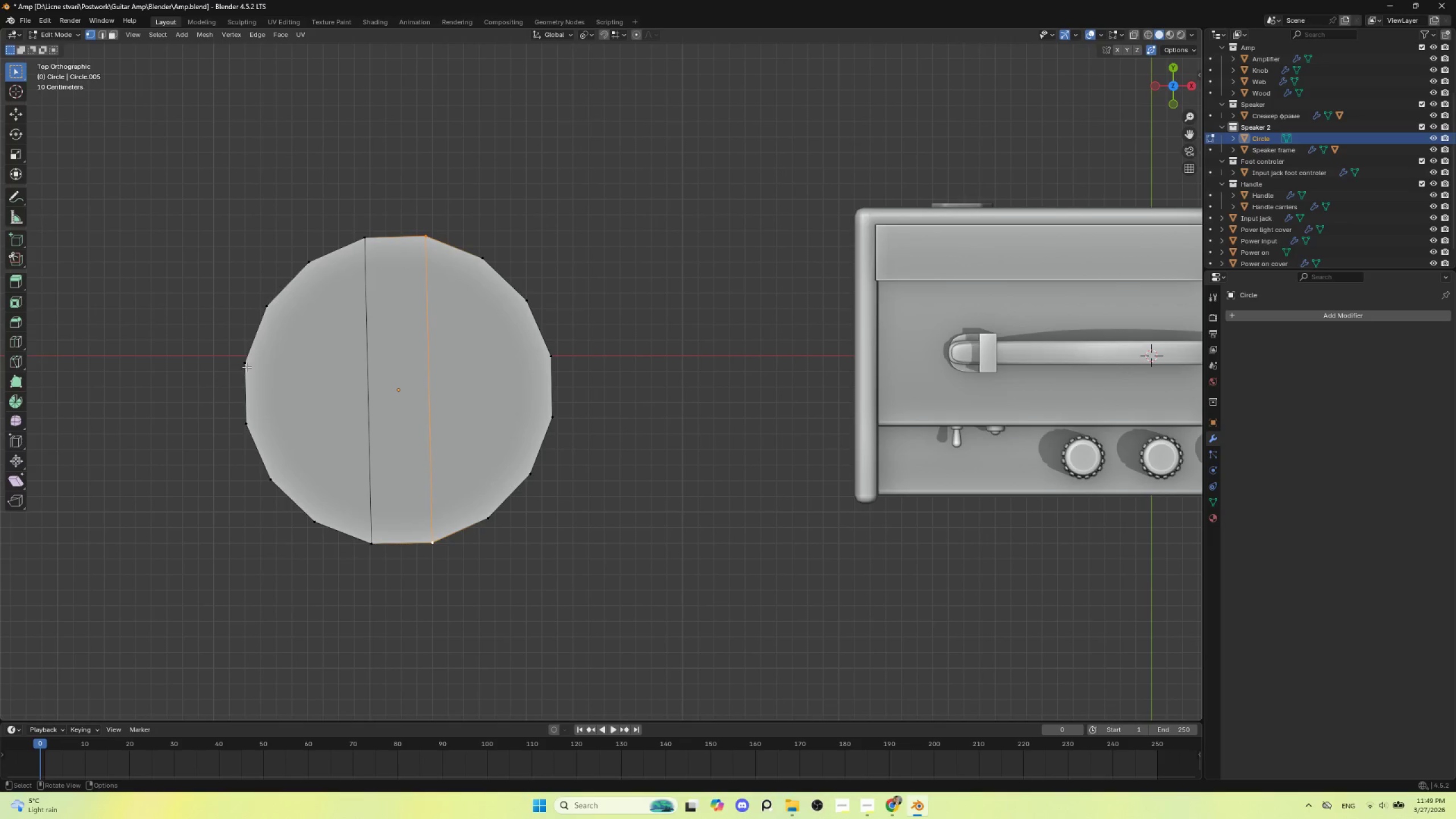 
left_click([250, 366])
 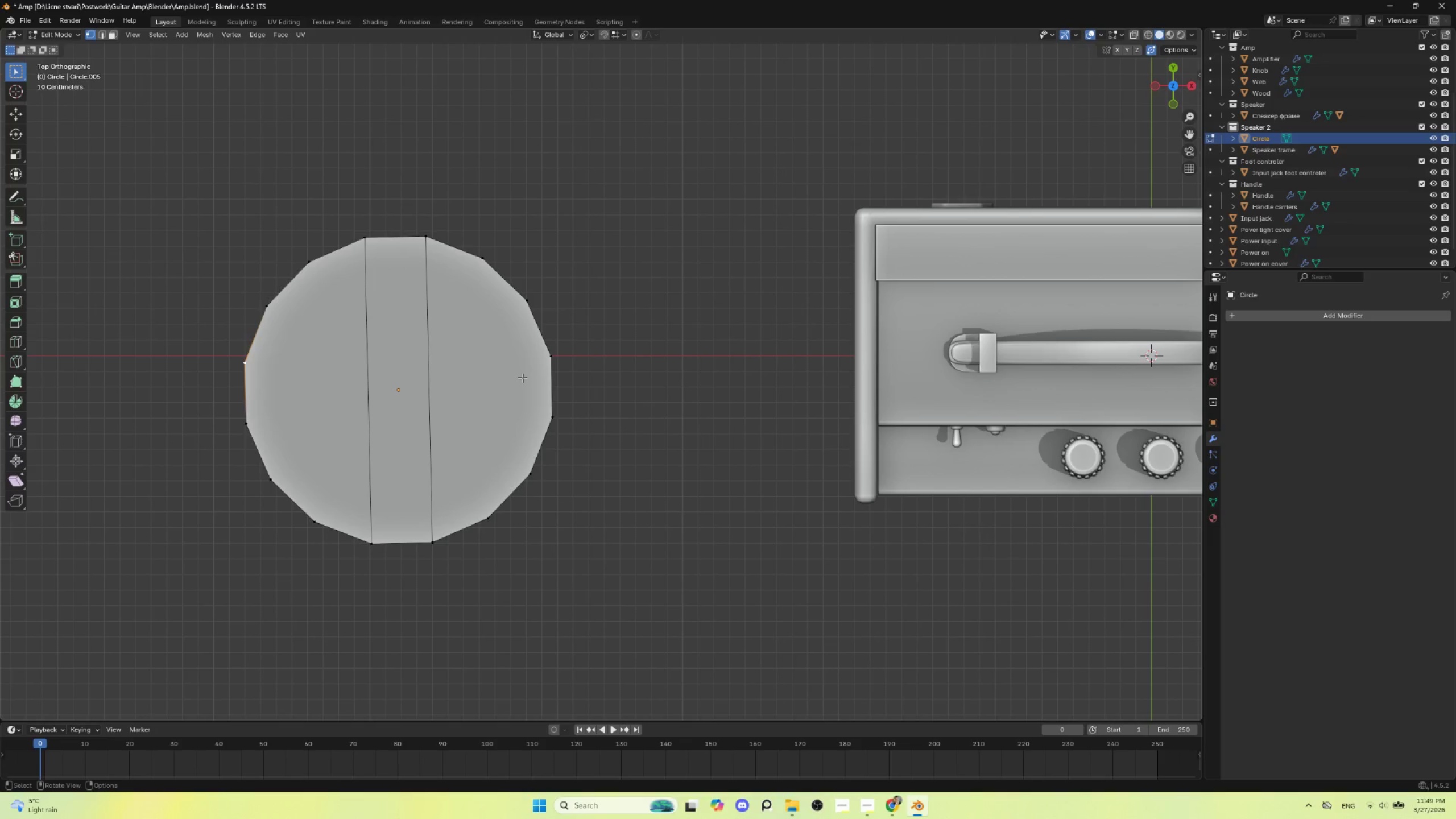 
hold_key(key=ShiftLeft, duration=0.91)
left_click([543, 360])
 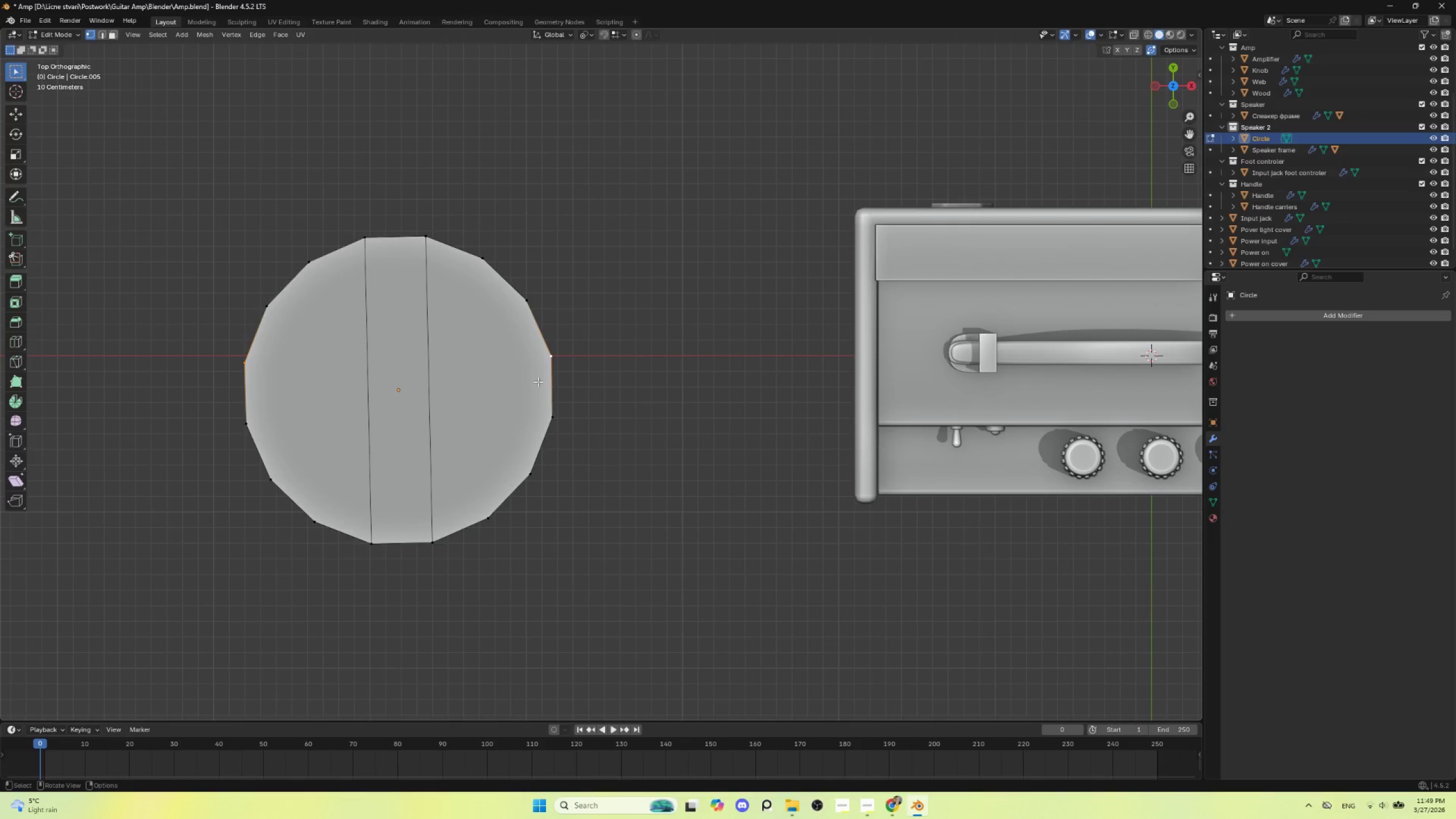 
key(J)
 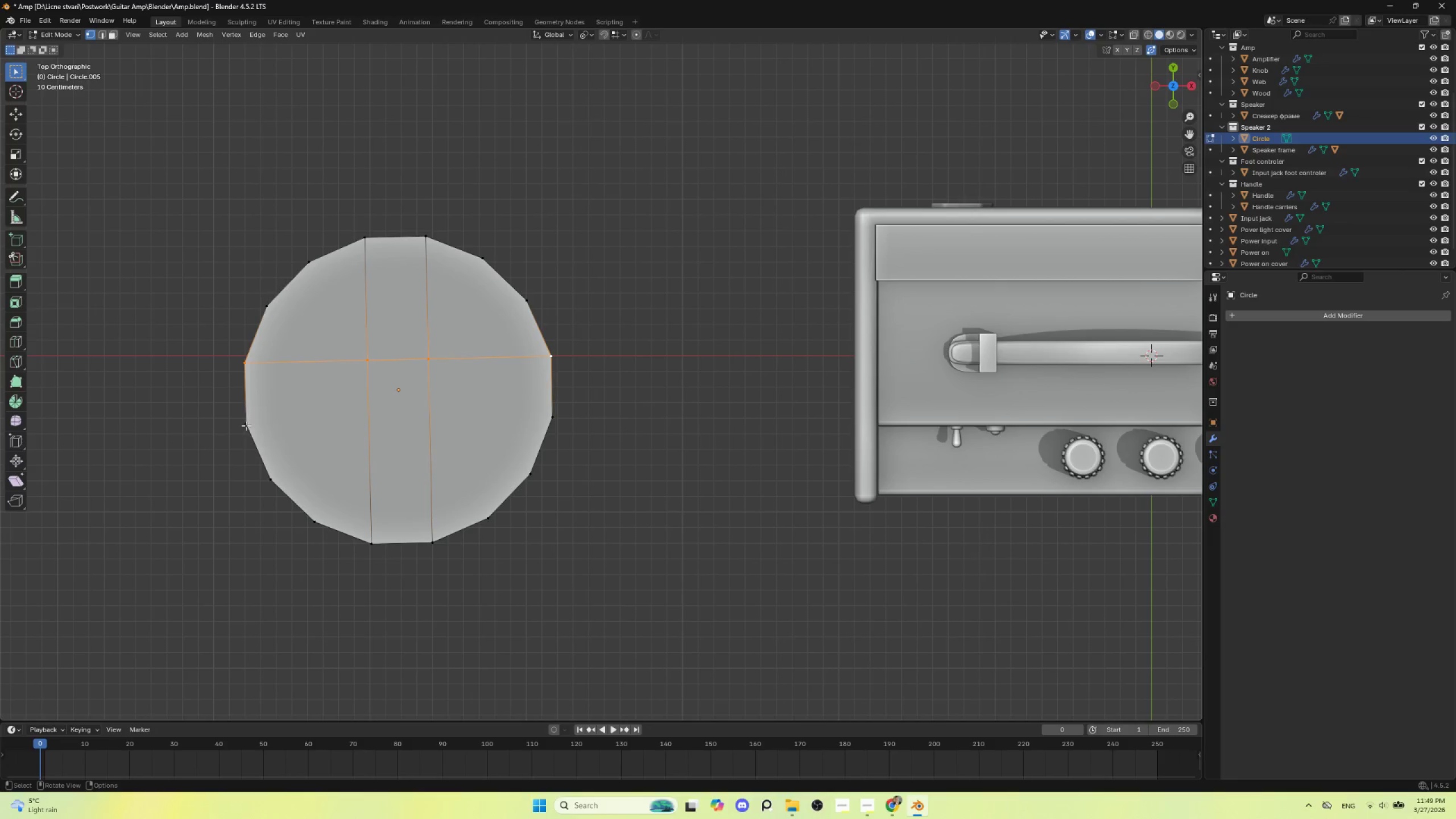 
left_click([246, 425])
 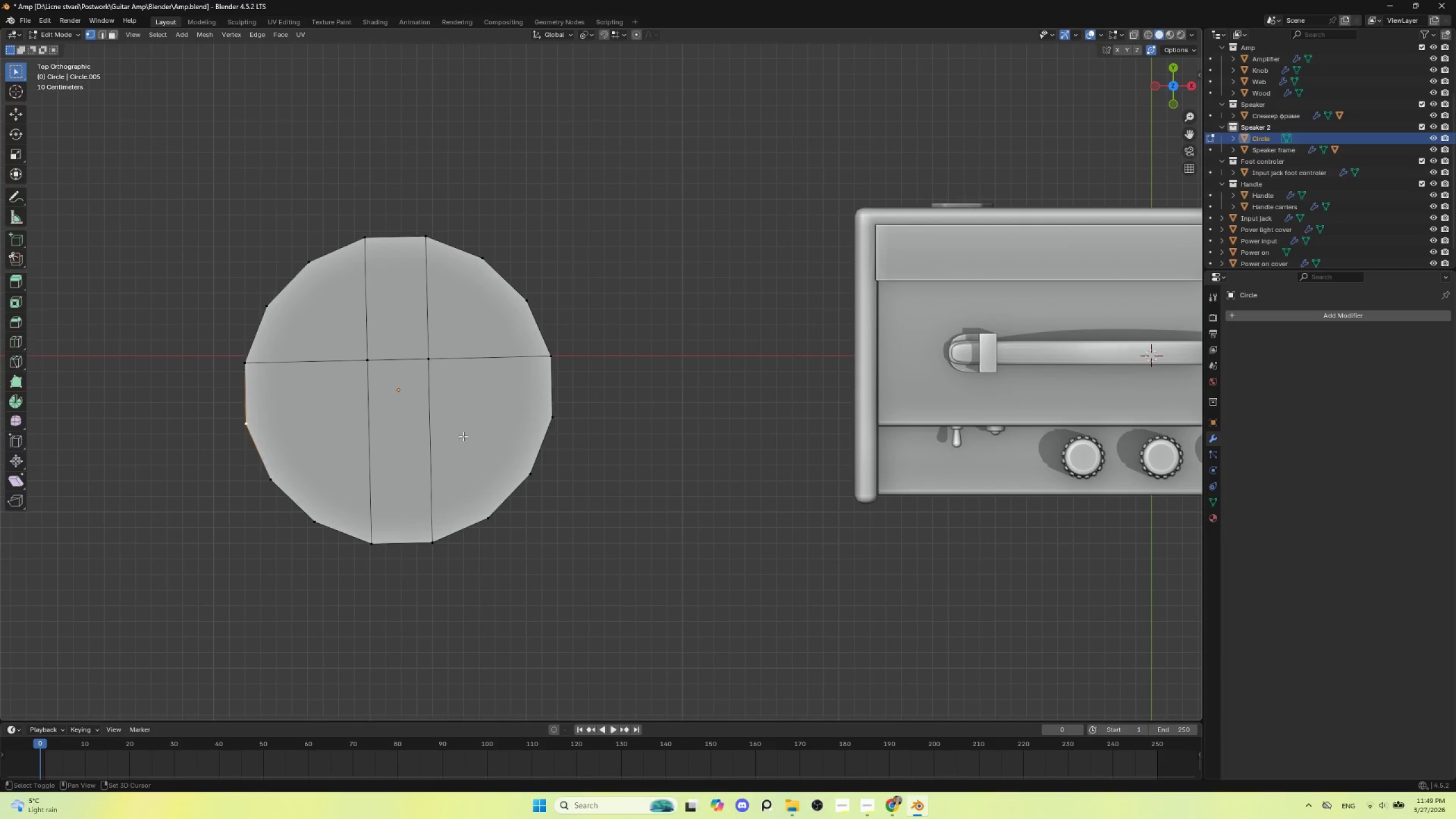 
hold_key(key=ShiftLeft, duration=1.0)
left_click([551, 420])
 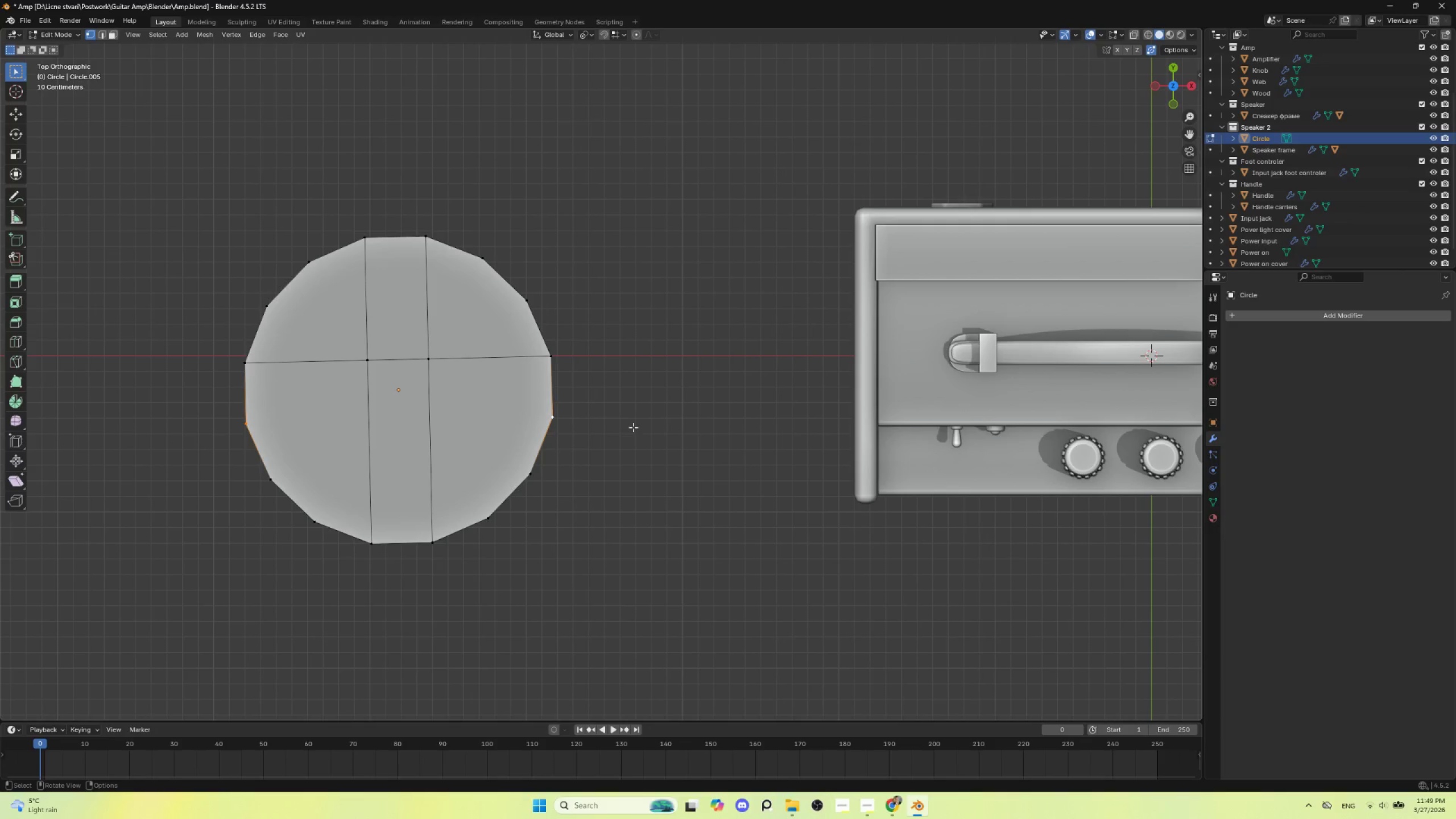 
key(J)
 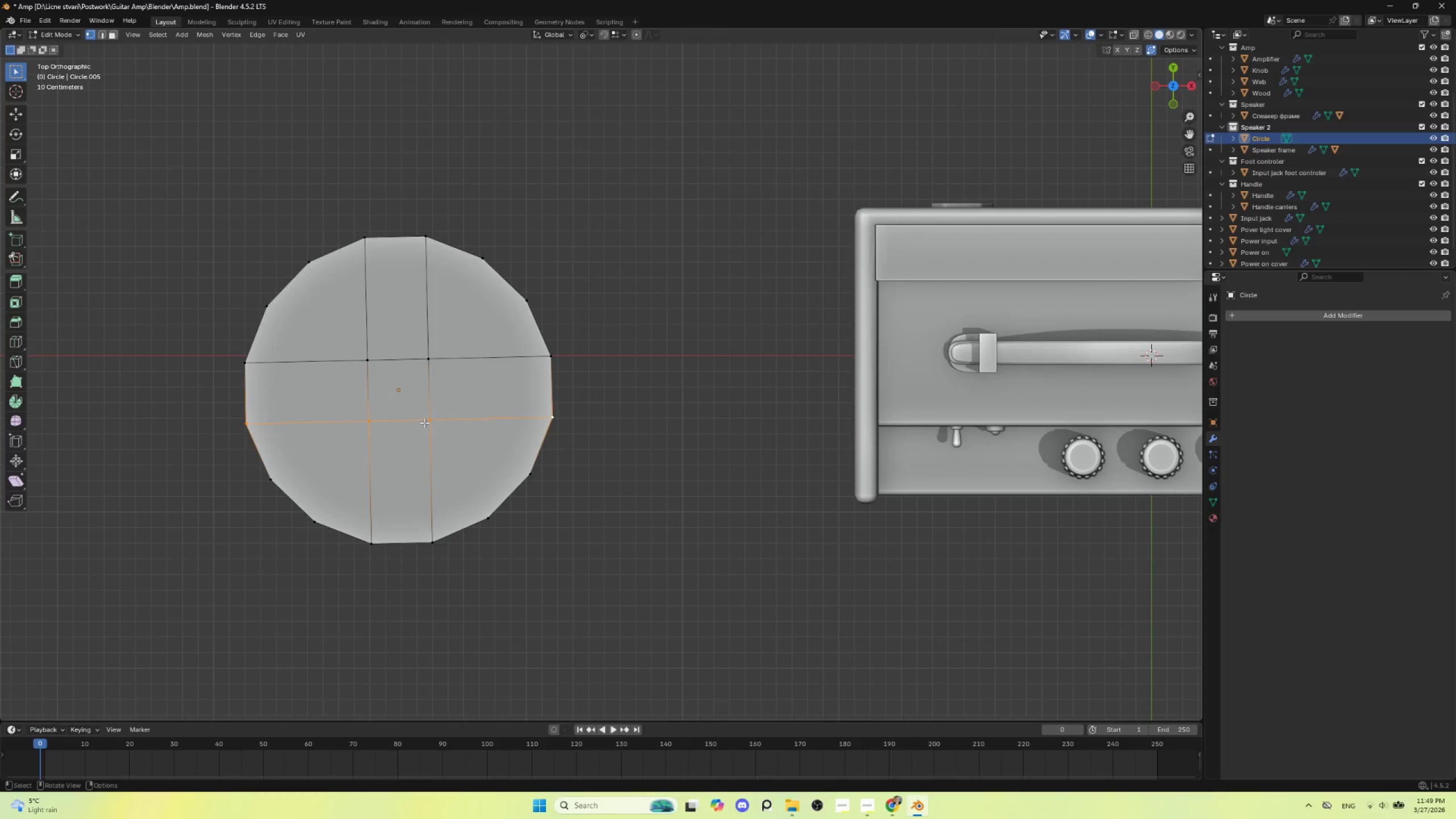 
wait(12.53)
 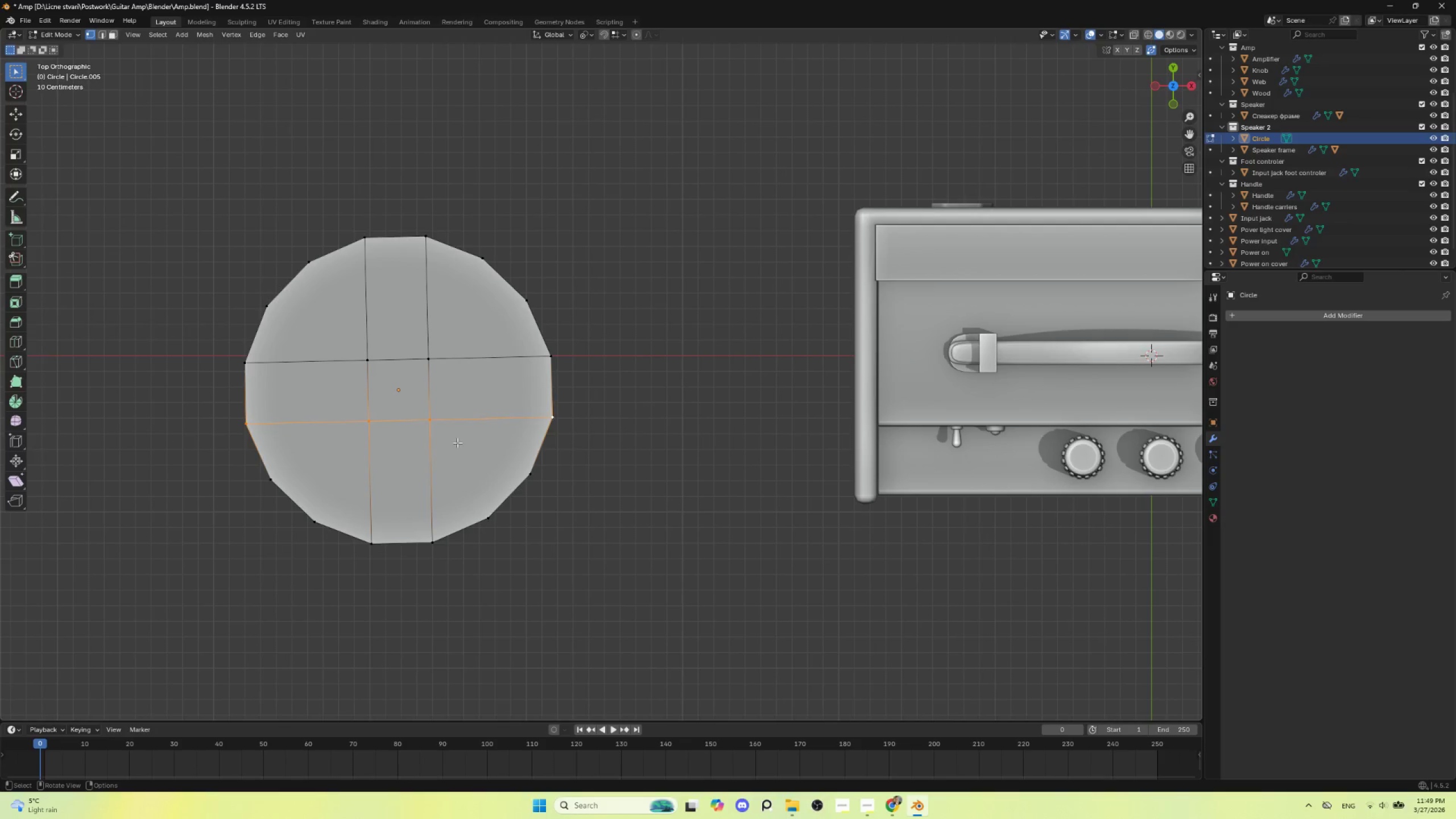 
key(Control+R)
 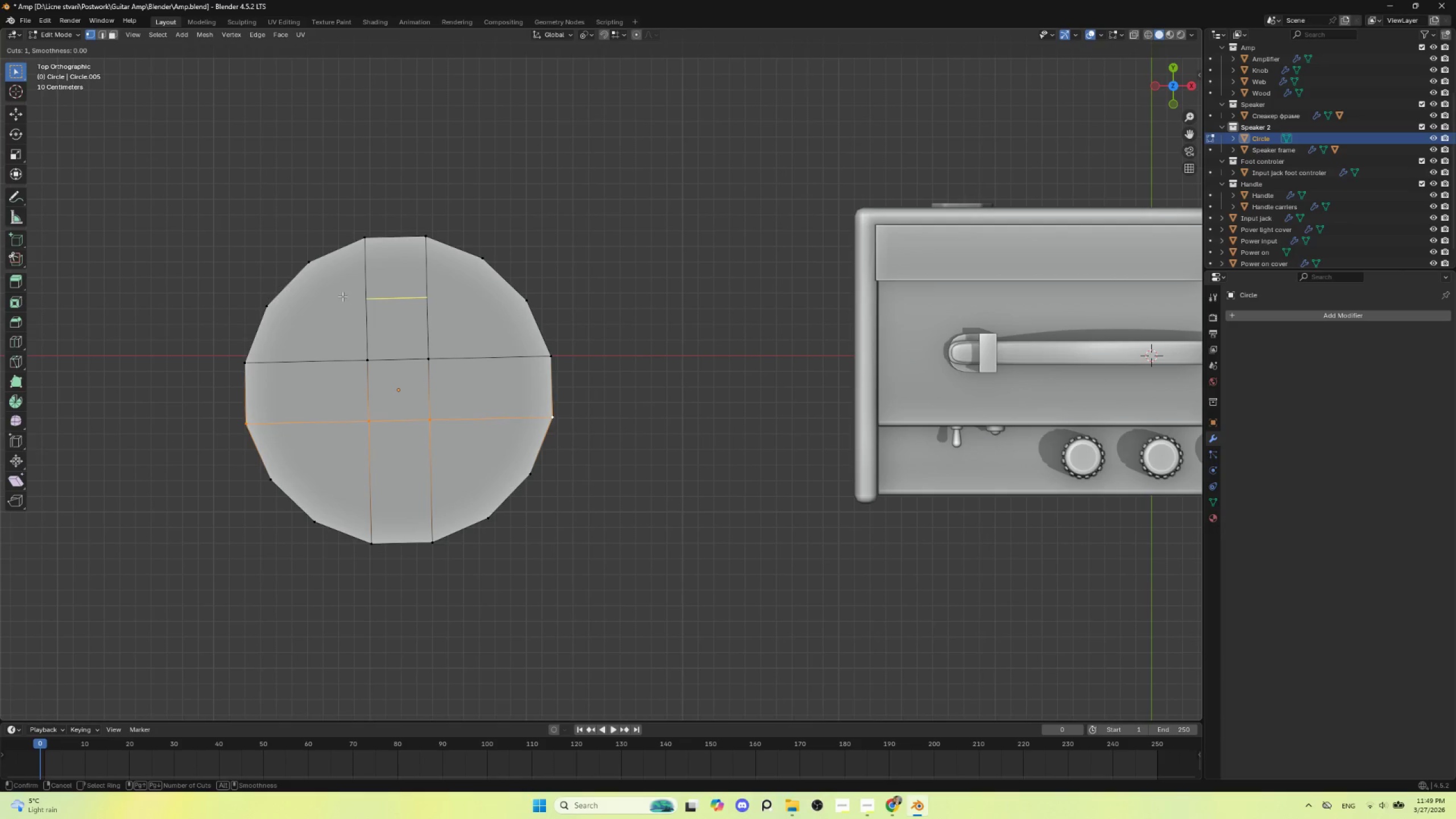 
key(Escape)
 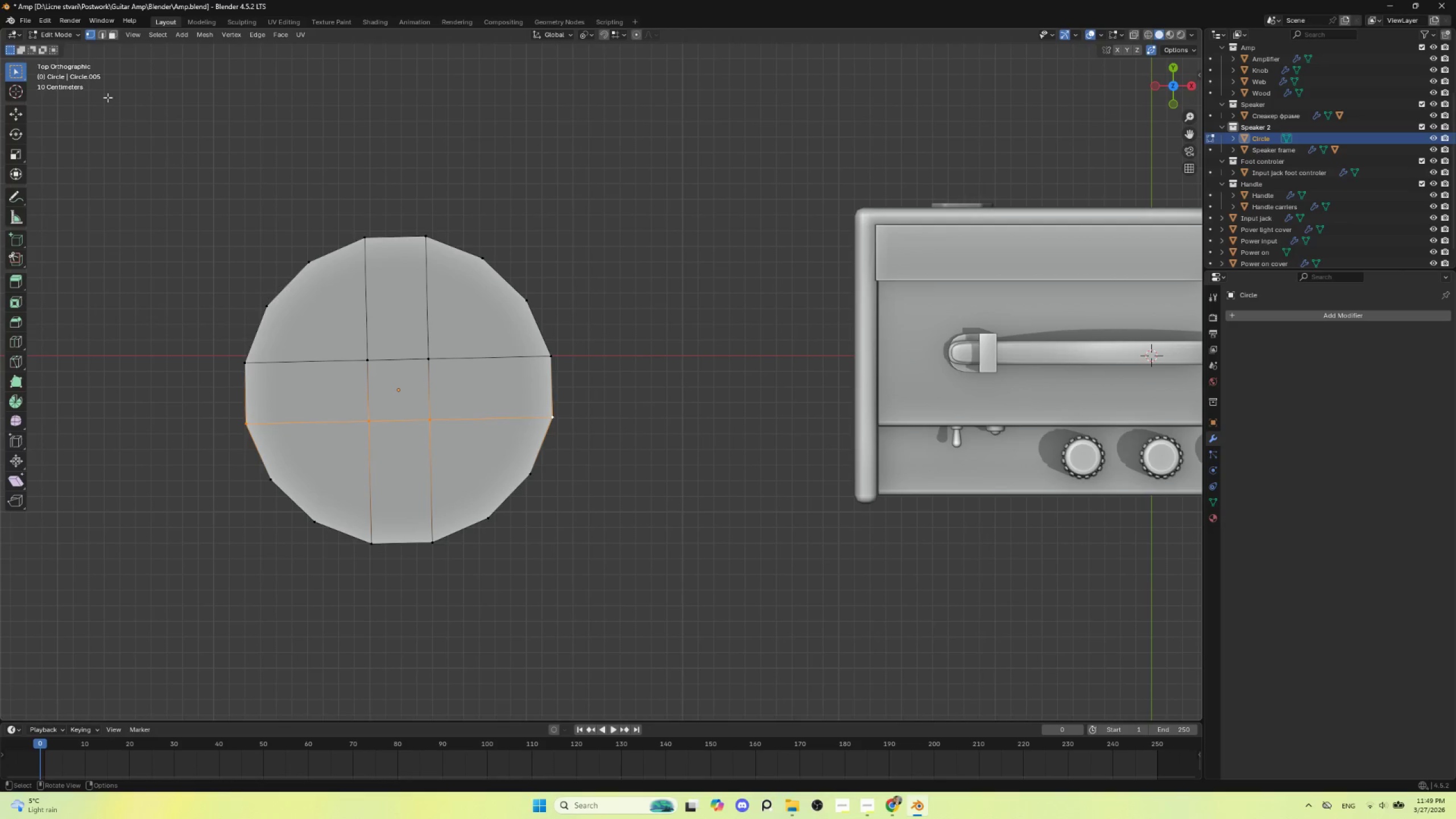 
left_click([113, 36])
 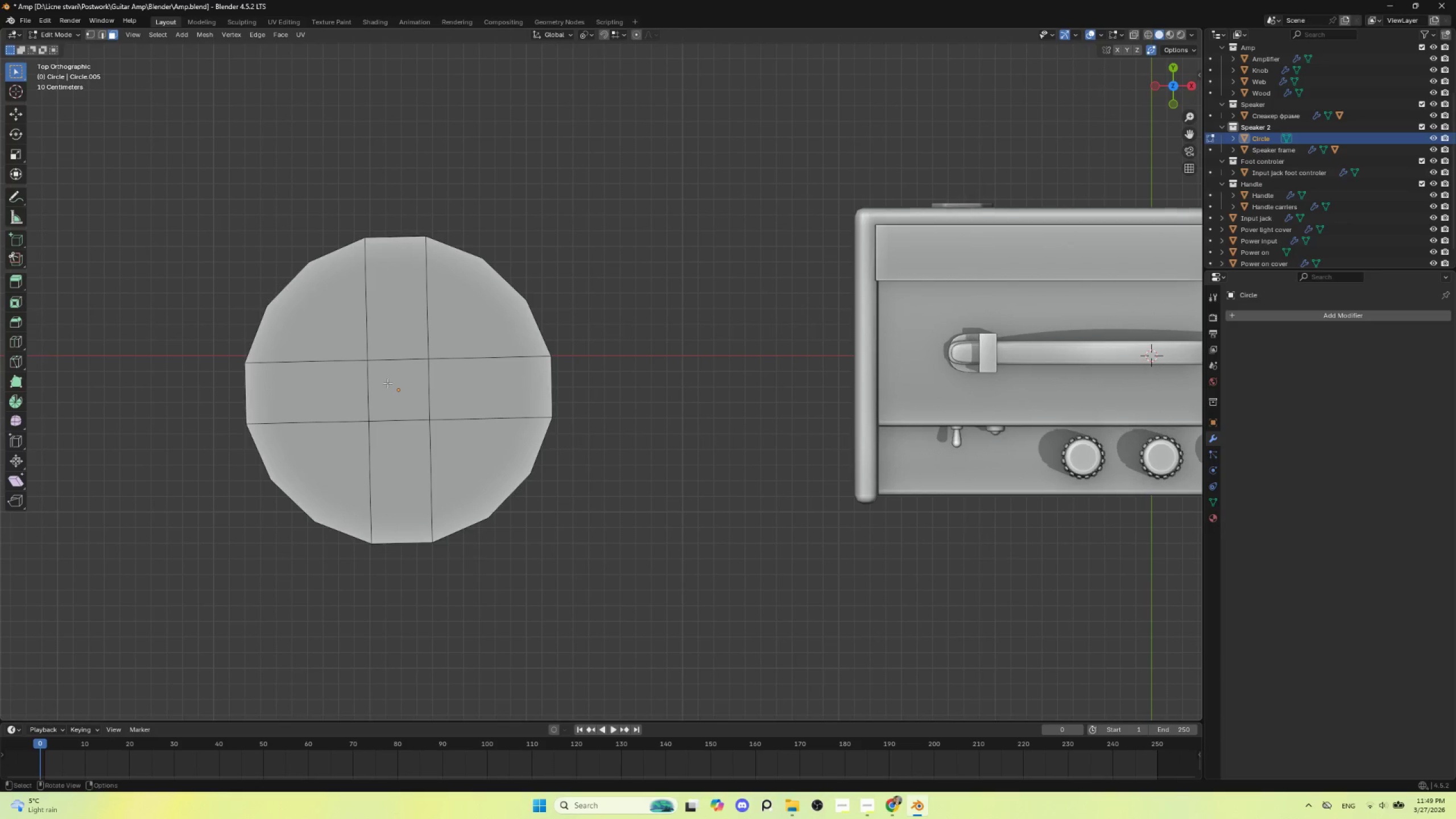 
left_click([388, 383])
 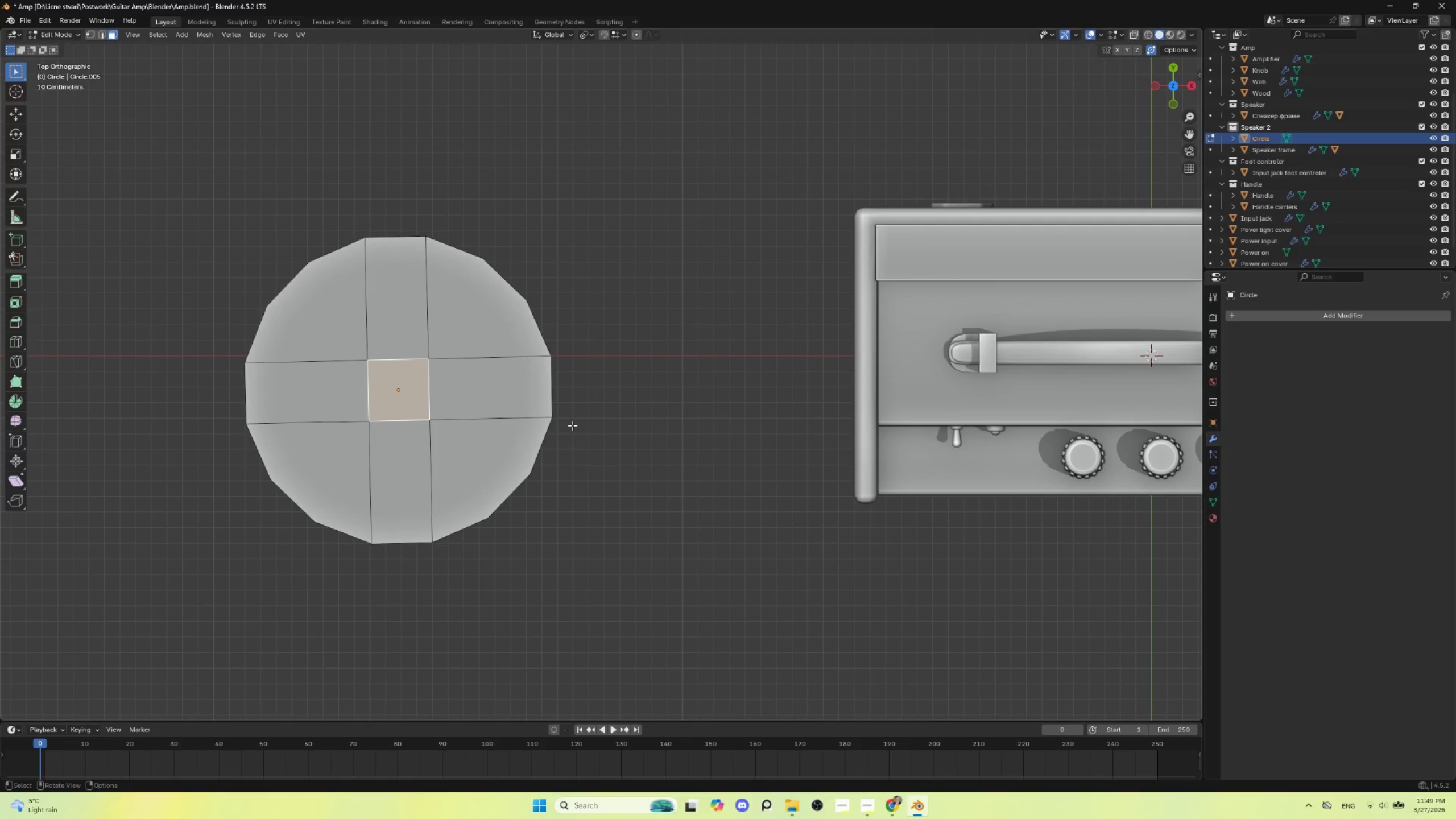 
type(io)
 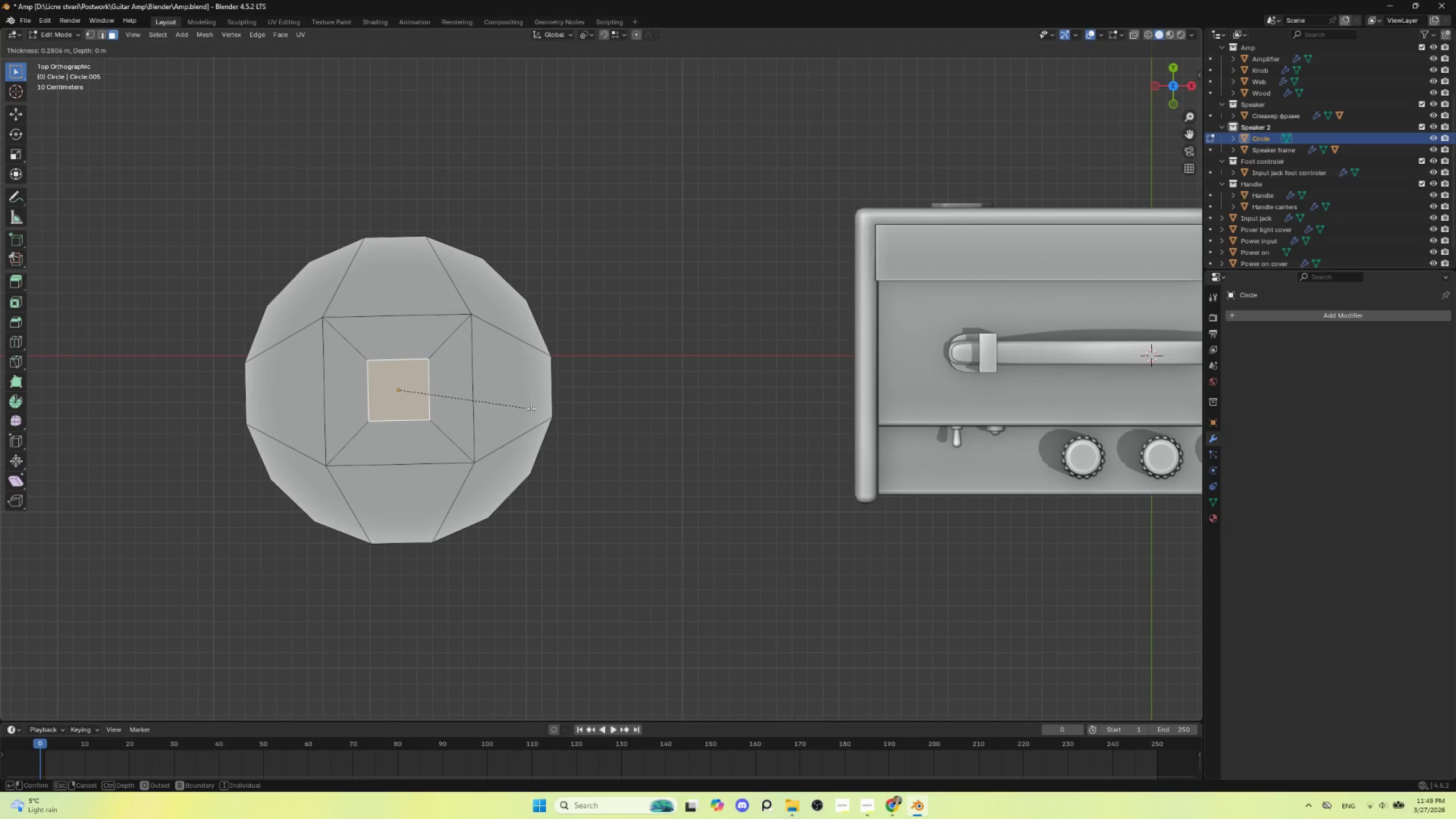 
scroll: coordinate [531, 408], scroll_direction: up, amount: 2.0
 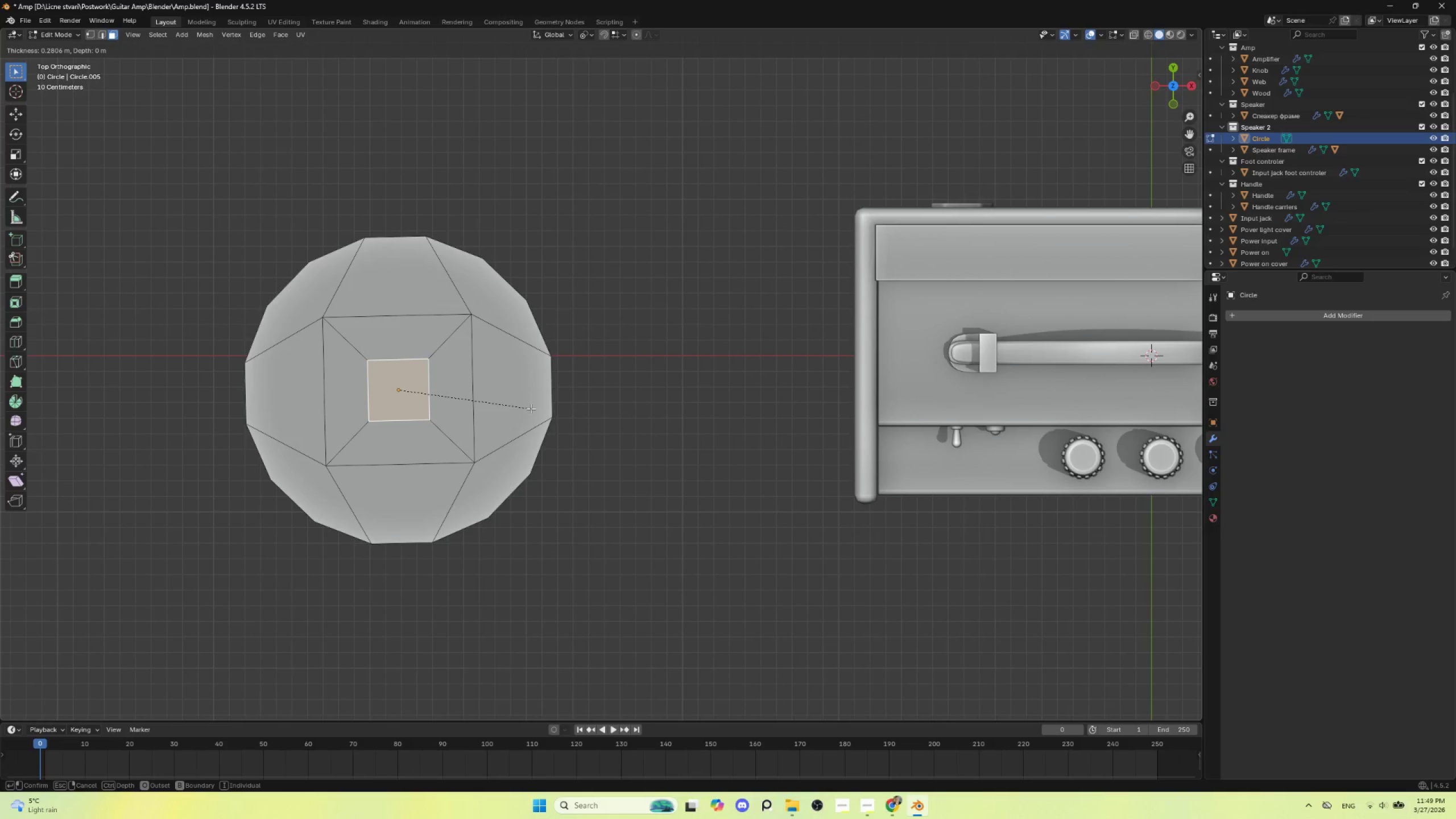 
wait(5.11)
 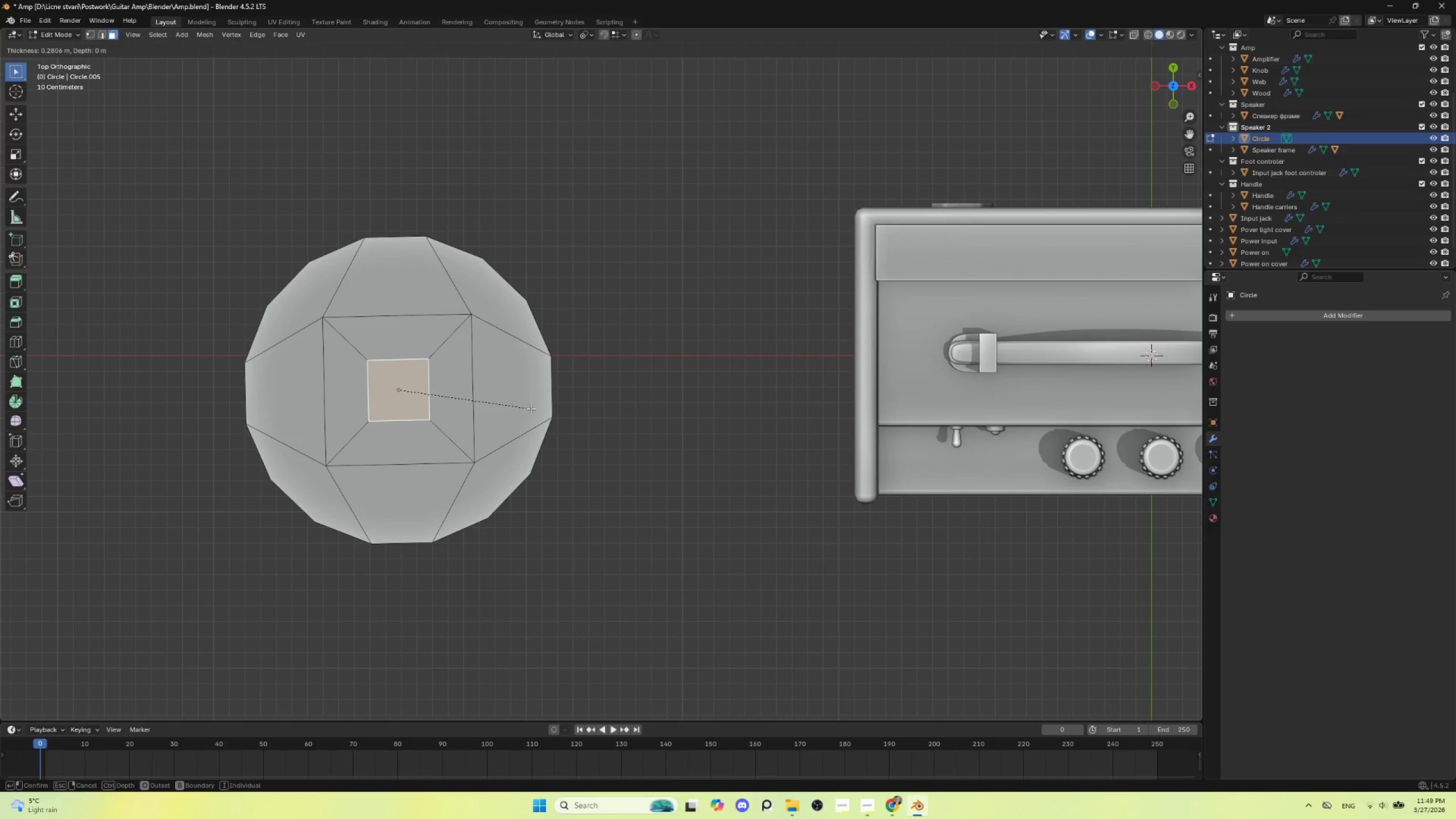 
left_click([531, 408])
 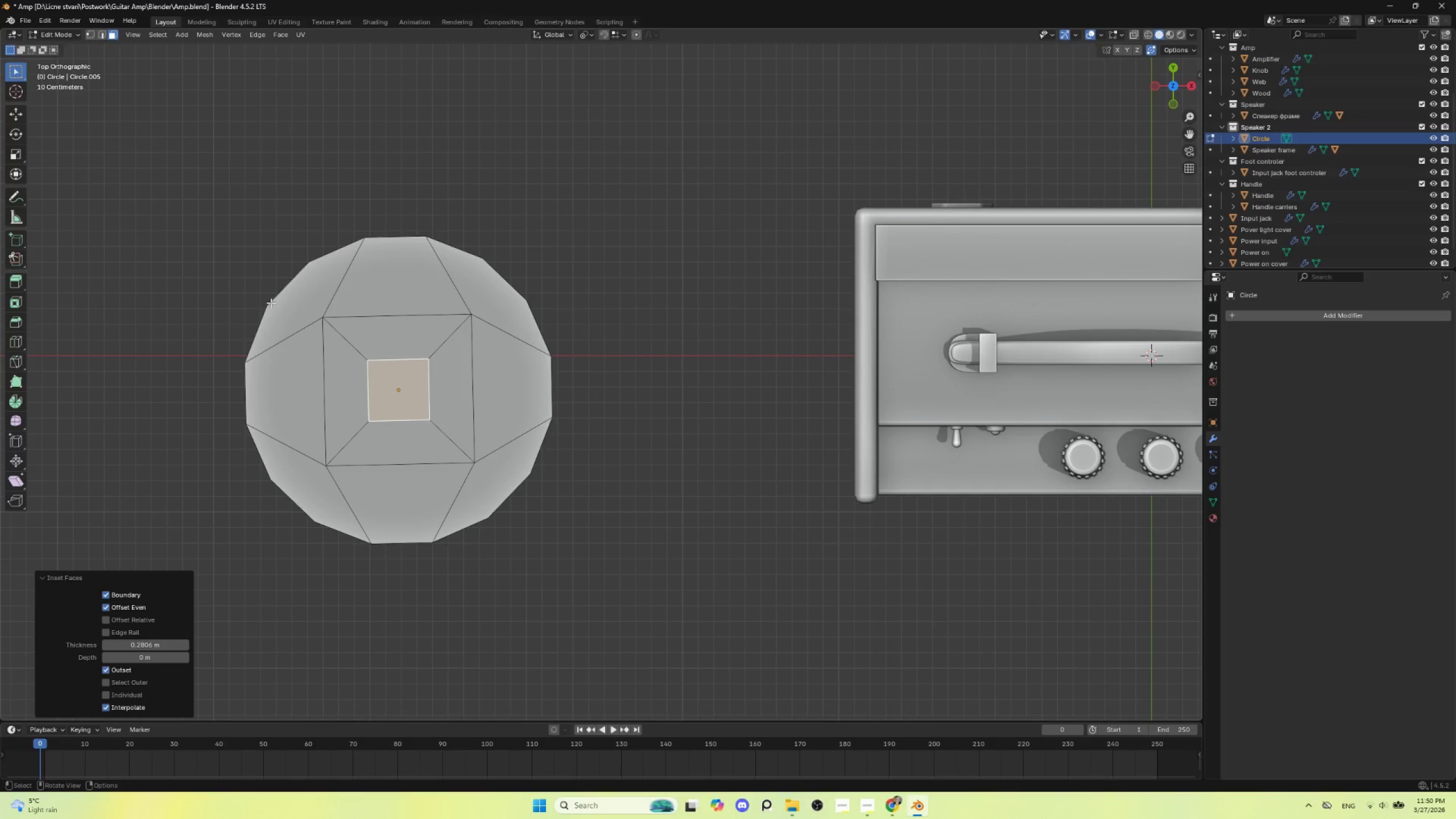 
wait(8.3)
 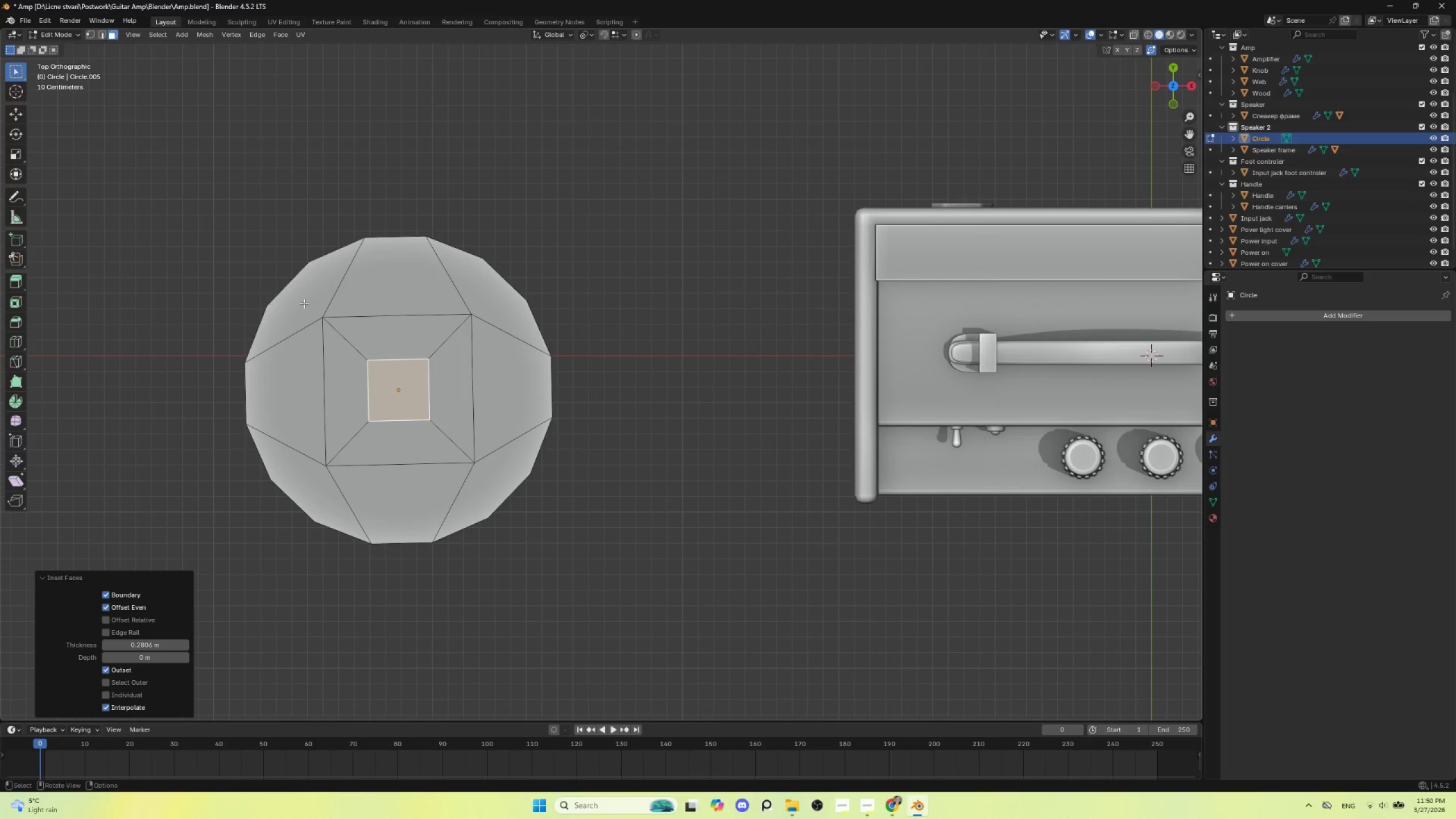 
key(Control+Z)
 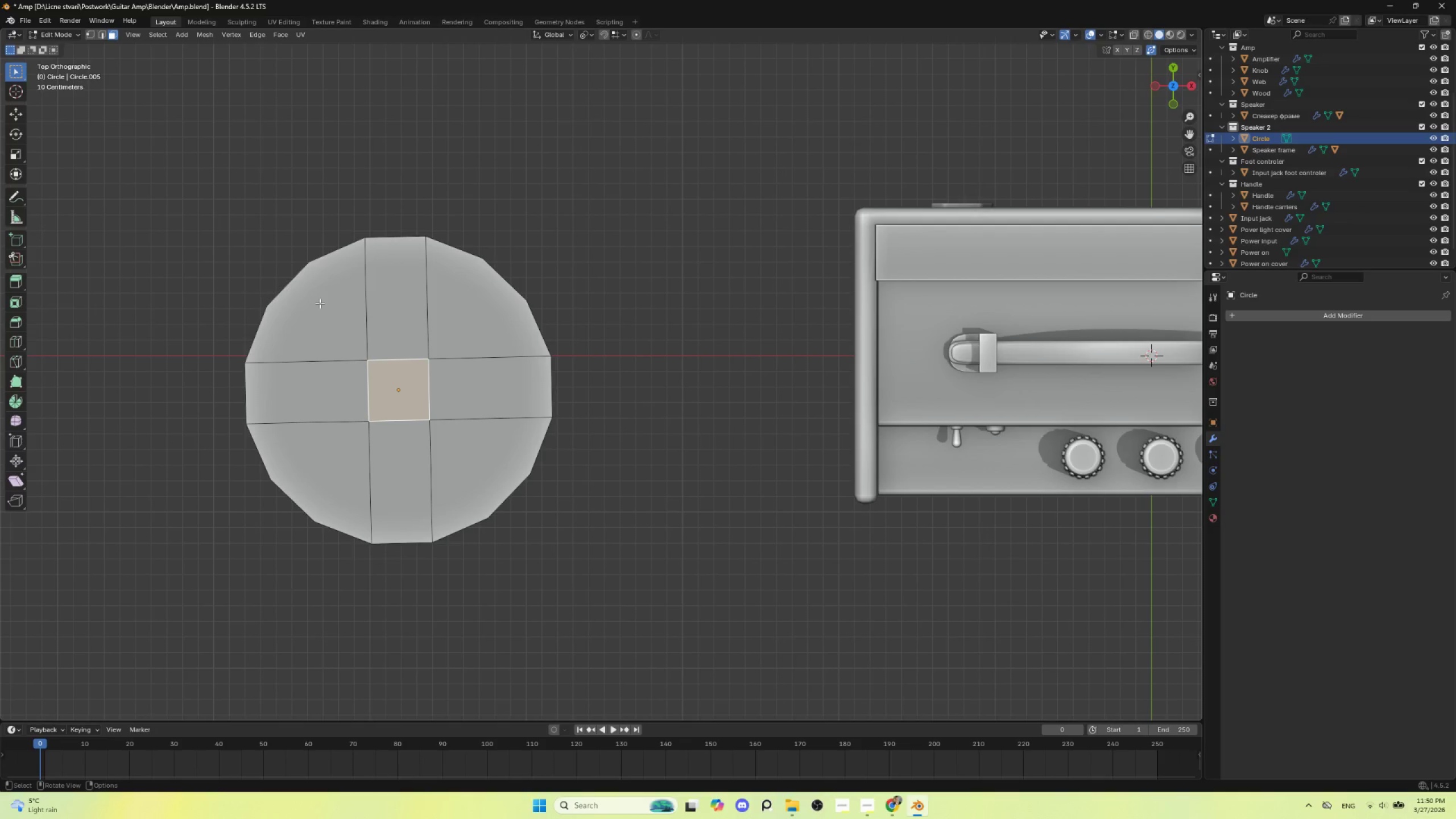 
wait(10.2)
 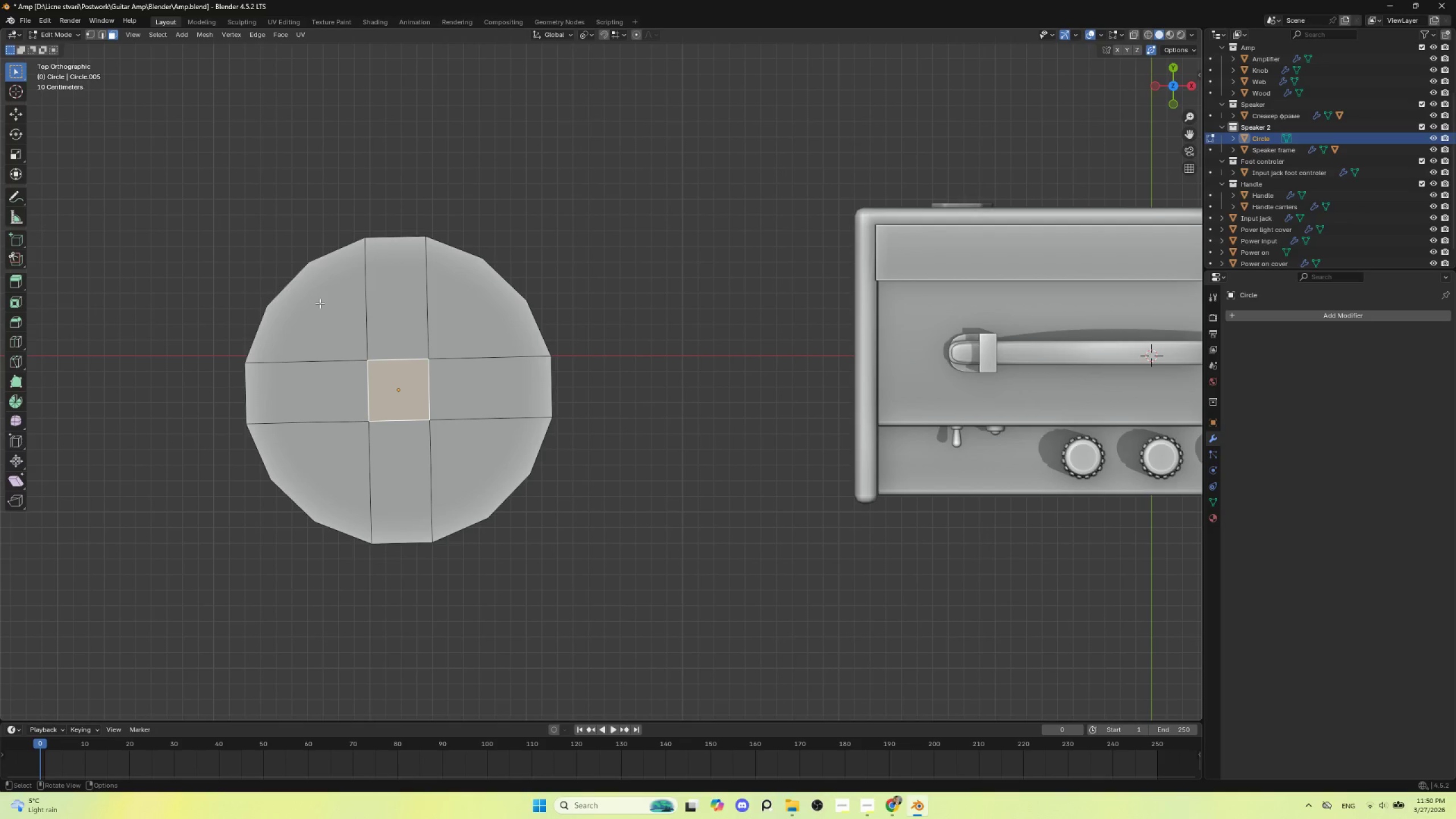 
left_click([466, 317])
 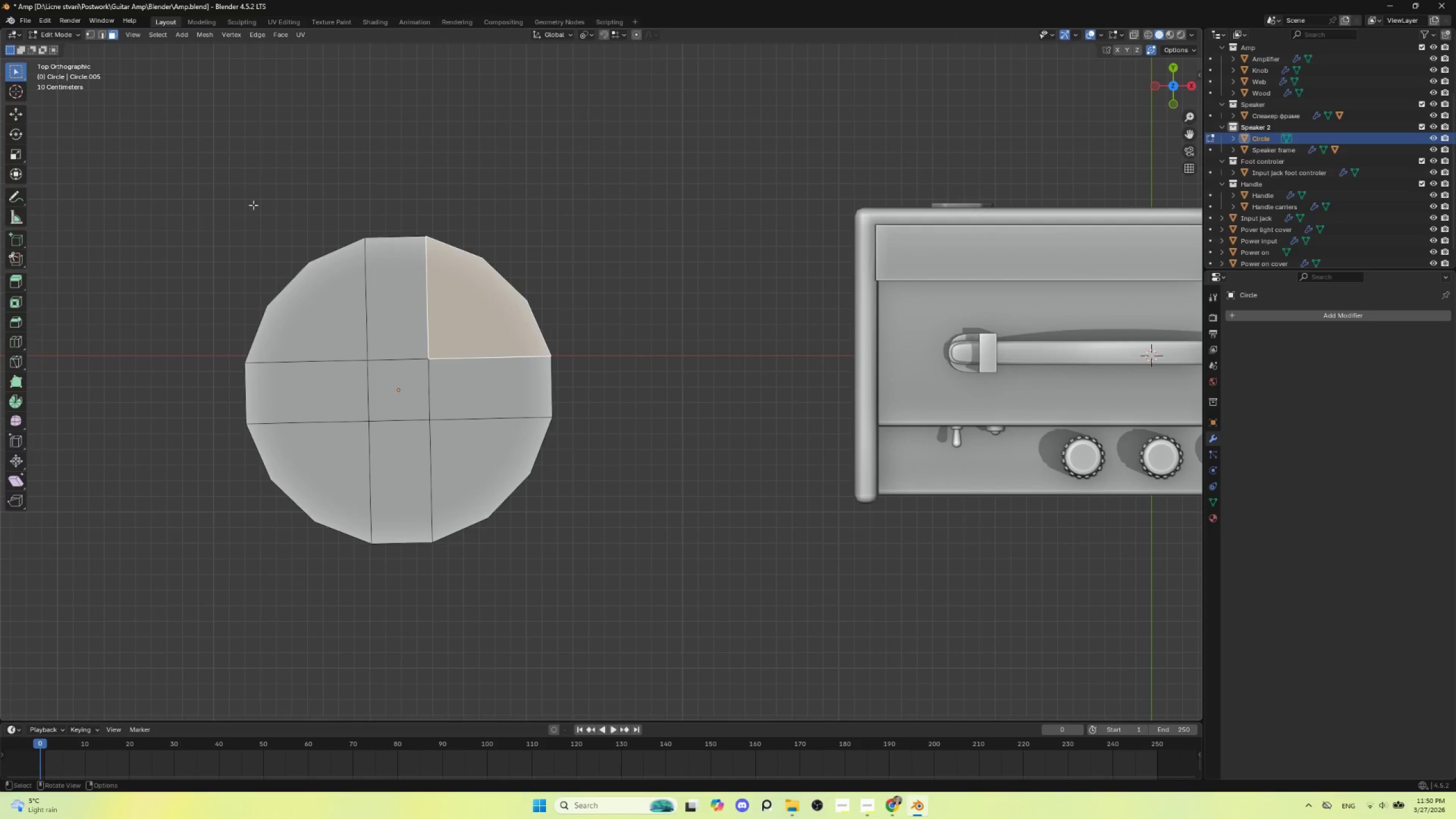 
hold_key(key=ShiftLeft, duration=1.5)
left_click([338, 470])
 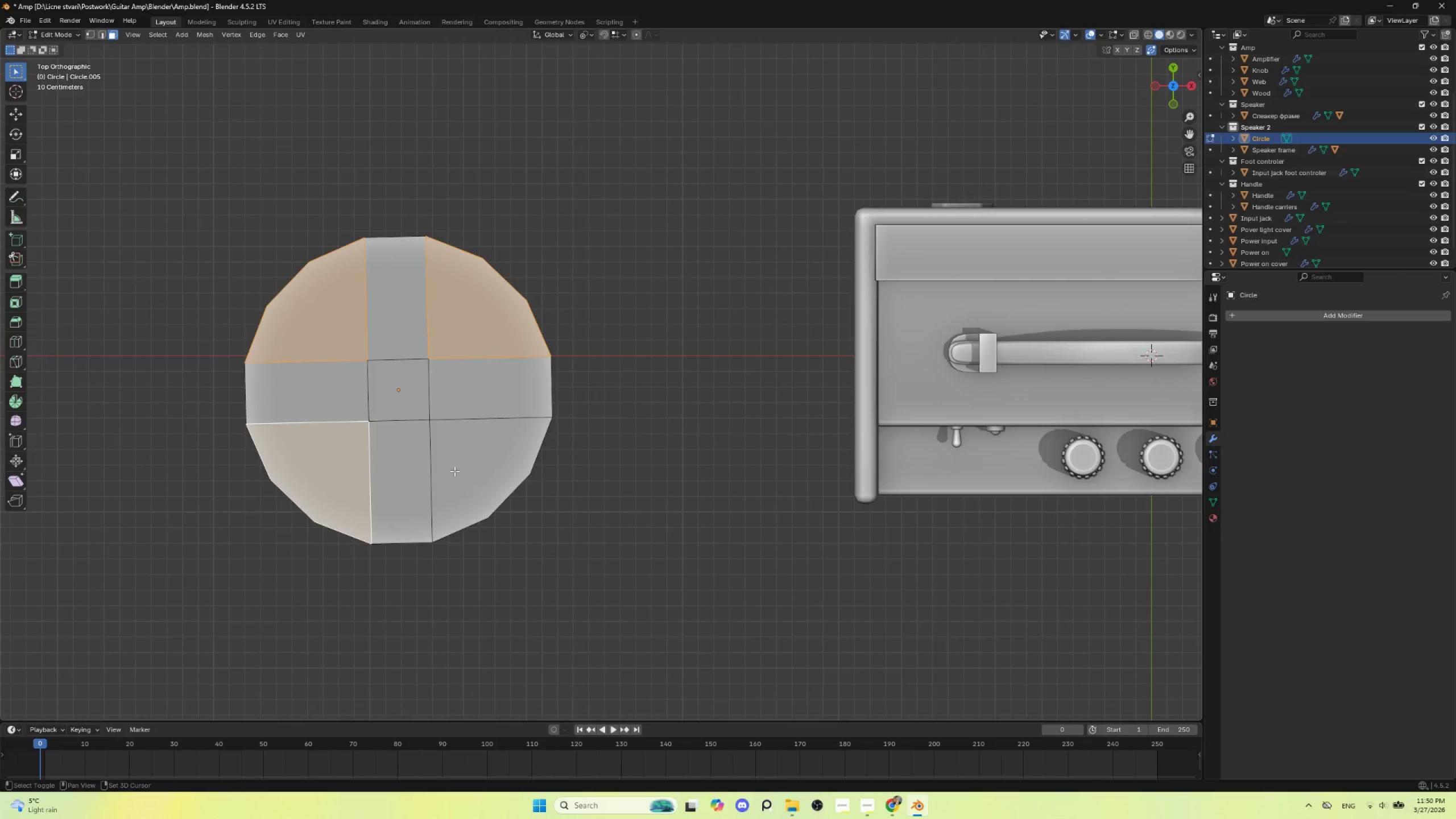 
double_click([456, 471])
 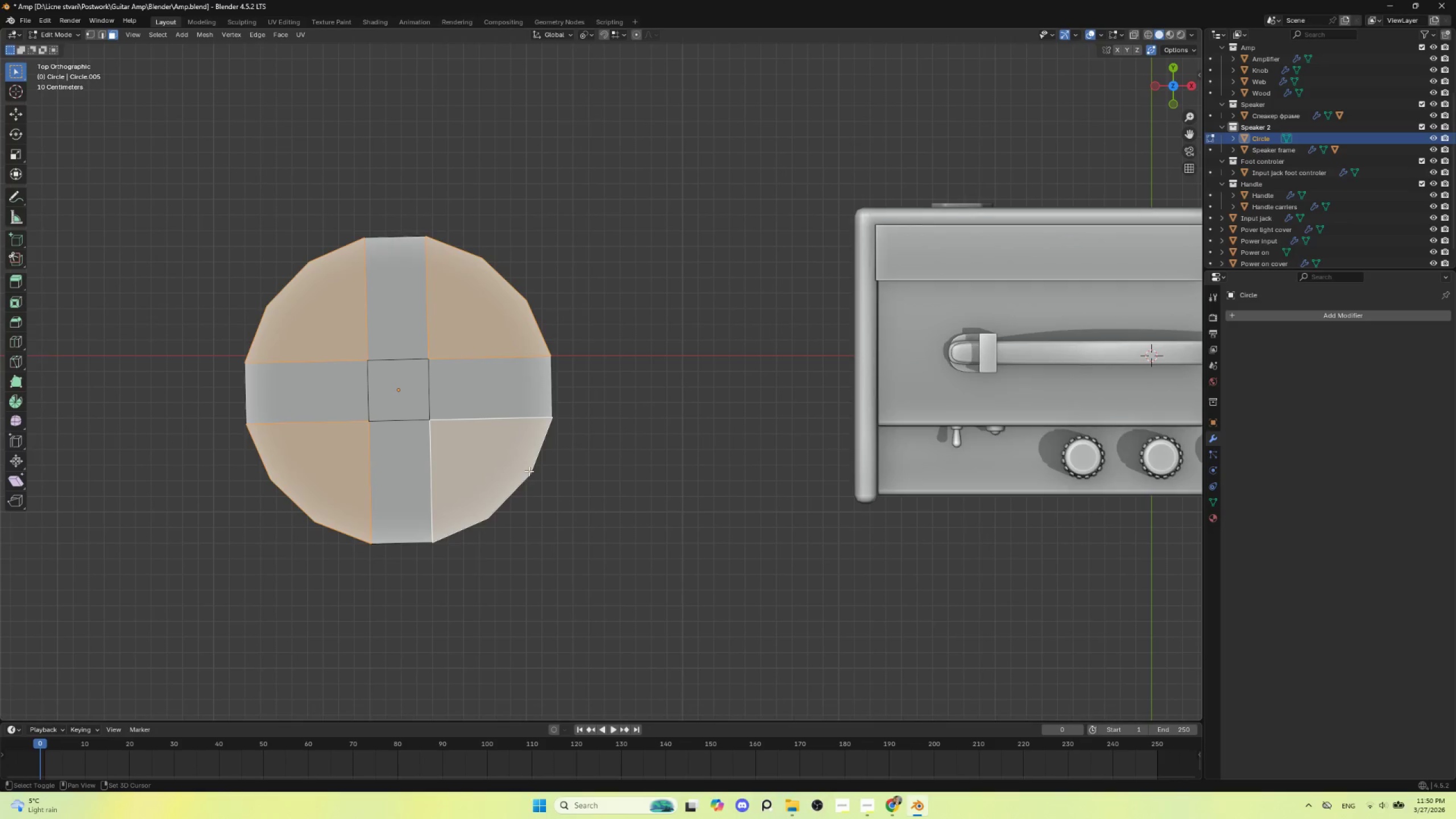 
type(ii)
 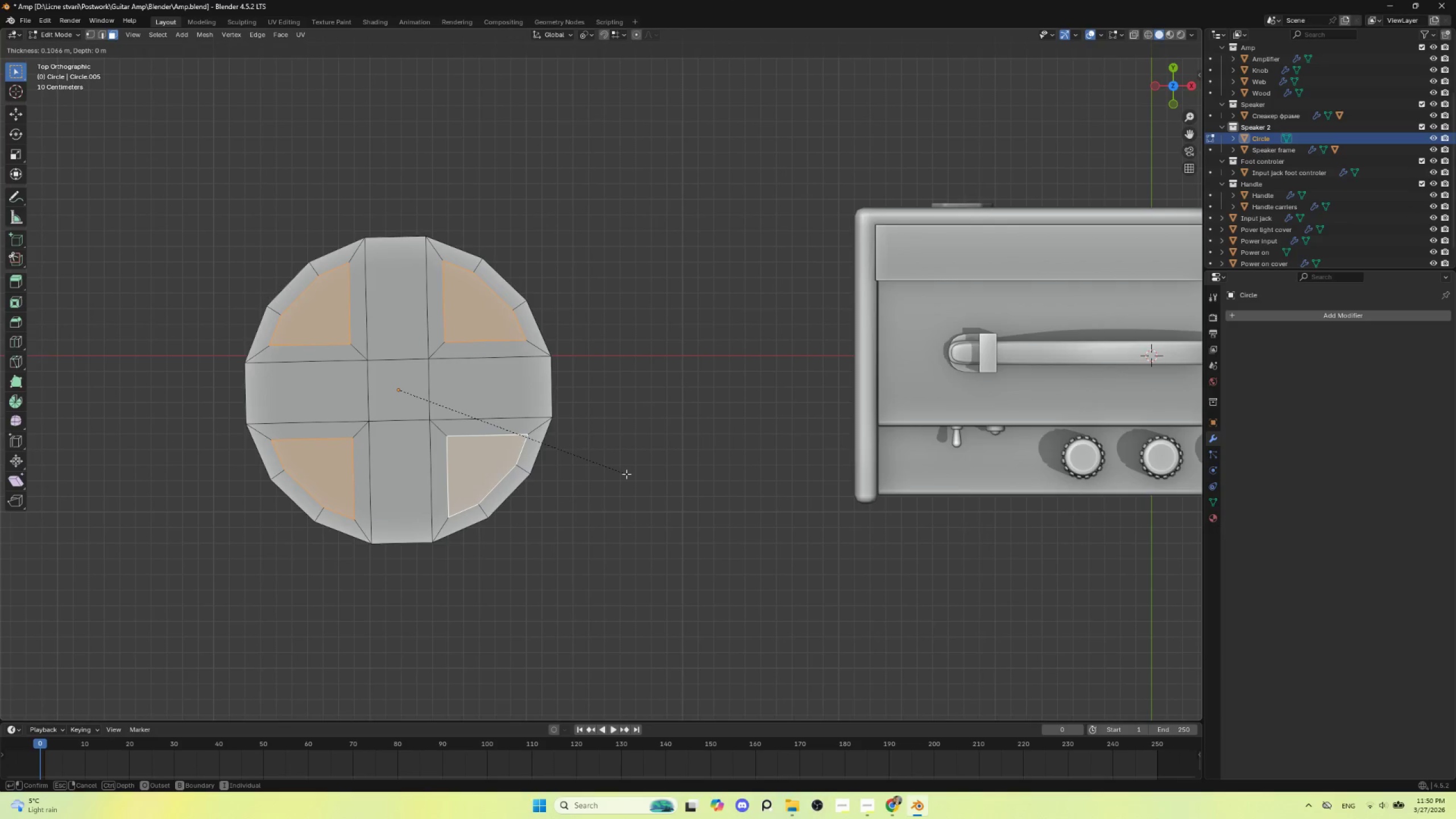 
hold_key(key=ShiftLeft, duration=14.41)
 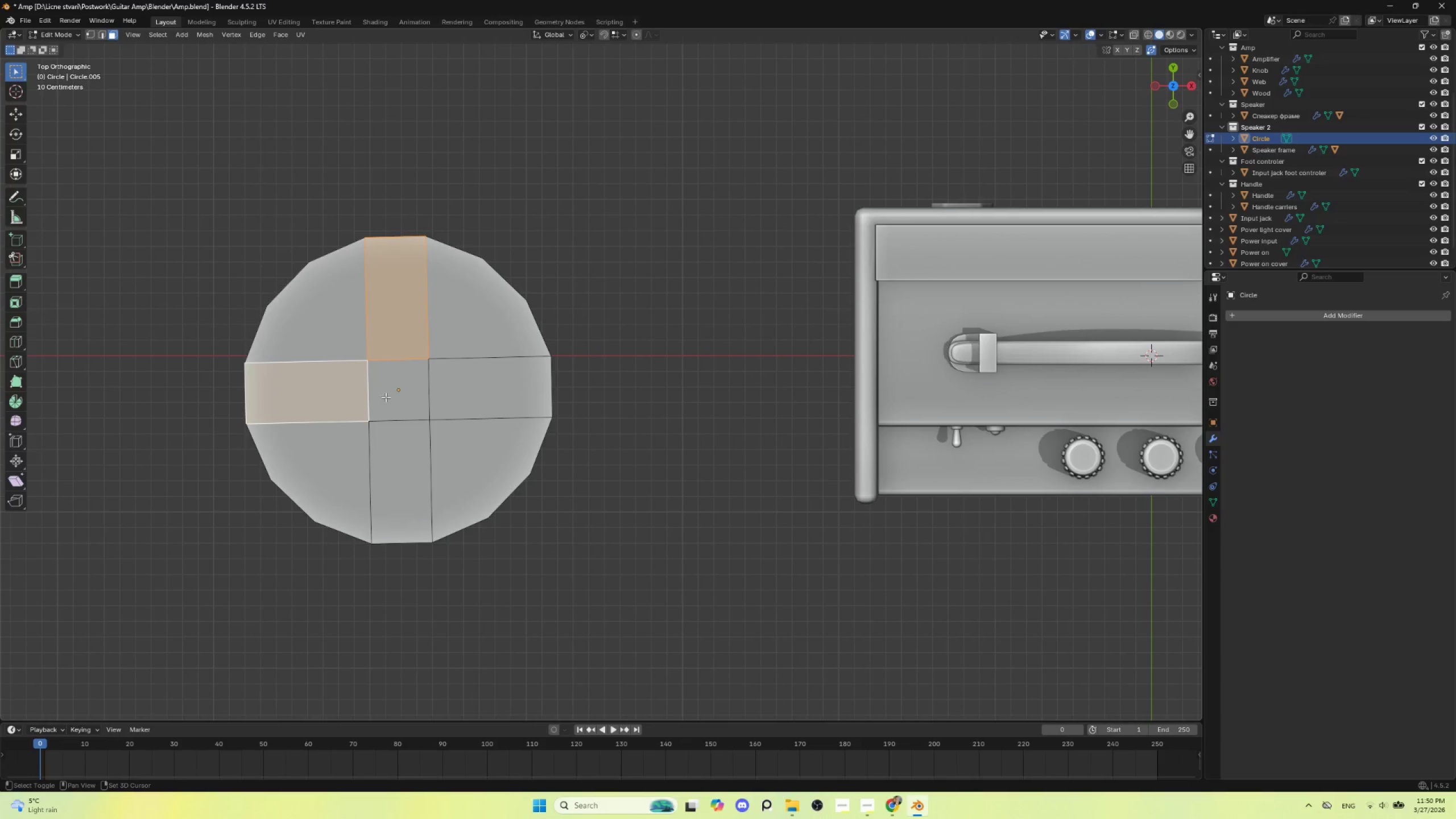 
key(Escape)
 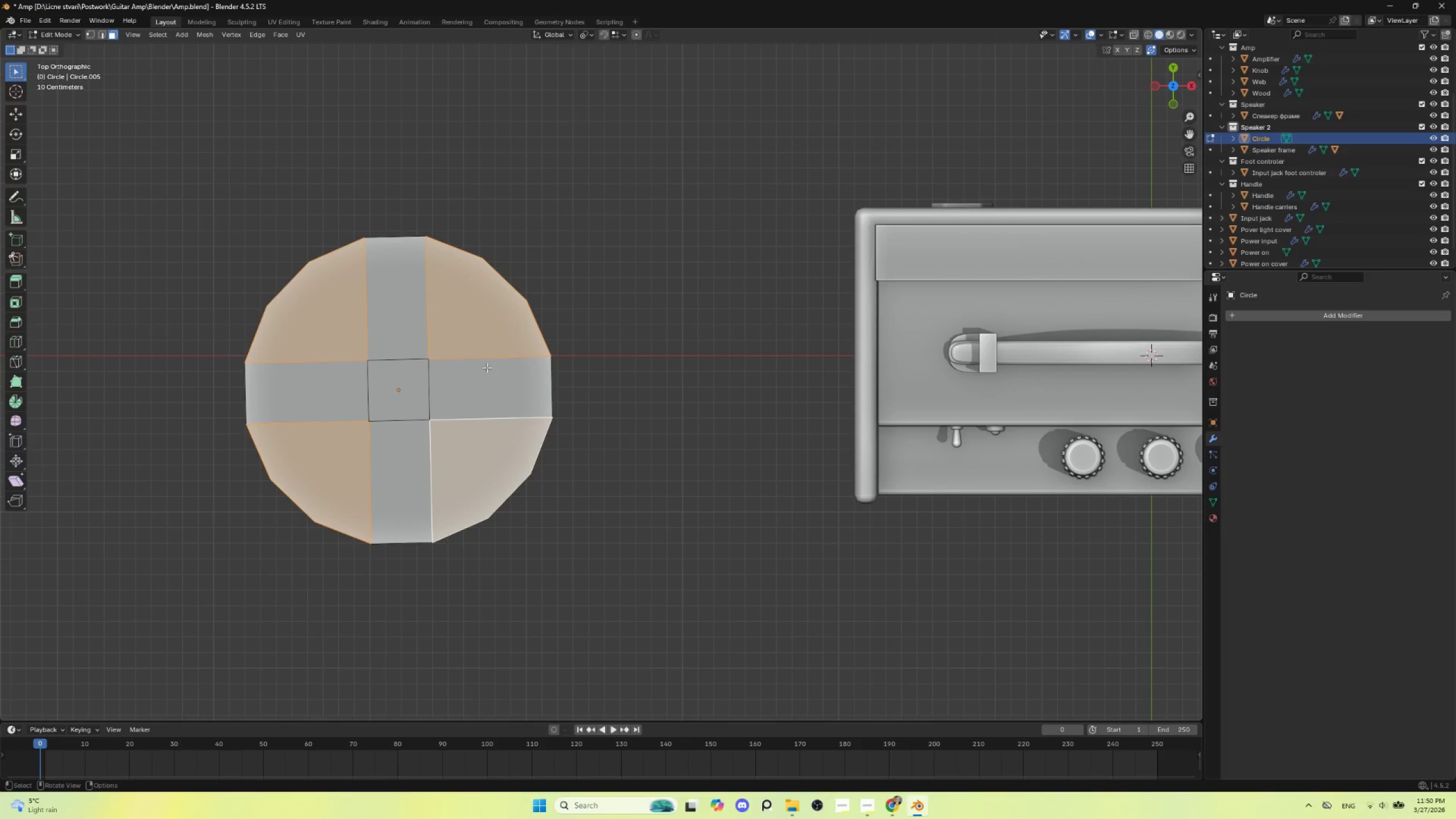 
left_click([391, 316])
 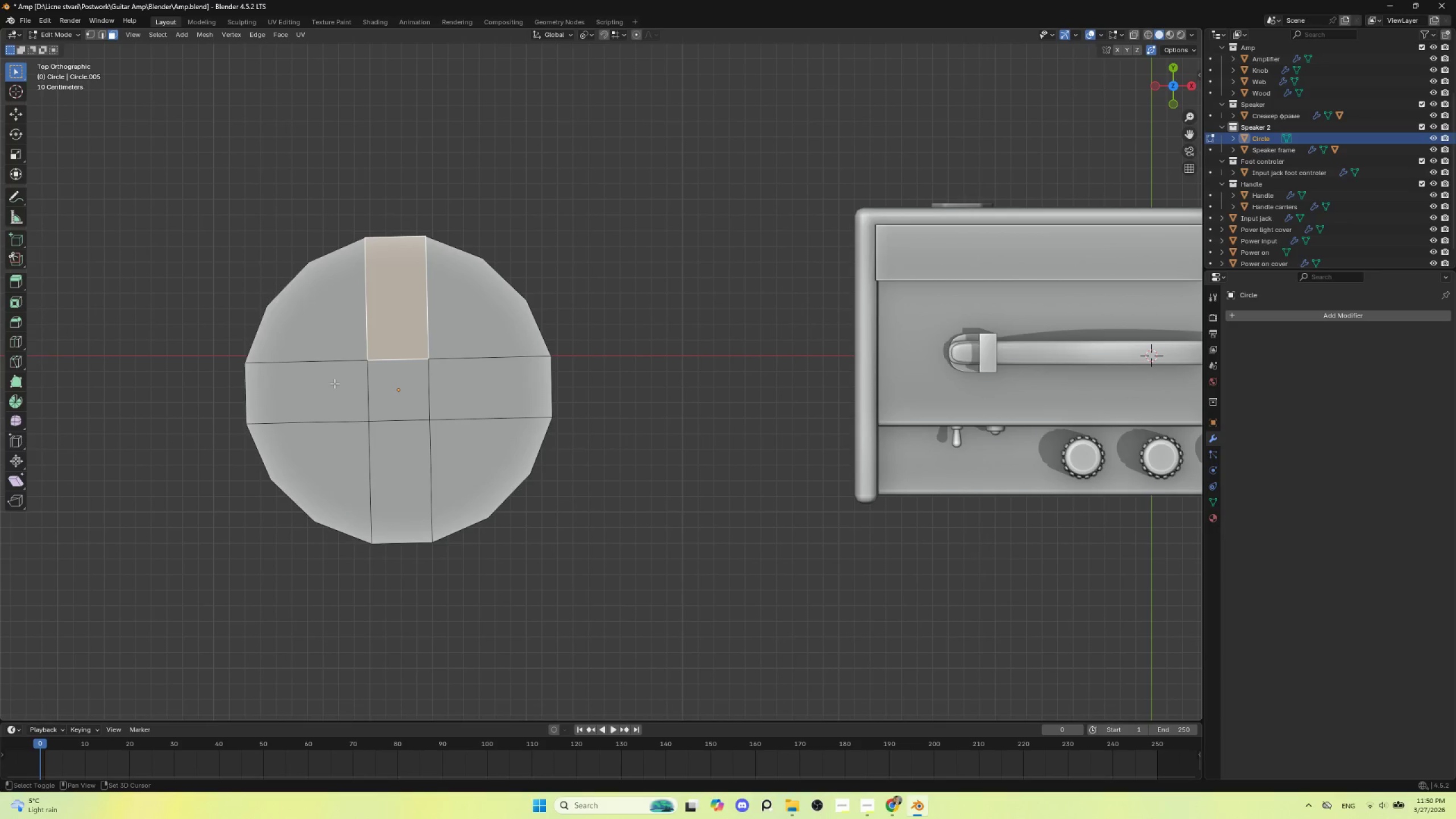 
hold_key(key=ShiftLeft, duration=1.5)
left_click([390, 396])
 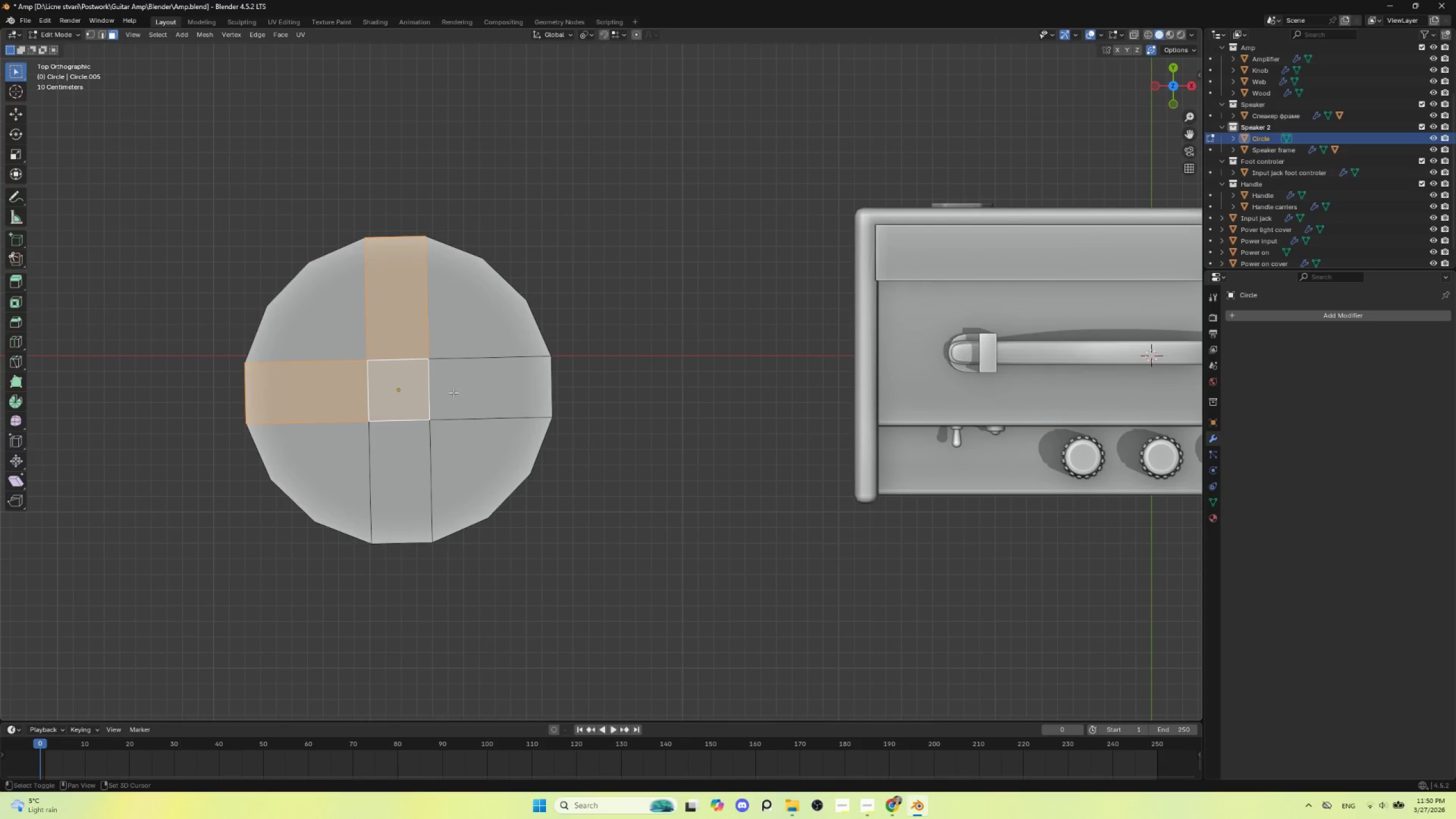 
left_click([455, 391])
 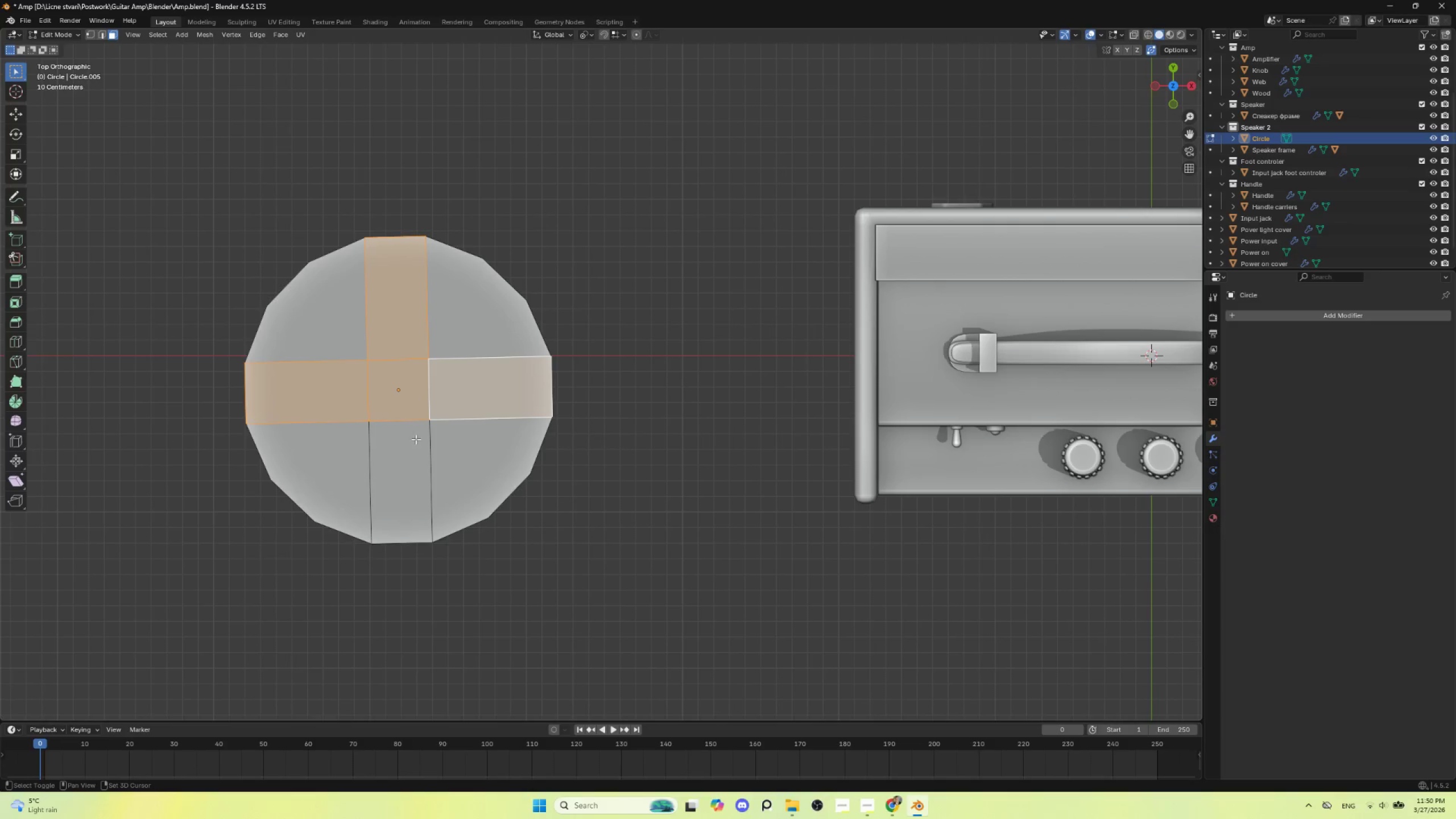 
hold_key(key=ShiftLeft, duration=0.55)
double_click([411, 444])
 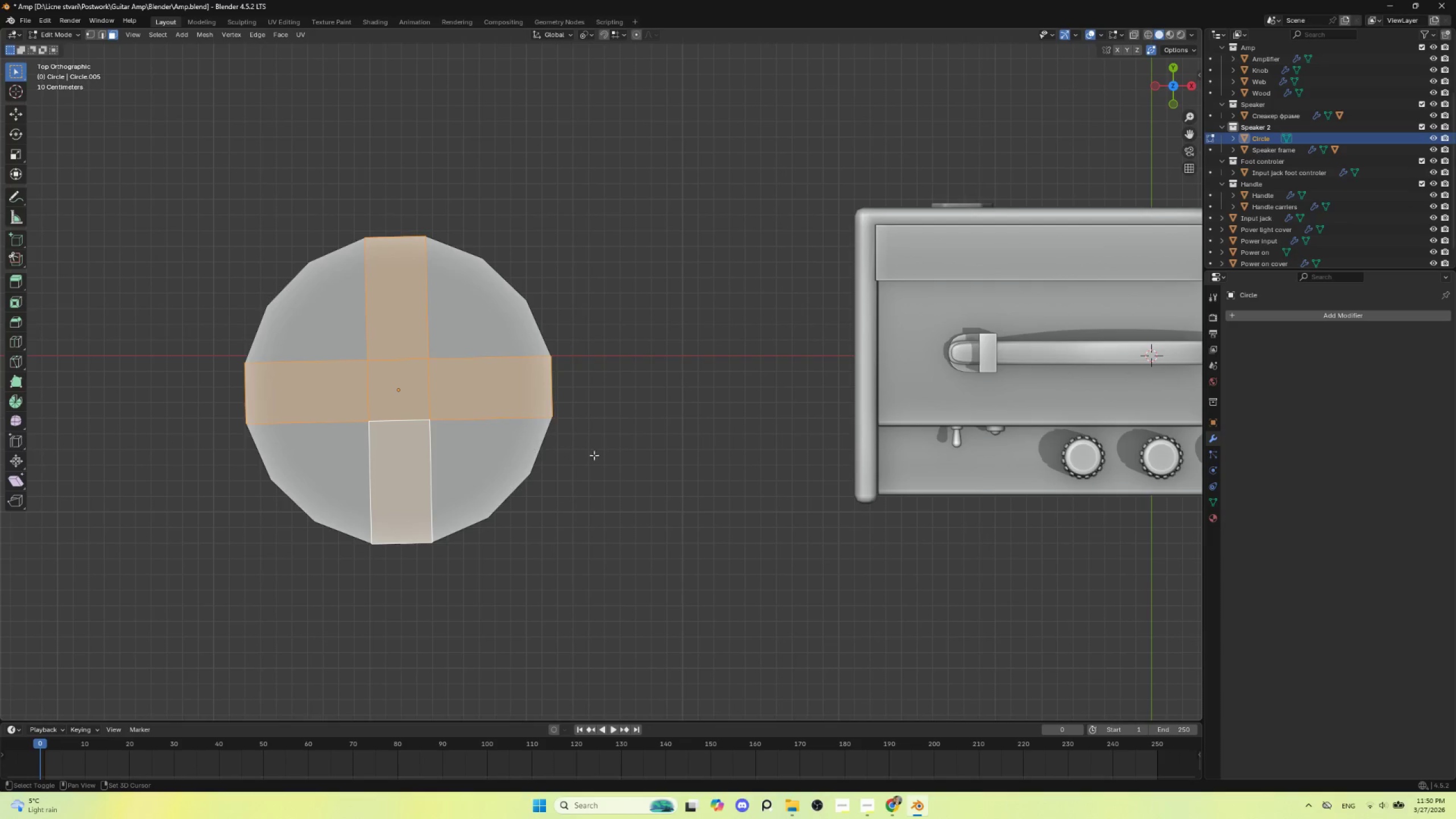 
key(I)
 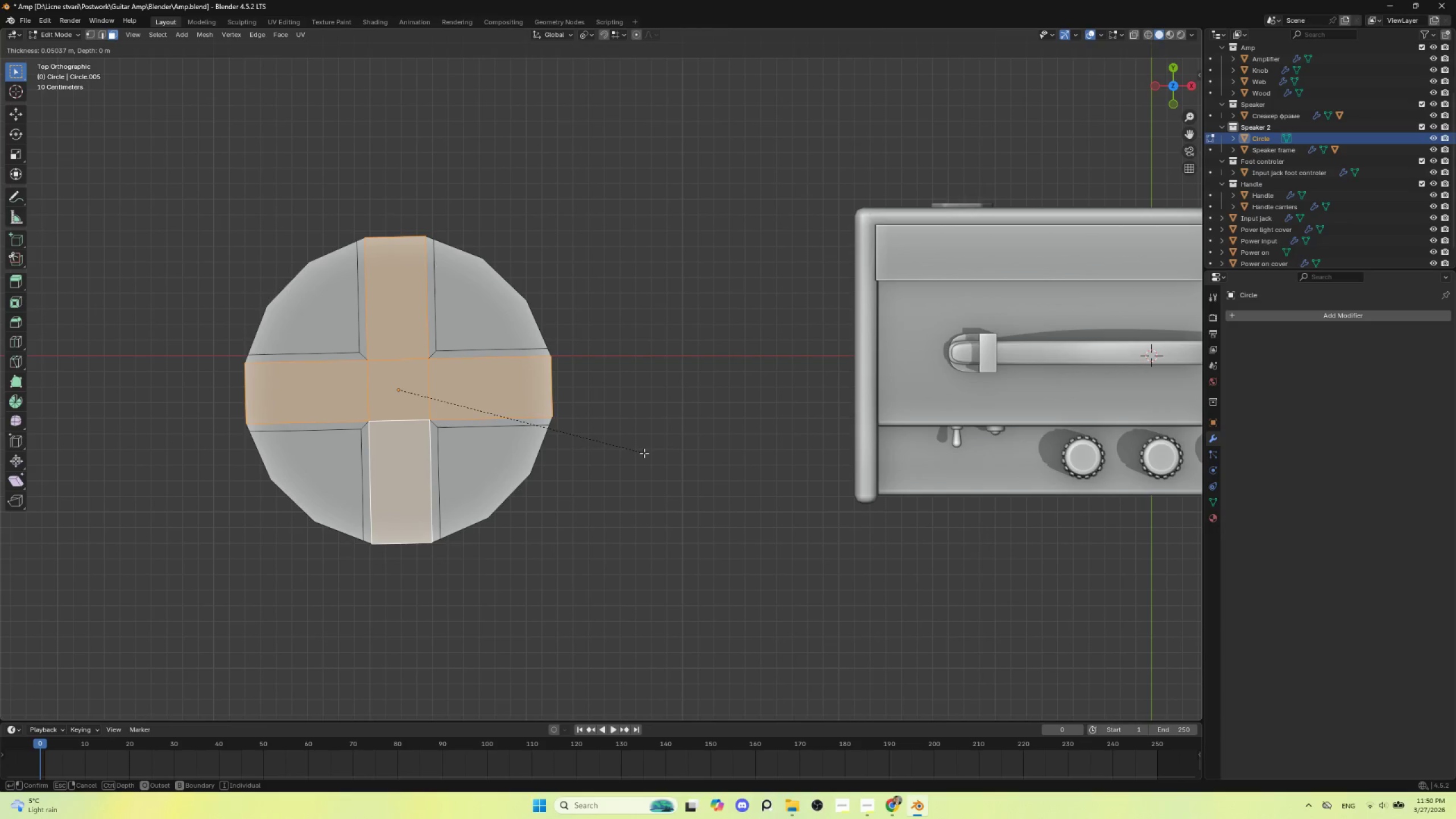 
left_click([644, 453])
 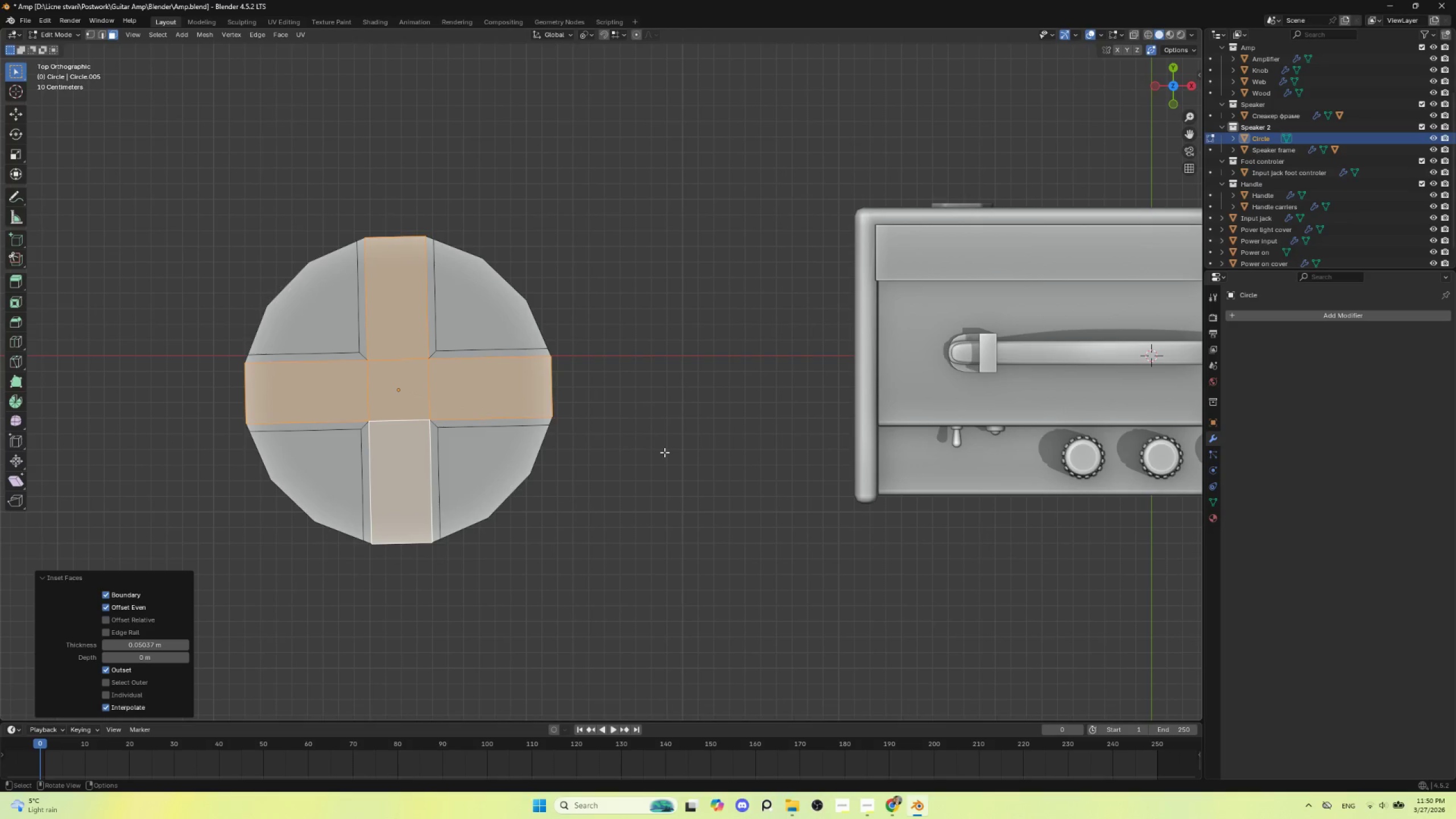 
type(iiio)
 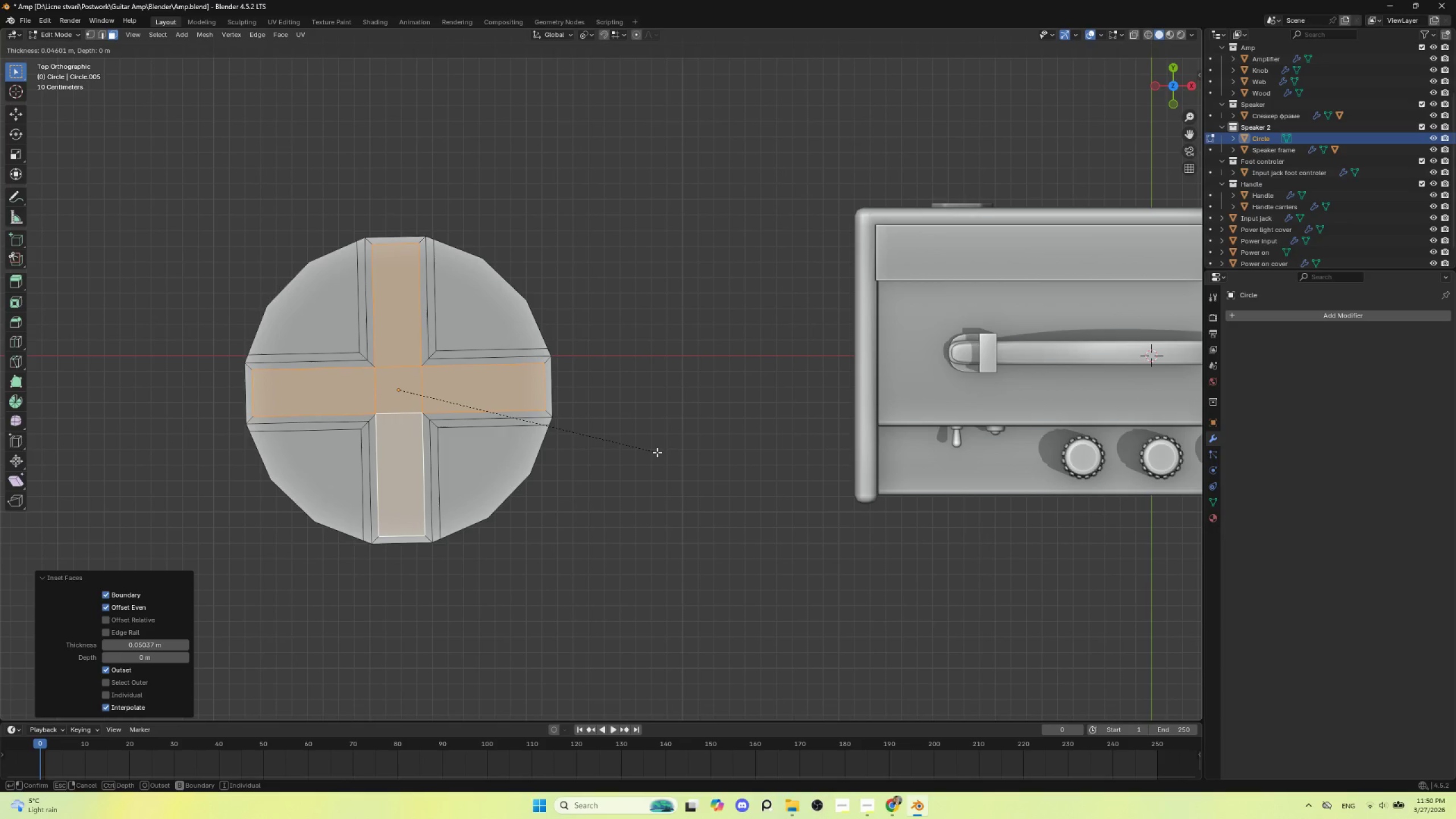 
left_click([657, 452])
 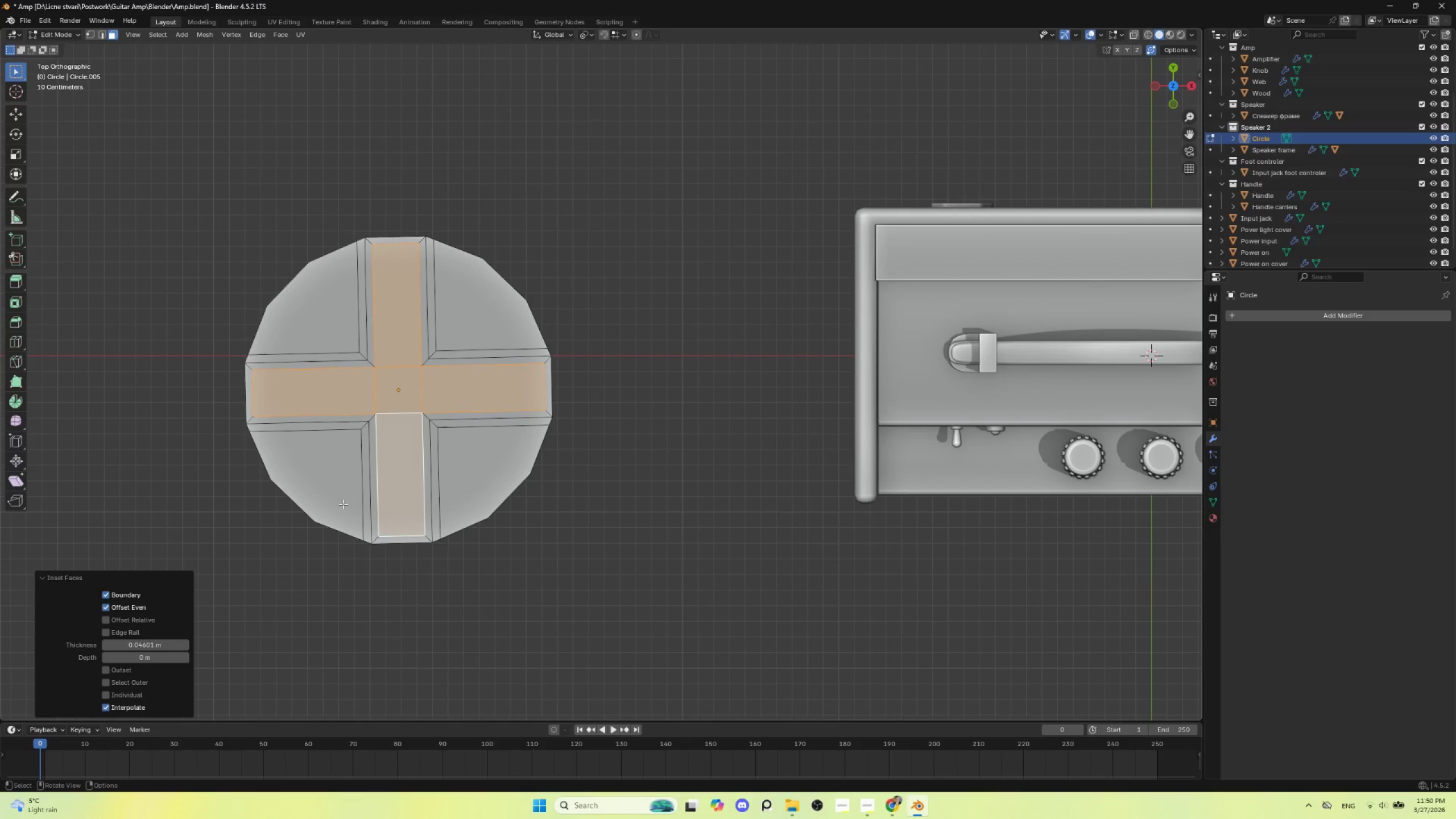 
key(K)
 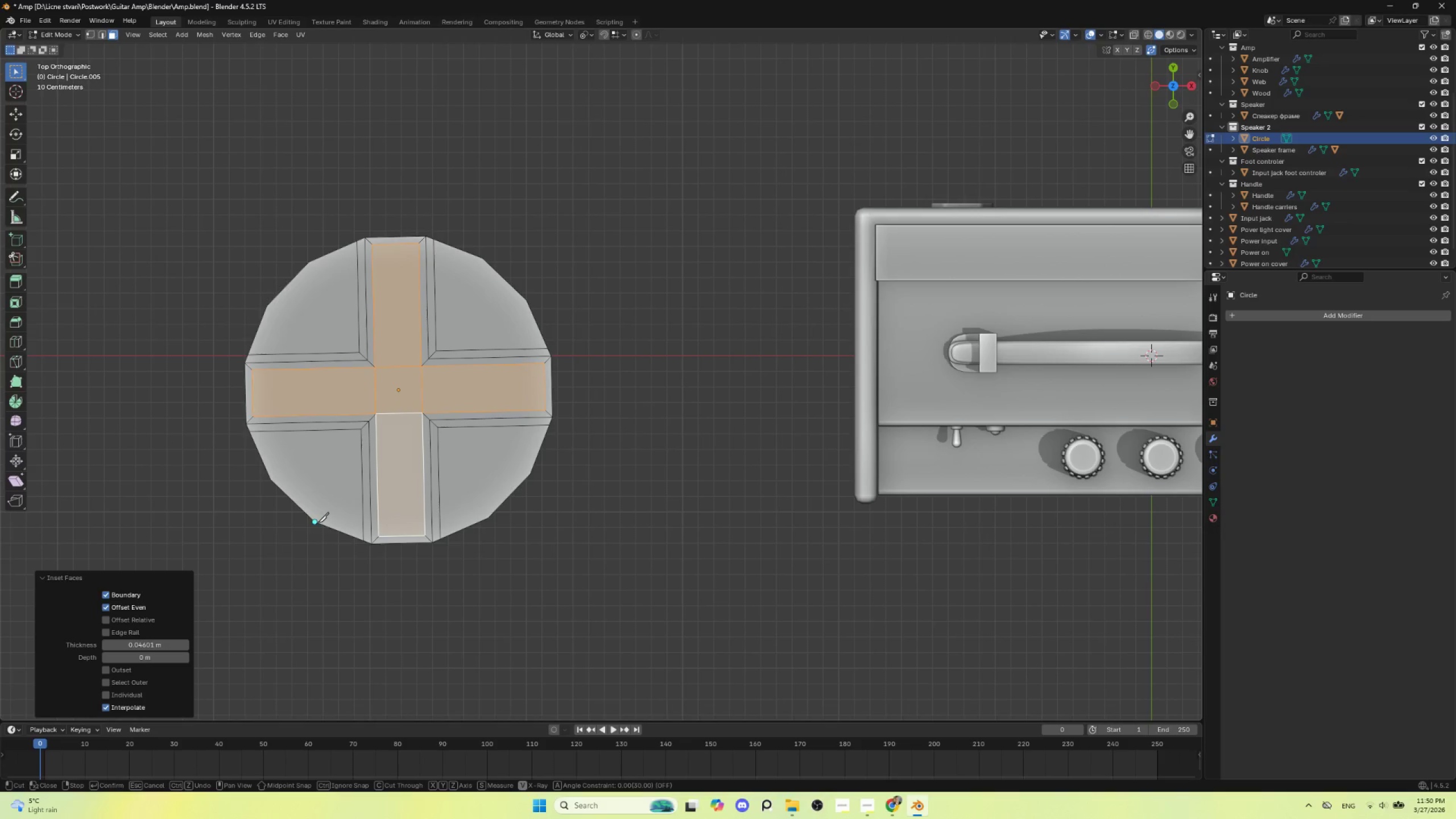 
left_click([318, 522])
 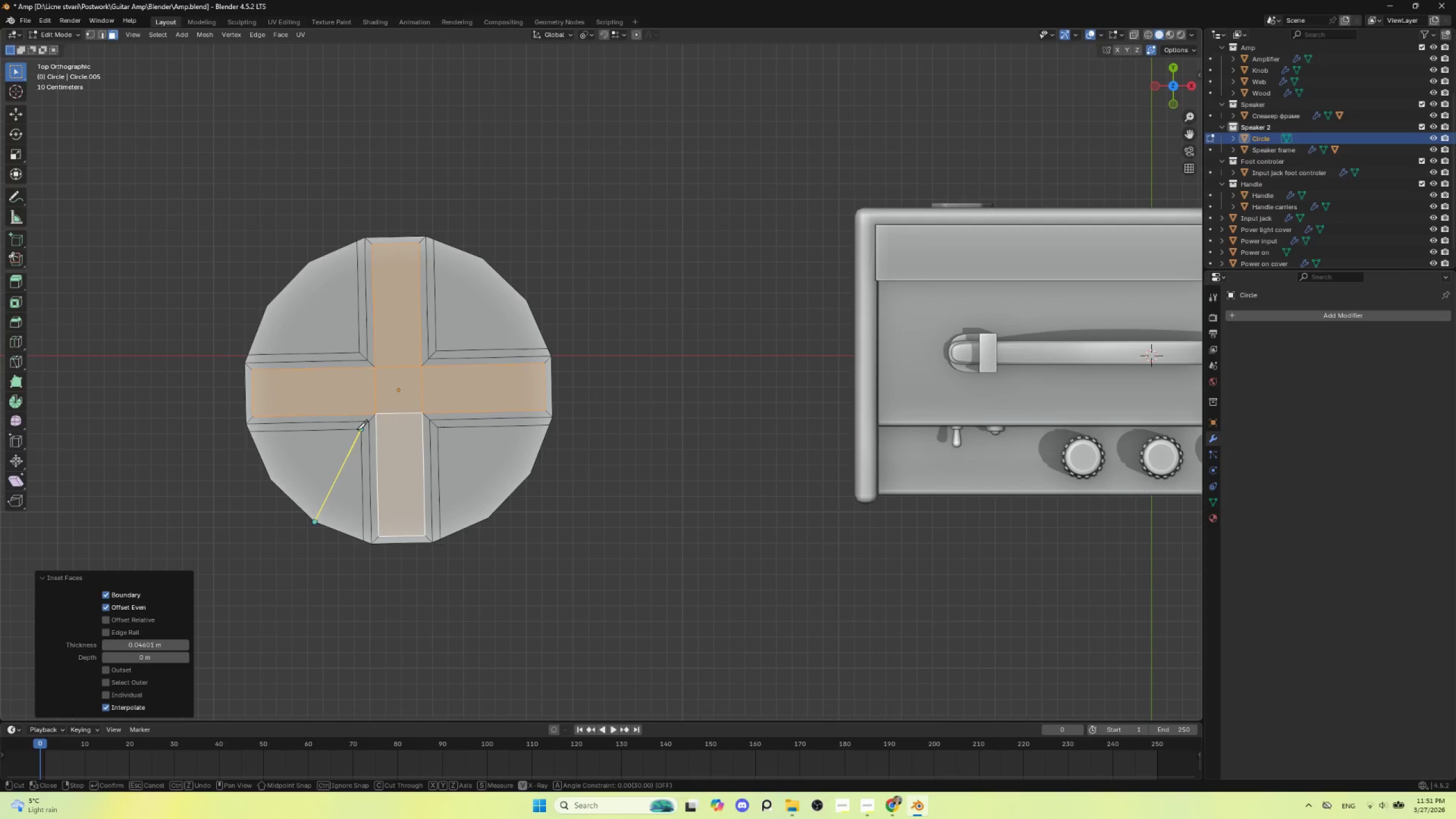 
left_click([357, 429])
 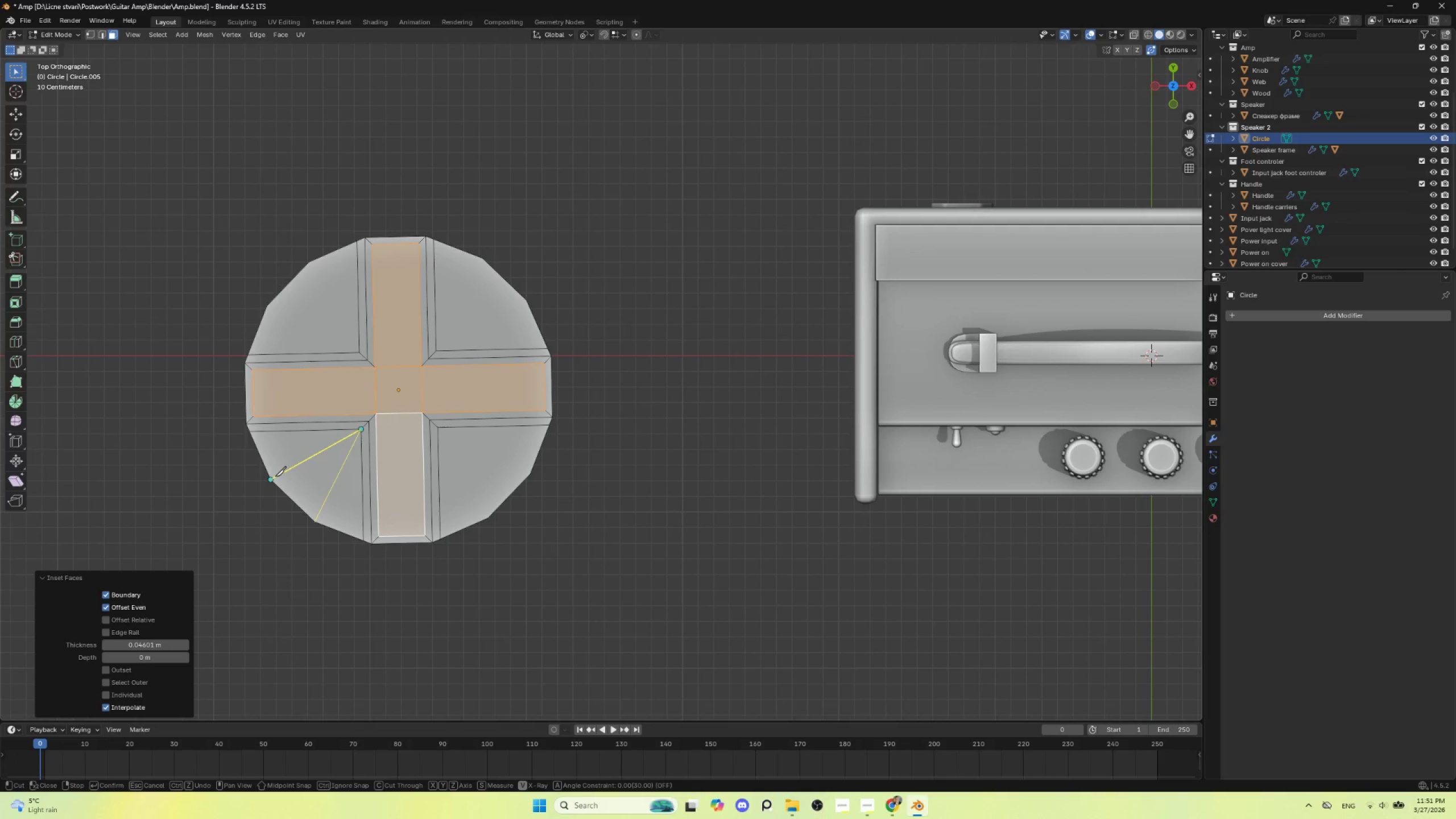 
left_click([275, 476])
 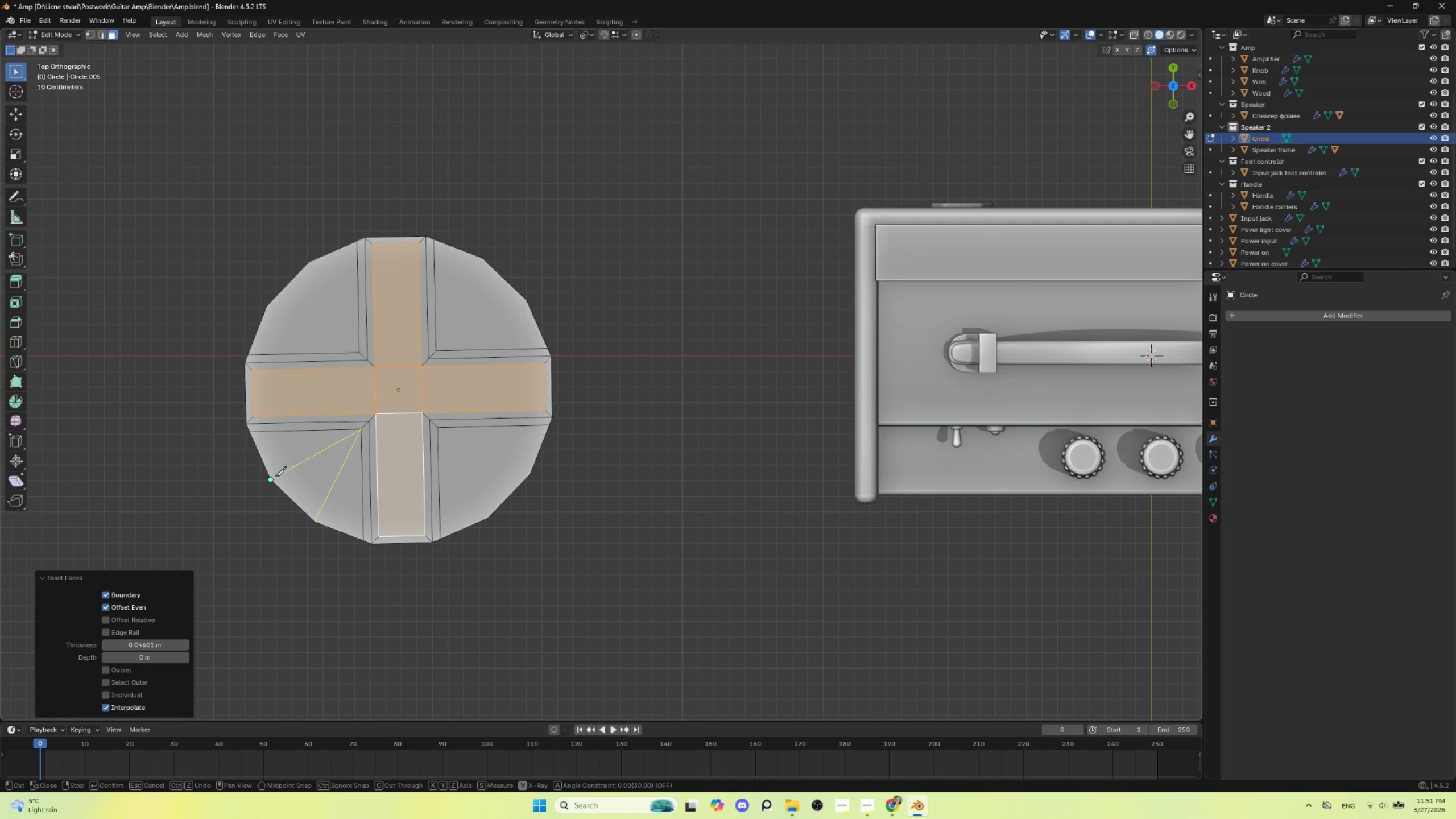 
key(Enter)
 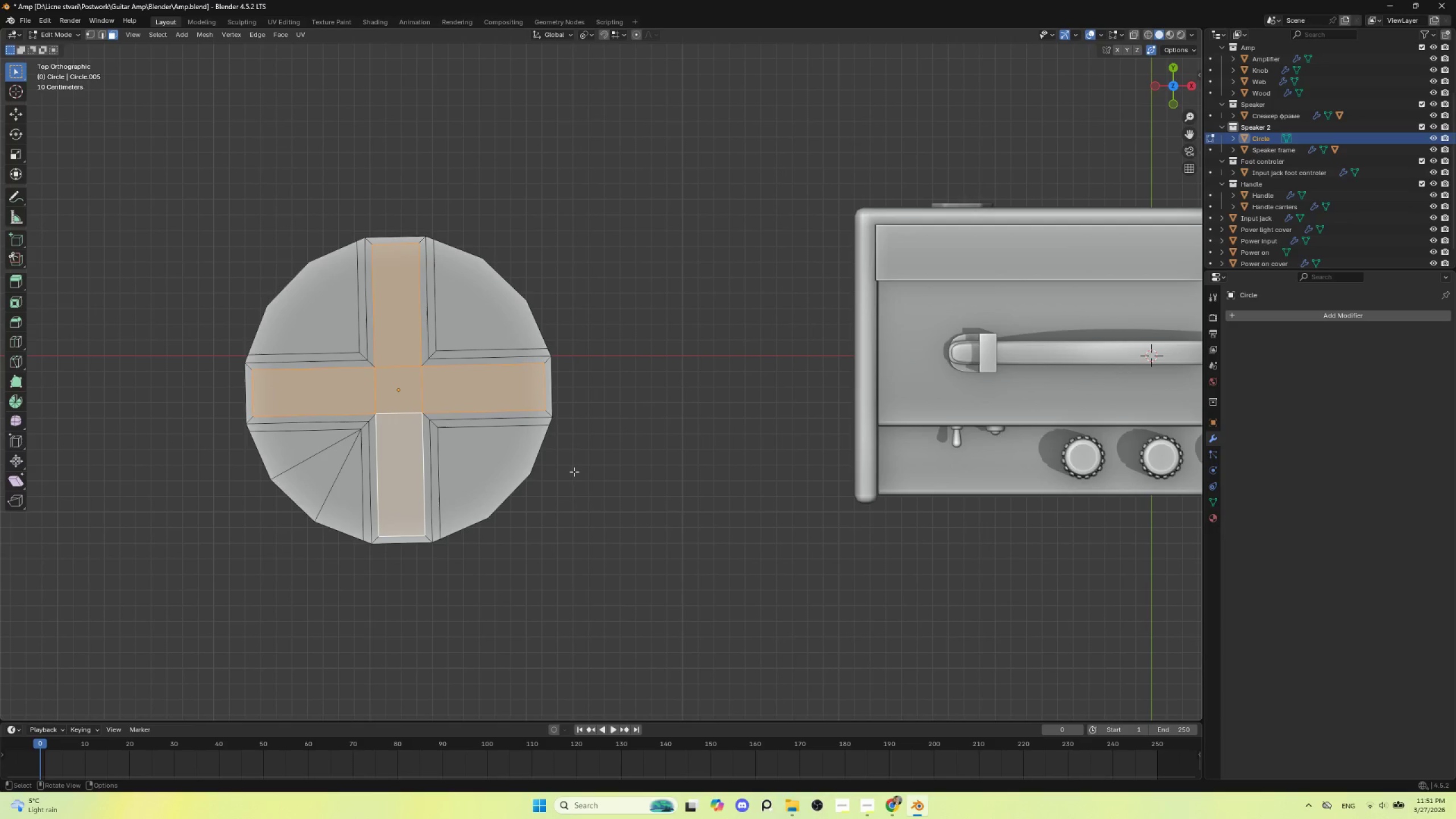 
key(Control+Z)
 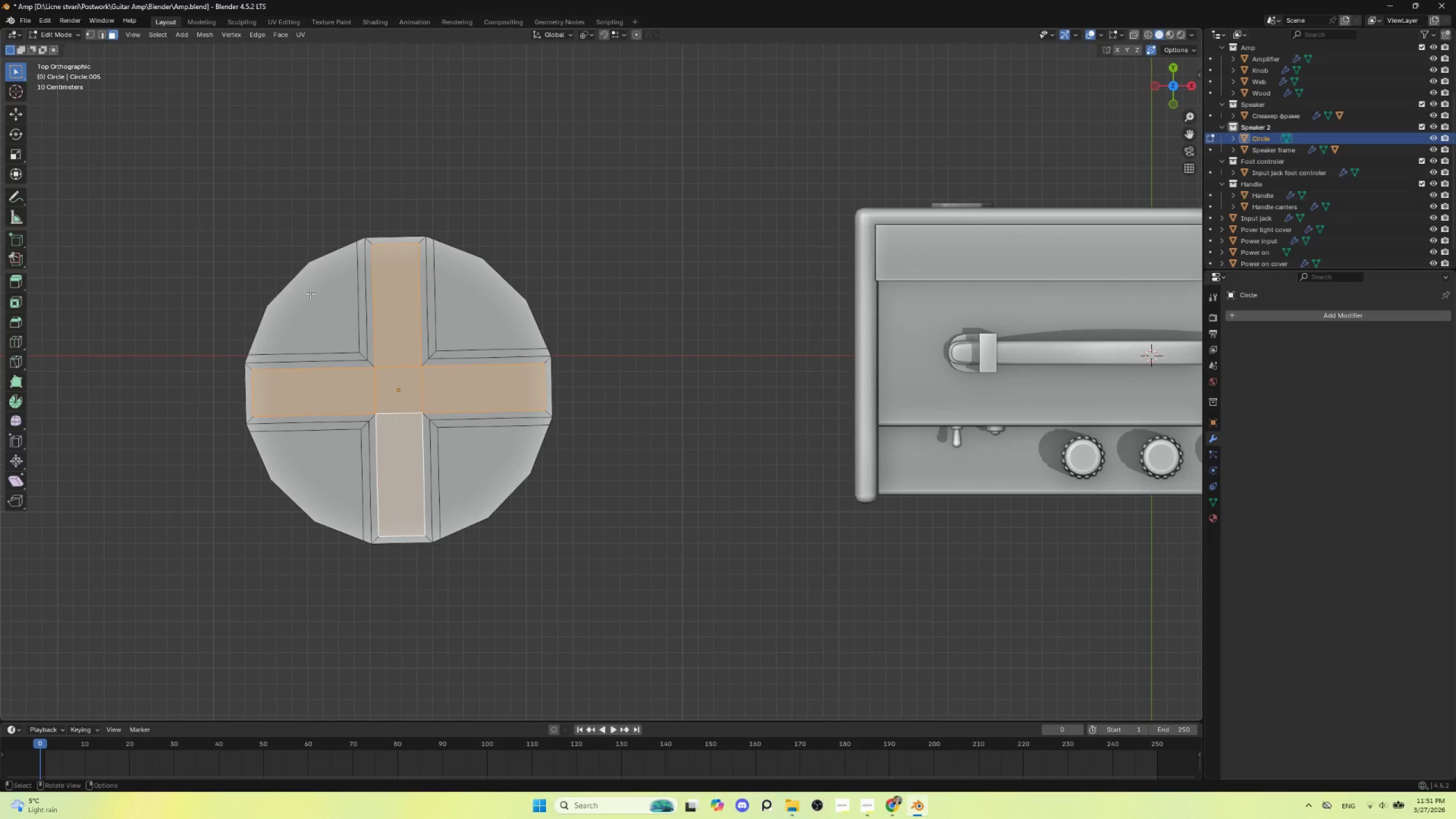 
wait(6.61)
 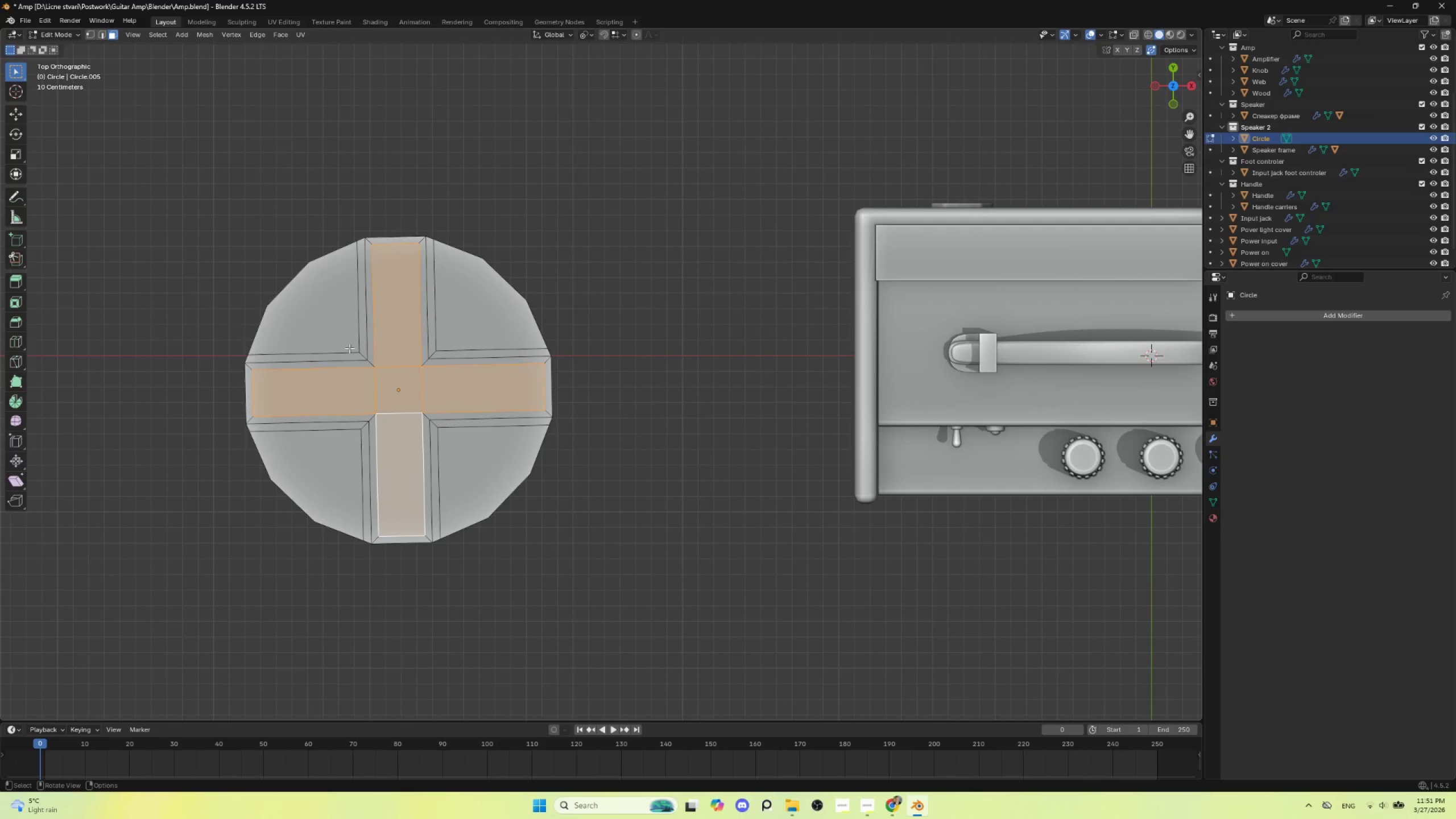 
key(Tab)
 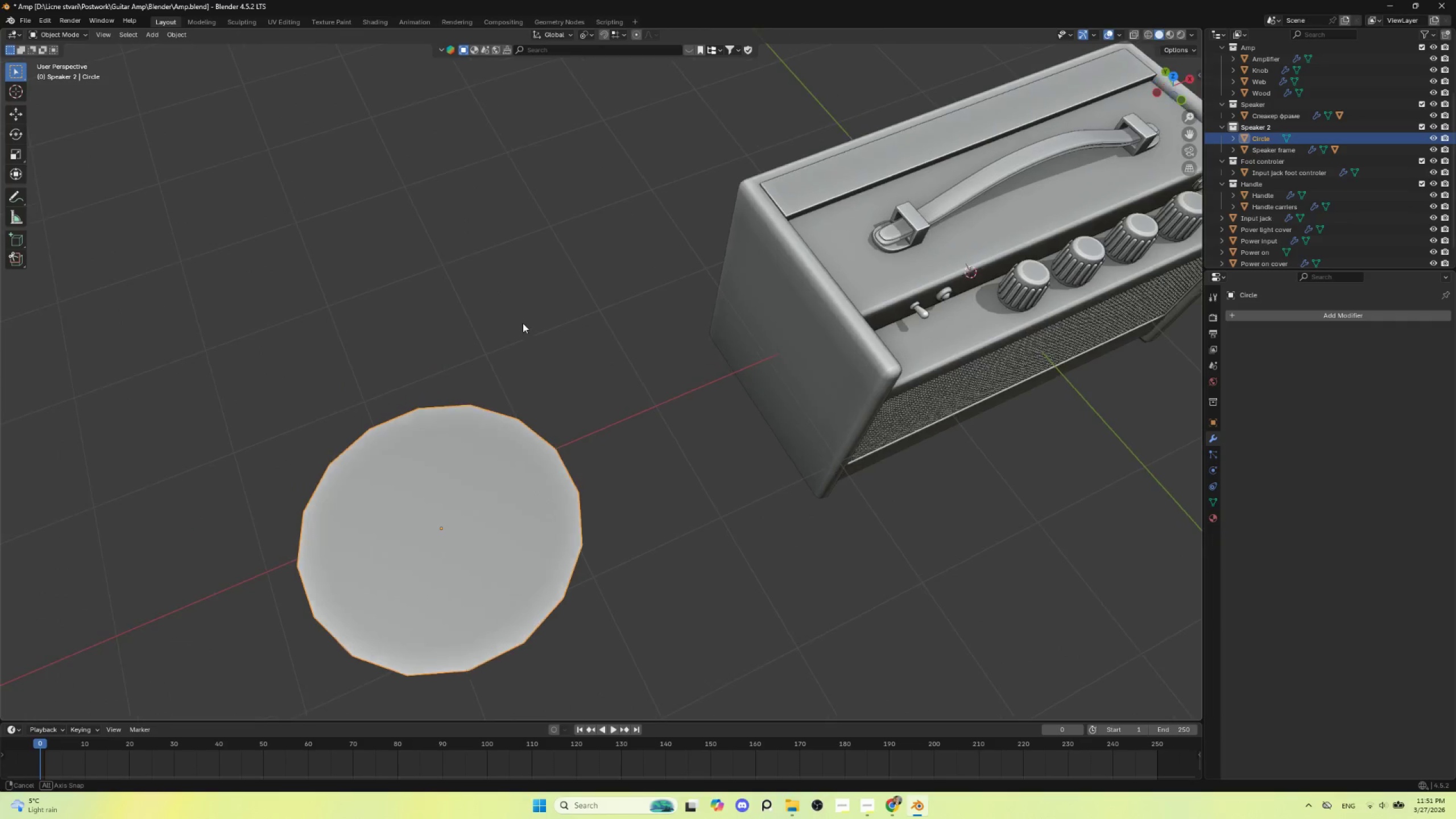 
key(Tab)
 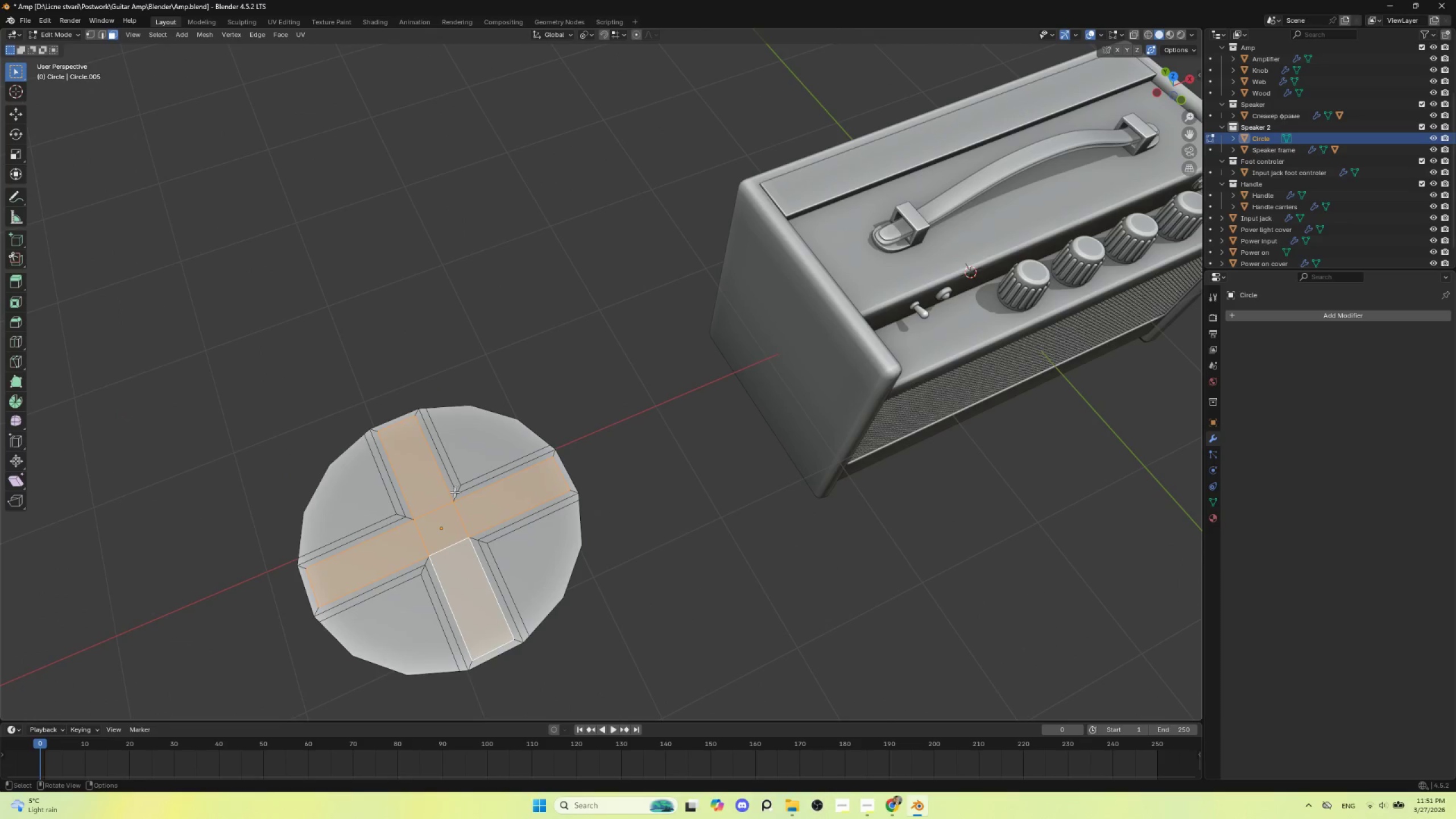 
hold_key(key=ShiftLeft, duration=0.58)
 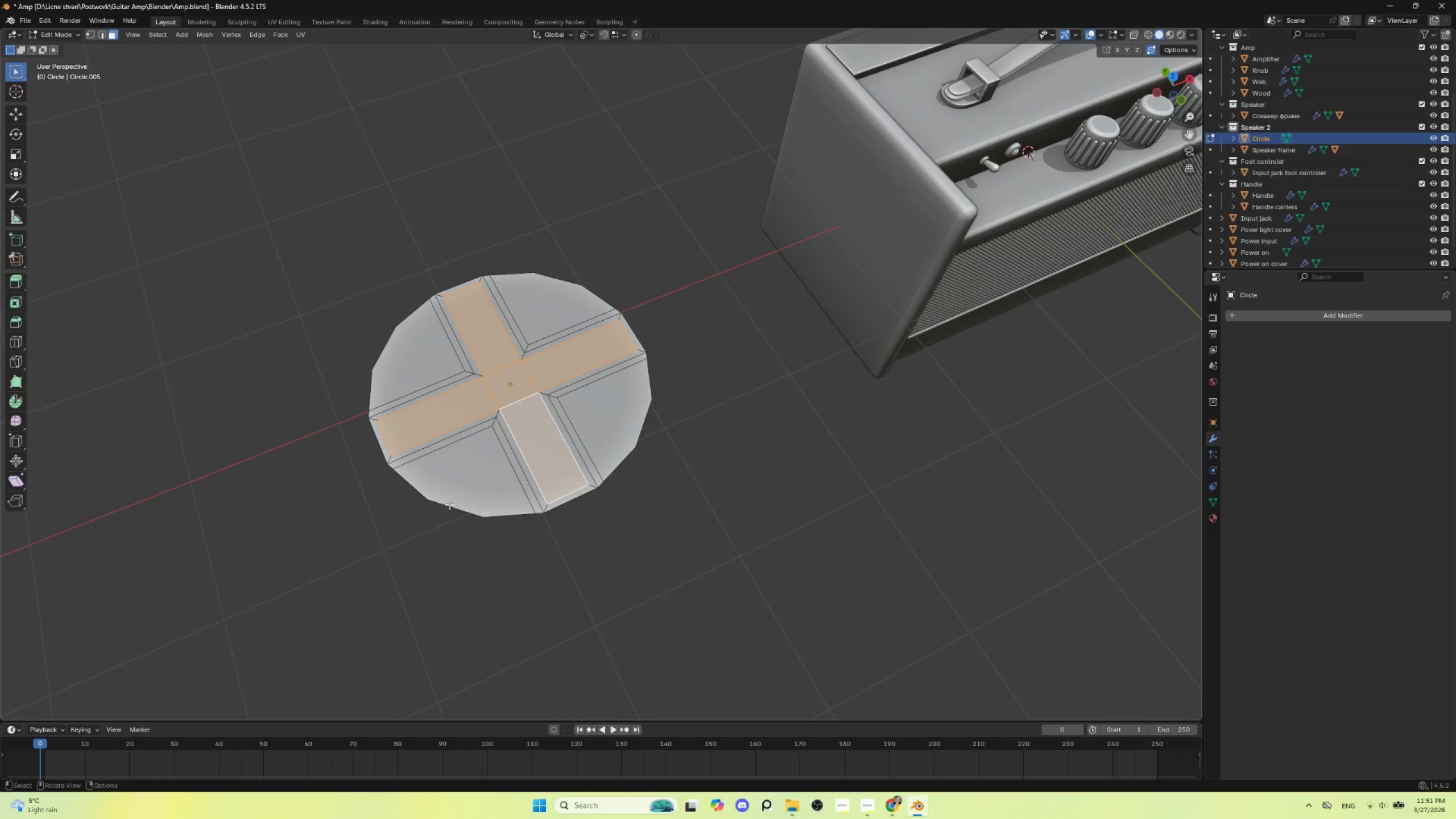 
hold_key(key=AltLeft, duration=0.97)
left_click([452, 504])
 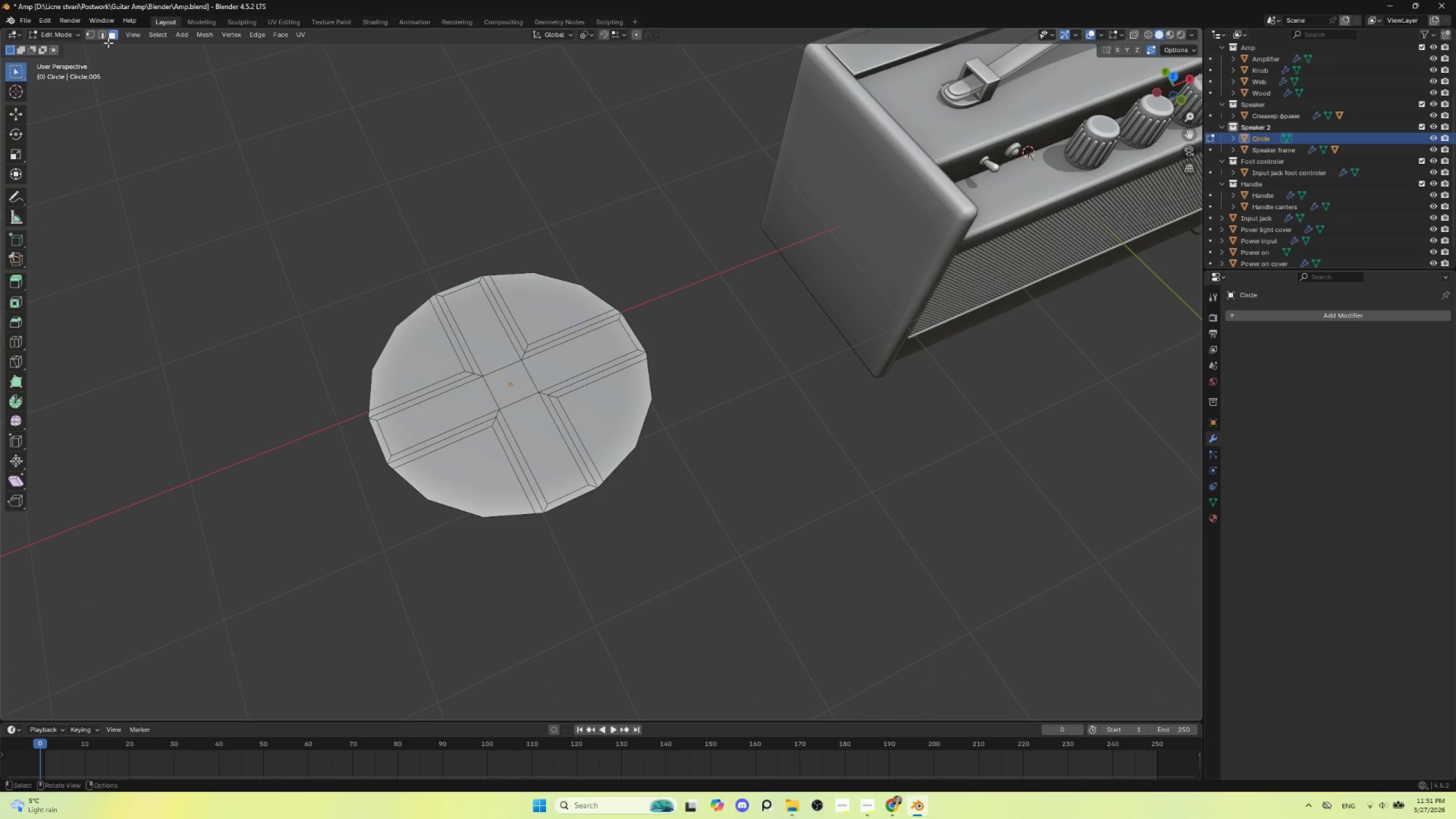 
left_click([102, 32])
 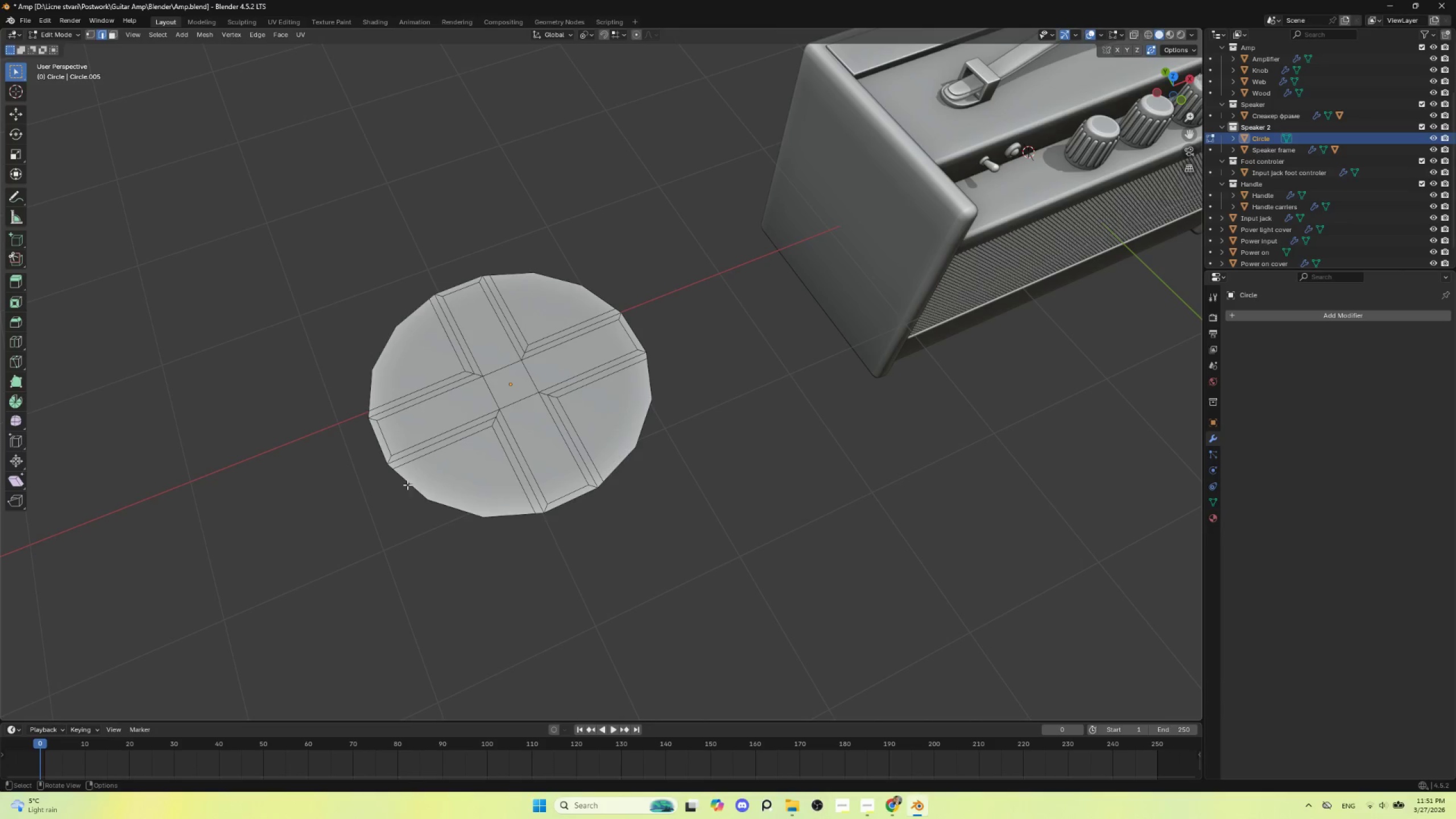 
hold_key(key=AltLeft, duration=0.83)
left_click([452, 504])
 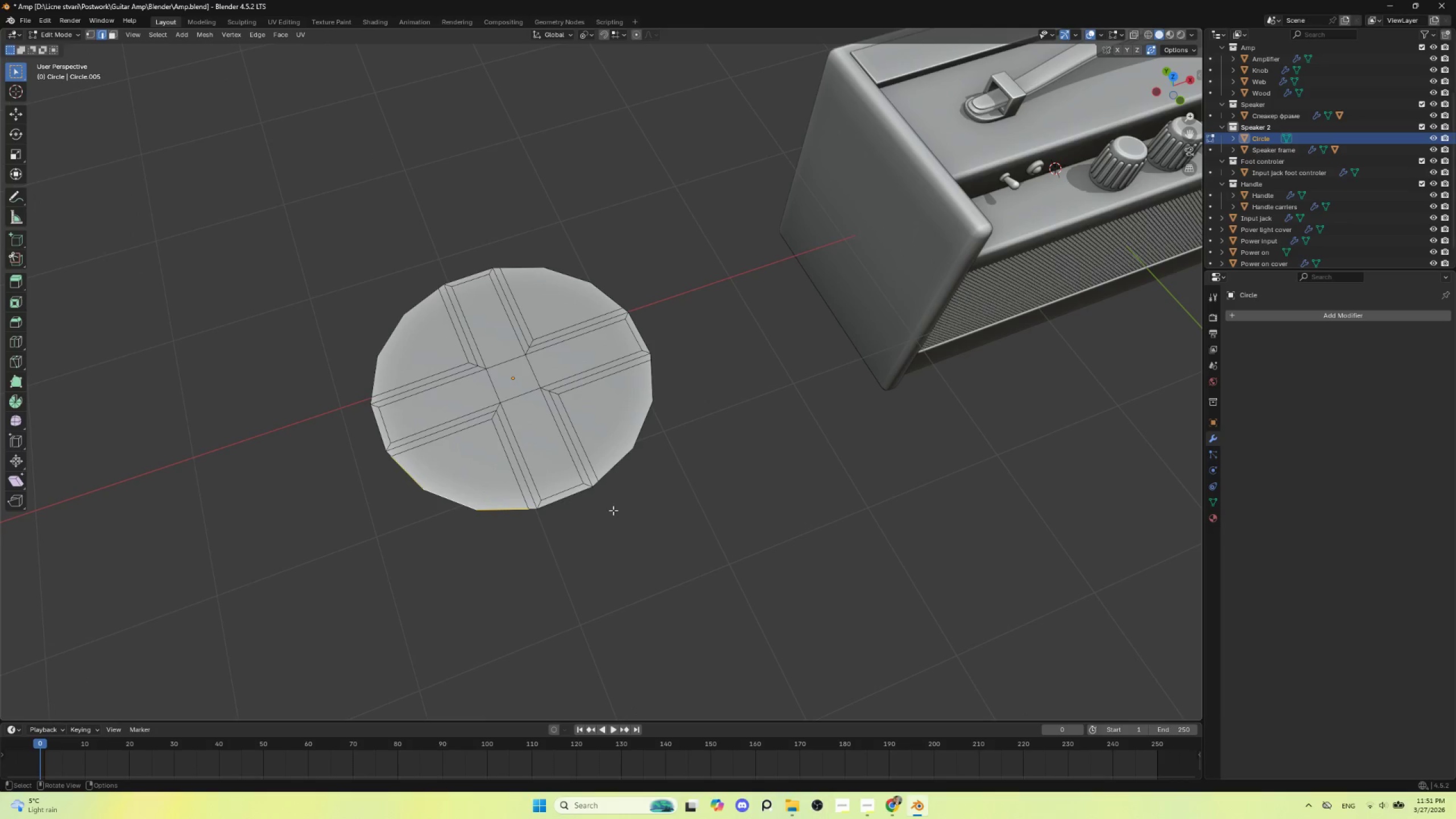 
hold_key(key=ShiftLeft, duration=1.88)
hold_key(key=AltLeft, duration=1.5)
left_click([567, 504])
 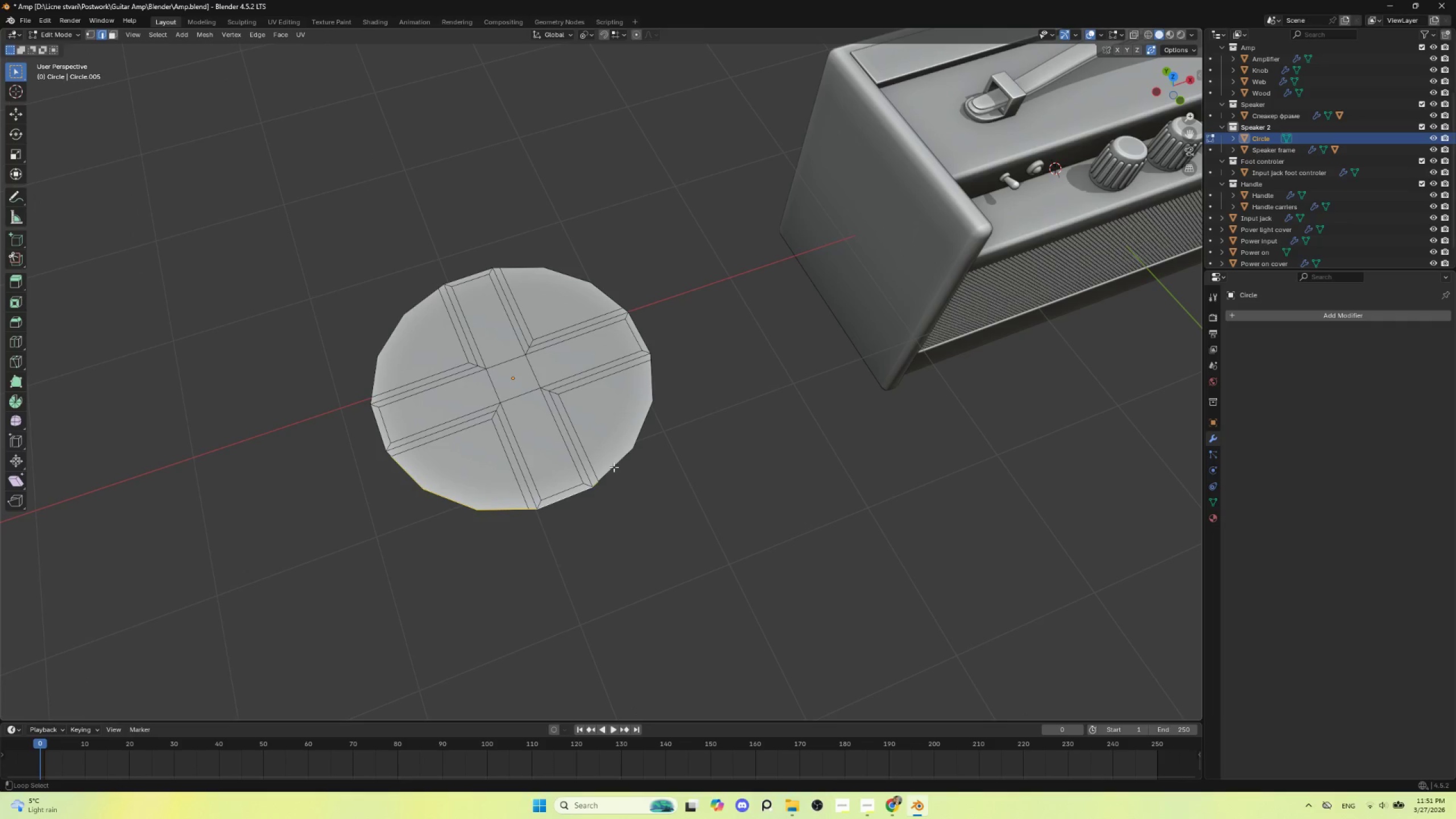 
left_click([614, 466])
 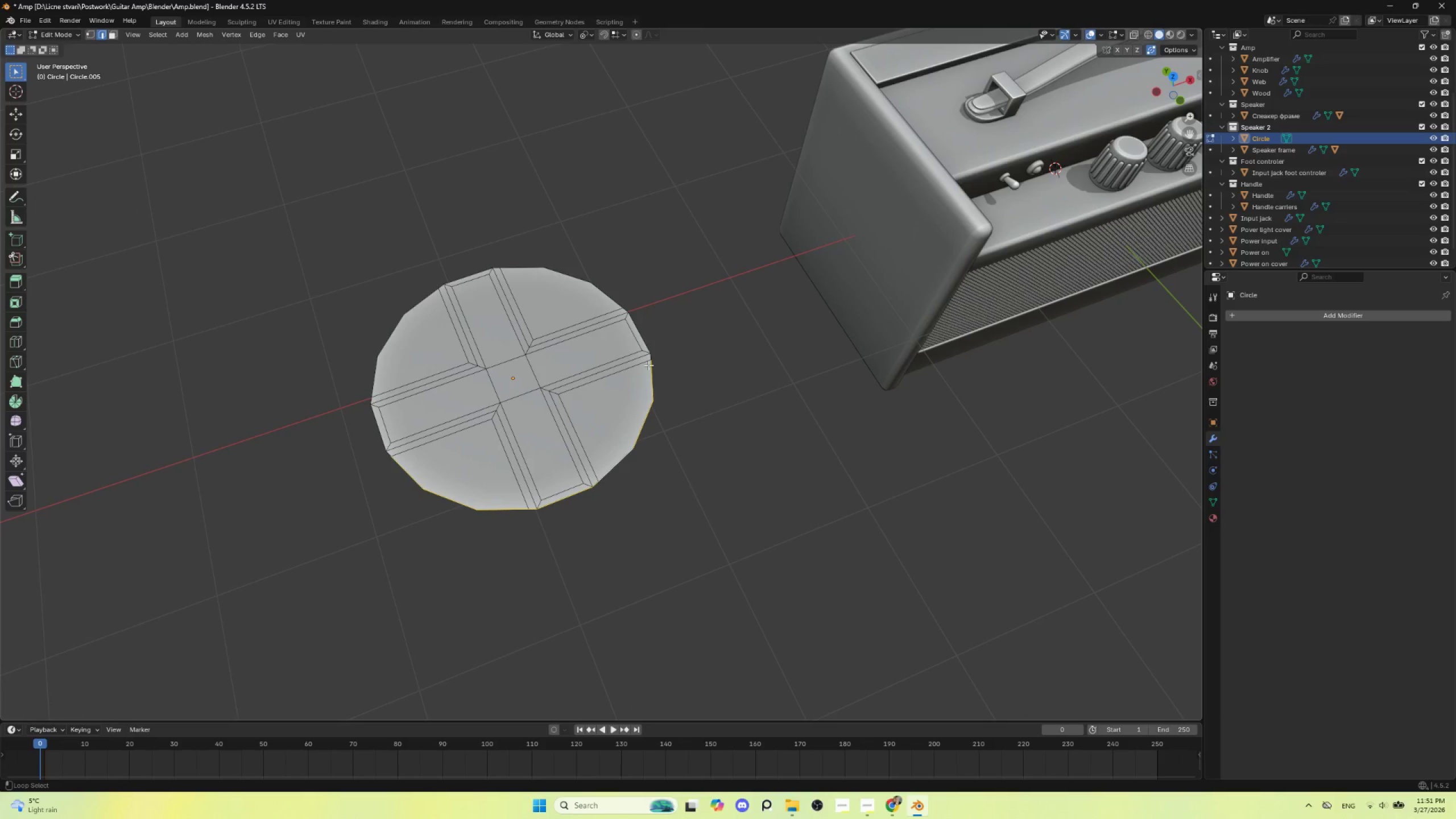 
hold_key(key=AltLeft, duration=0.36)
 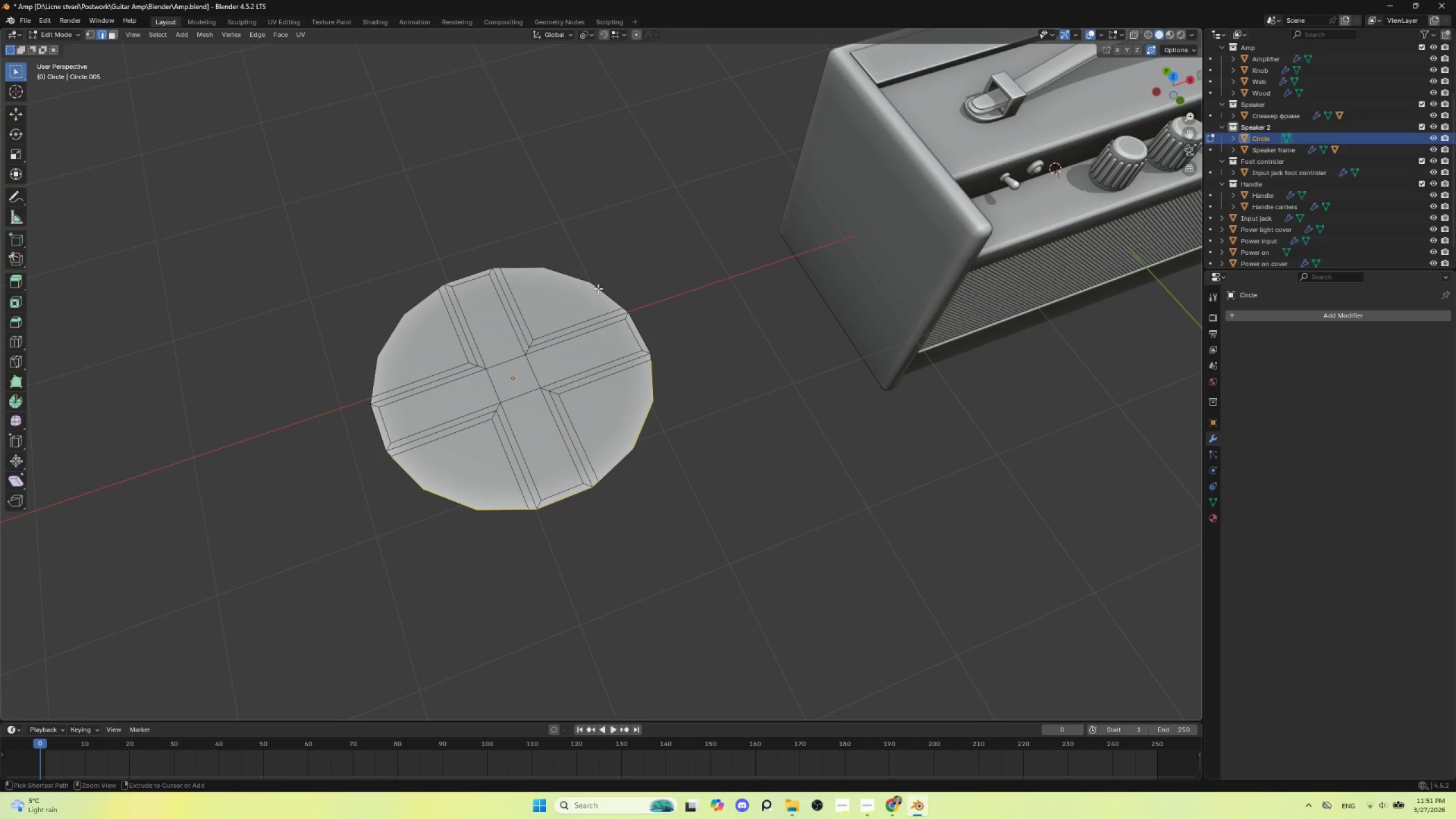 
hold_key(key=ControlLeft, duration=1.5)
left_click([595, 285])
 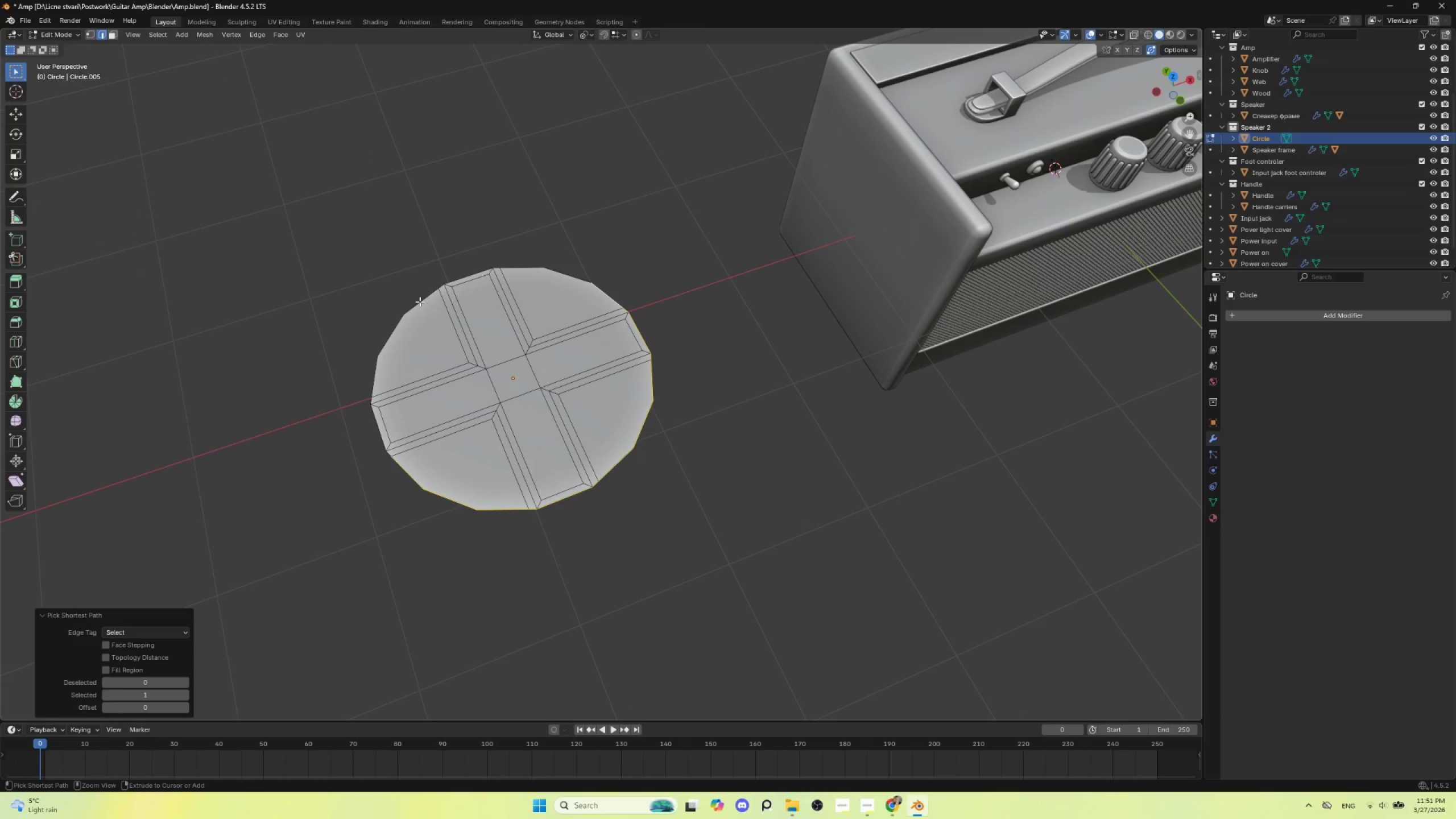 
left_click([420, 303])
 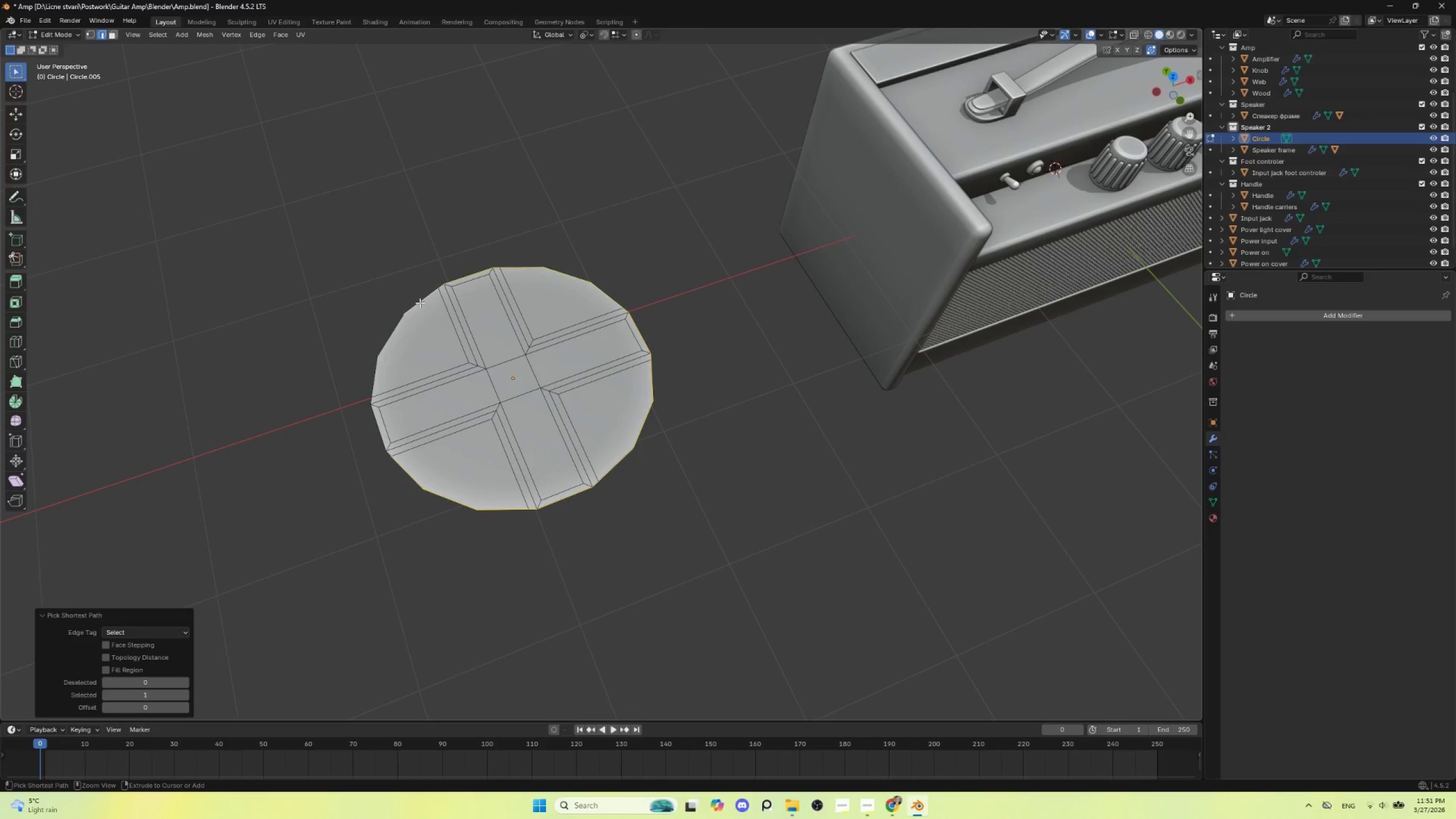 
hold_key(key=ControlLeft, duration=1.52)
left_click([368, 384])
 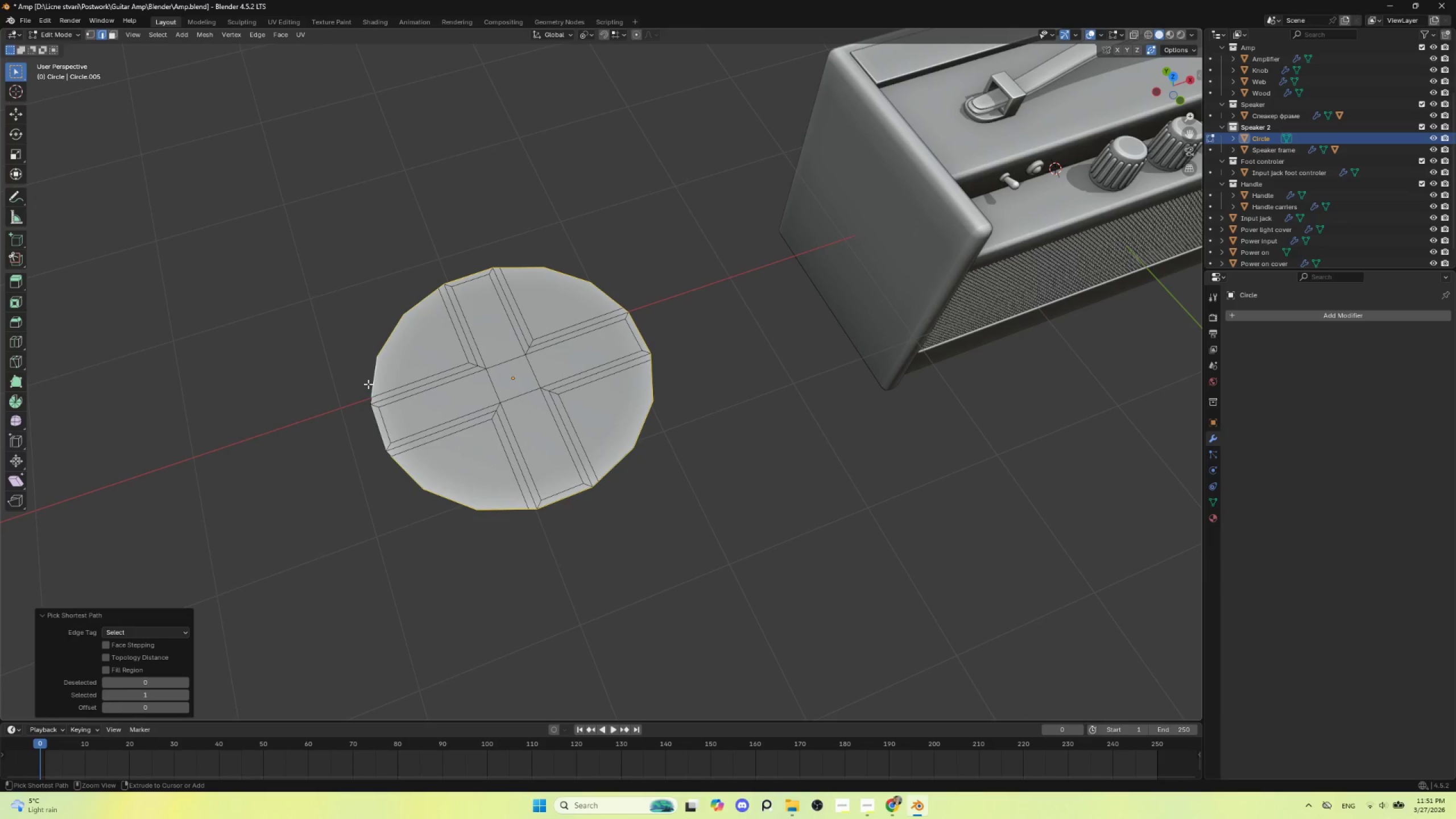 
key(Control+ControlLeft)
 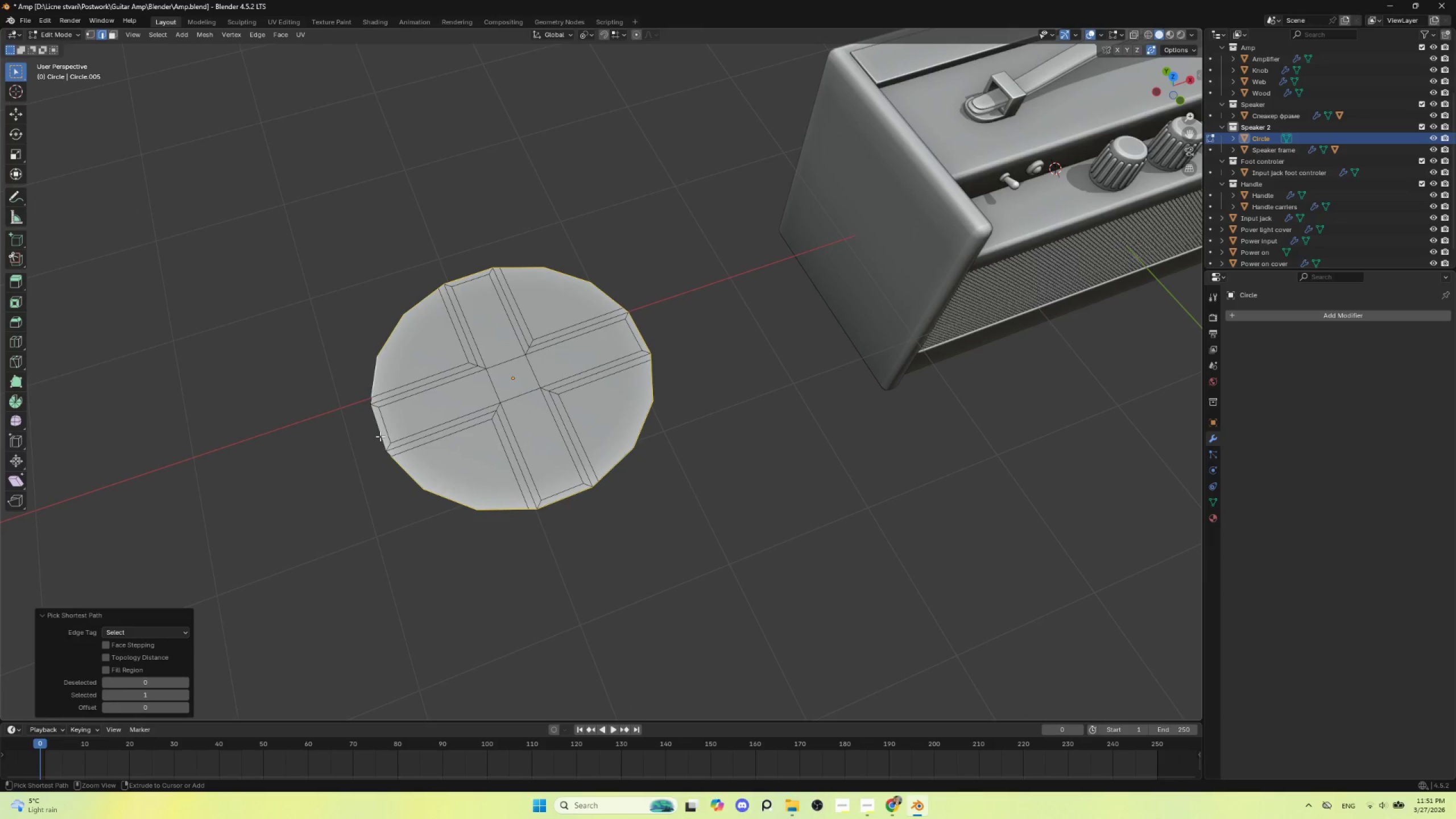 
key(Control+ControlLeft)
 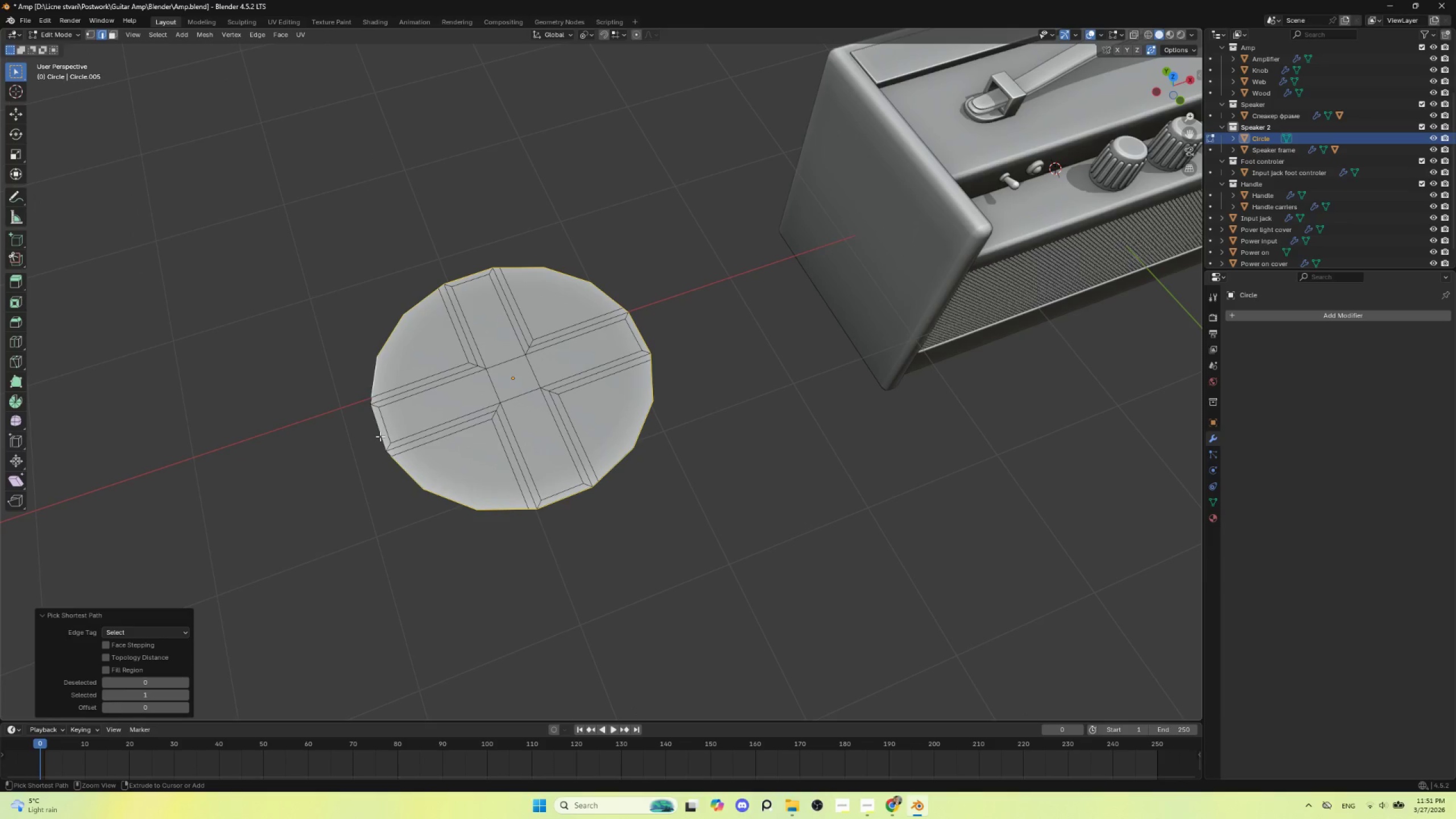 
key(Control+ControlLeft)
 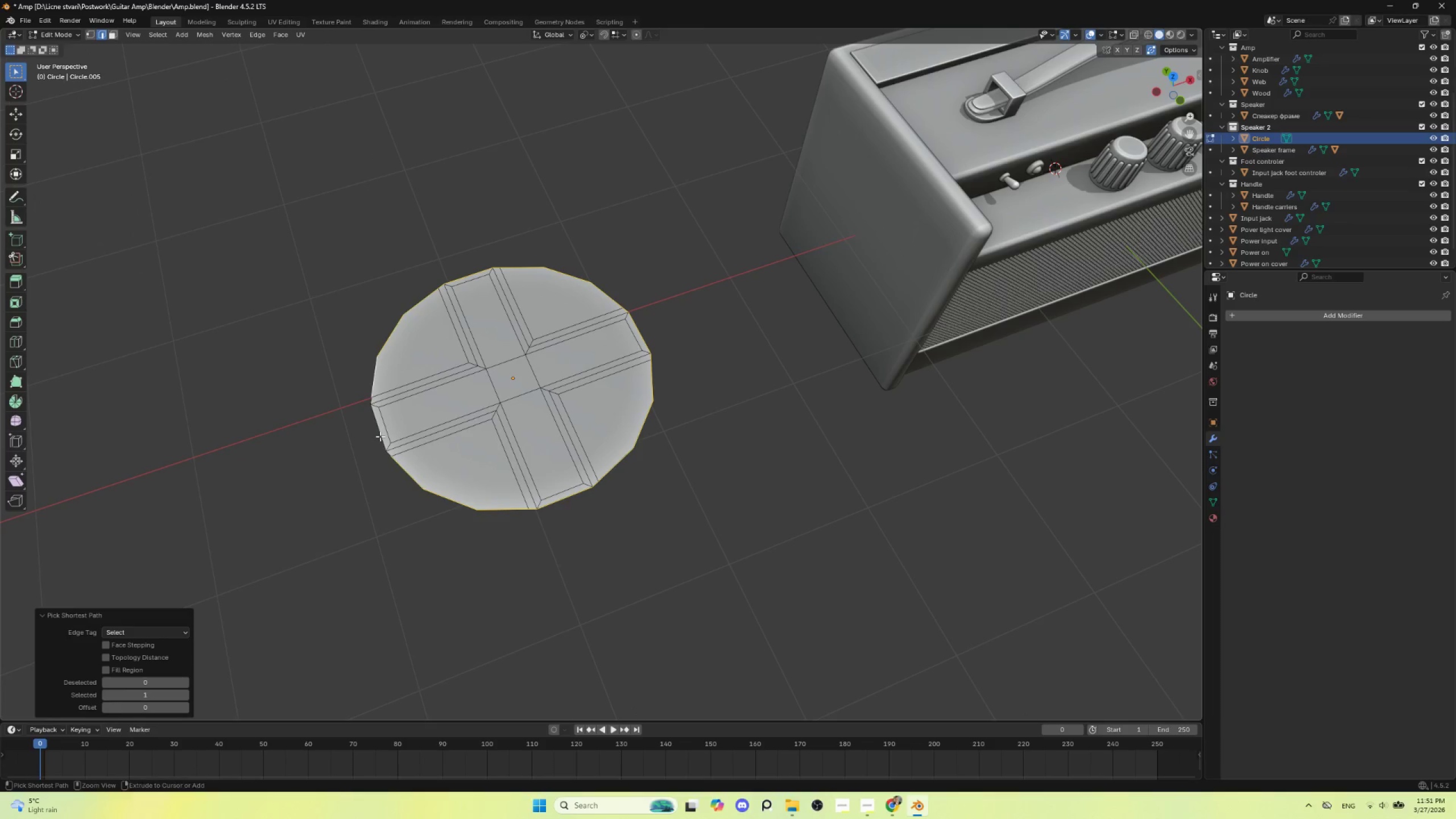 
key(Control+ControlLeft)
 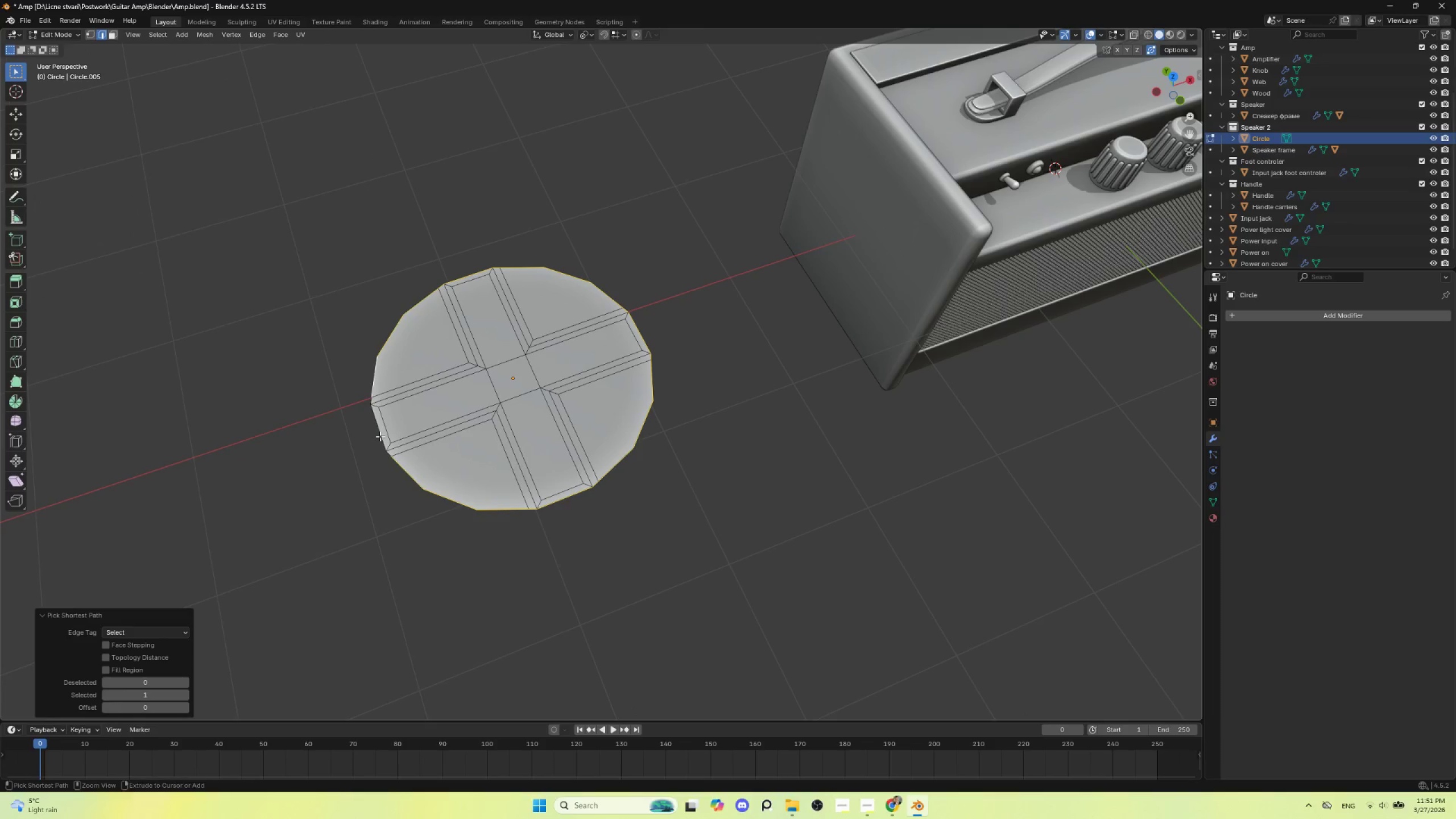 
key(Control+ControlLeft)
 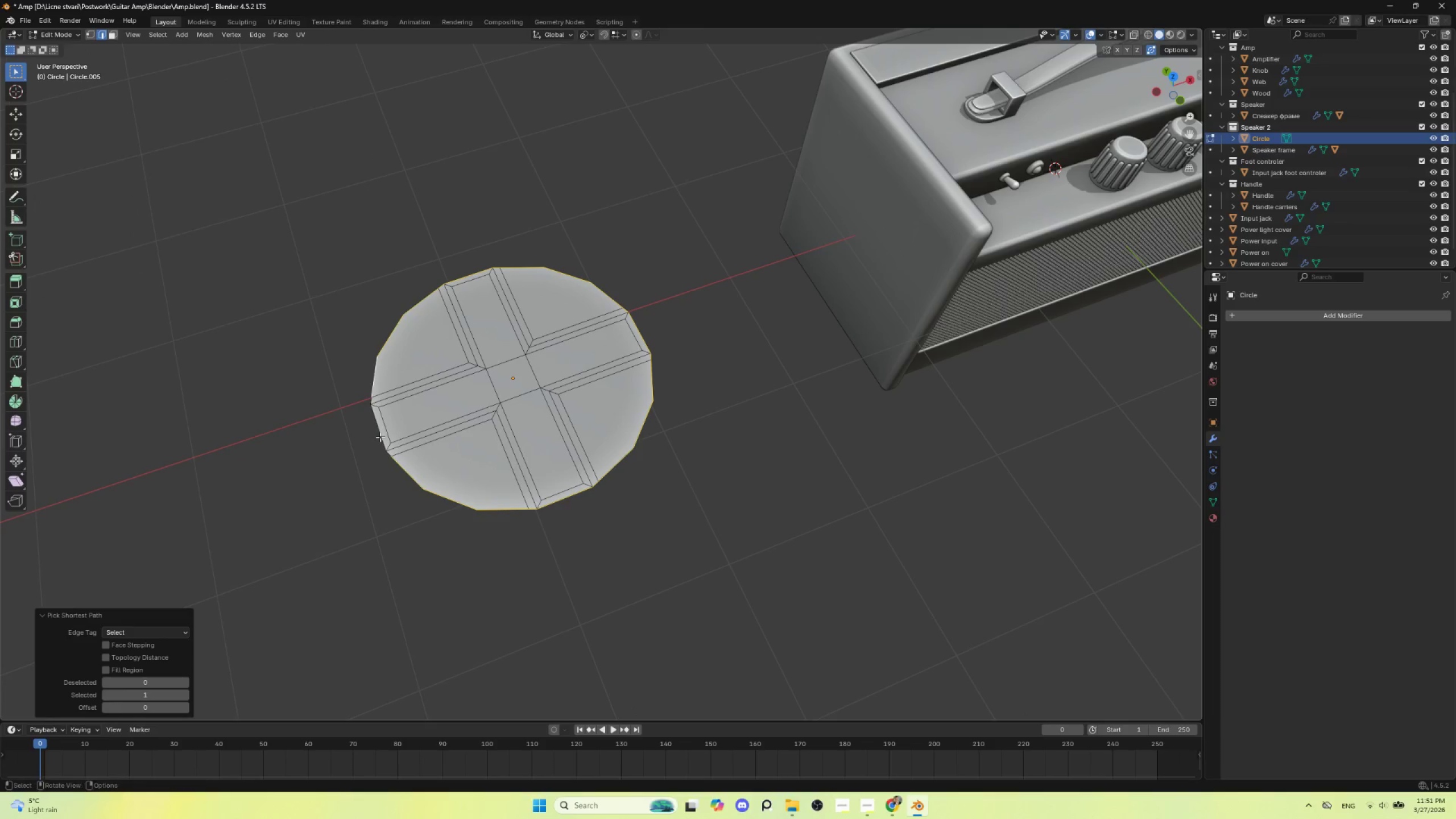 
key(Control+ControlLeft)
 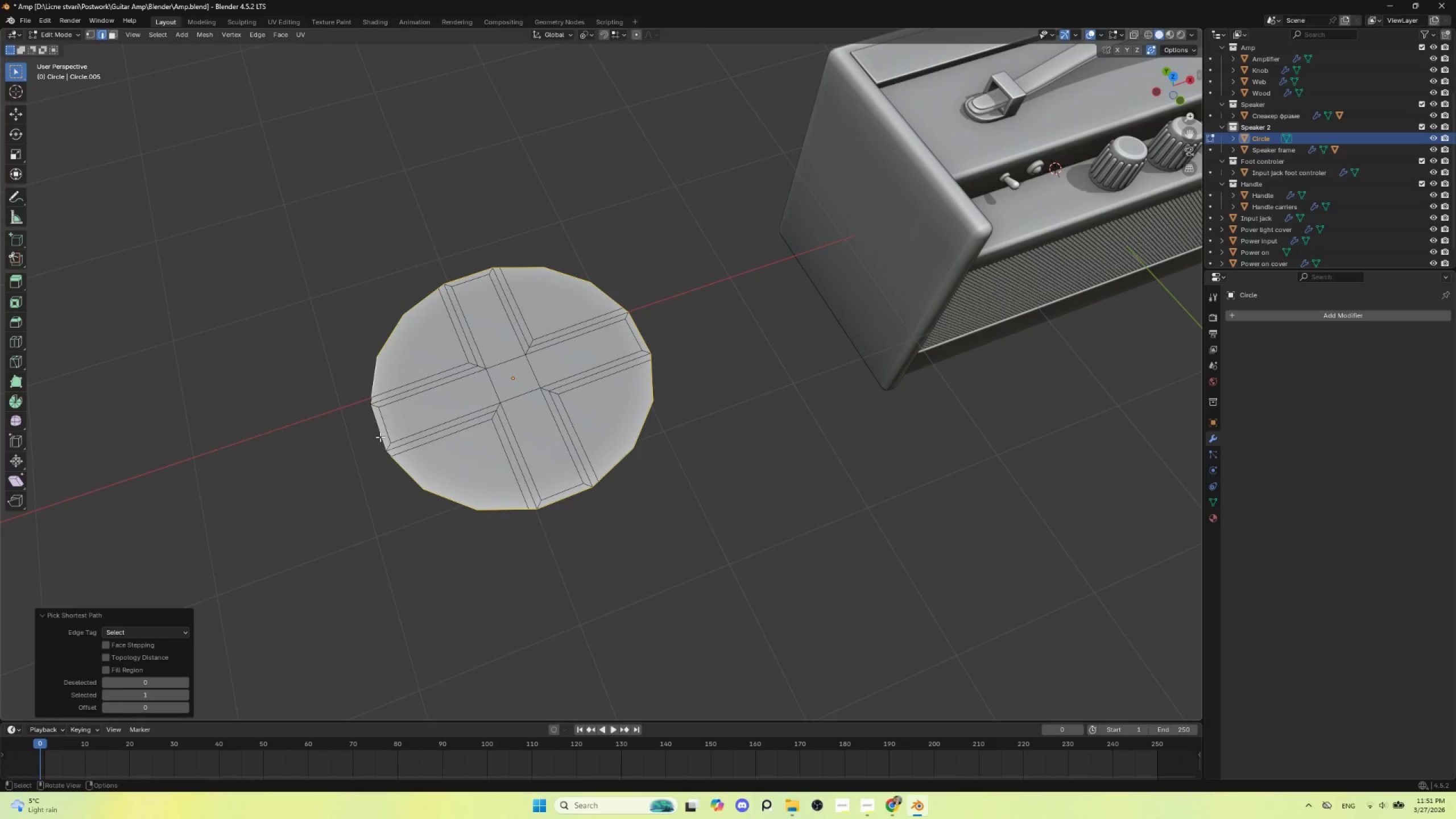 
key(Control+ControlLeft)
 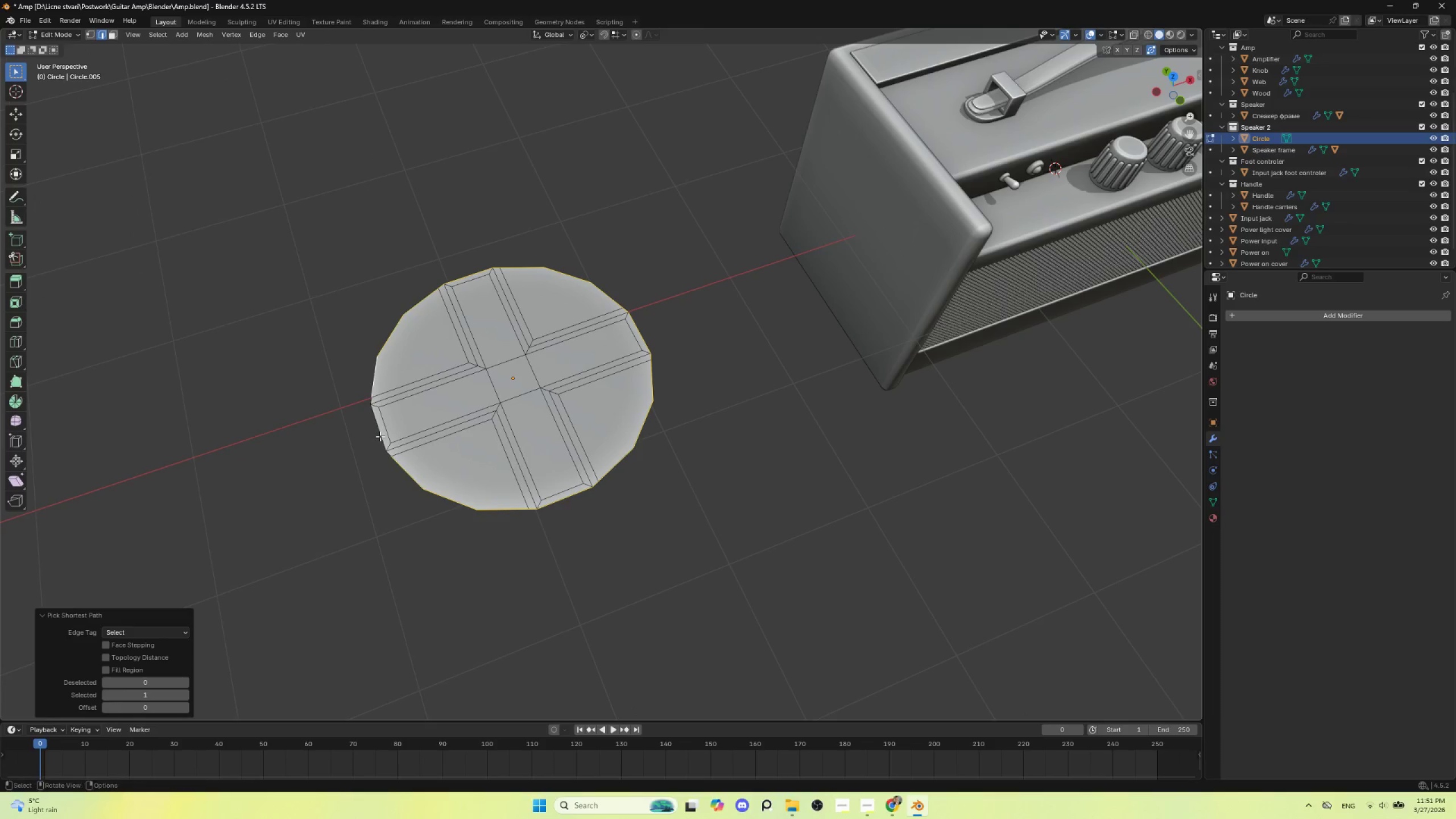 
hold_key(key=ControlLeft, duration=1.98)
hold_key(key=ShiftLeft, duration=0.78)
left_click([381, 432])
 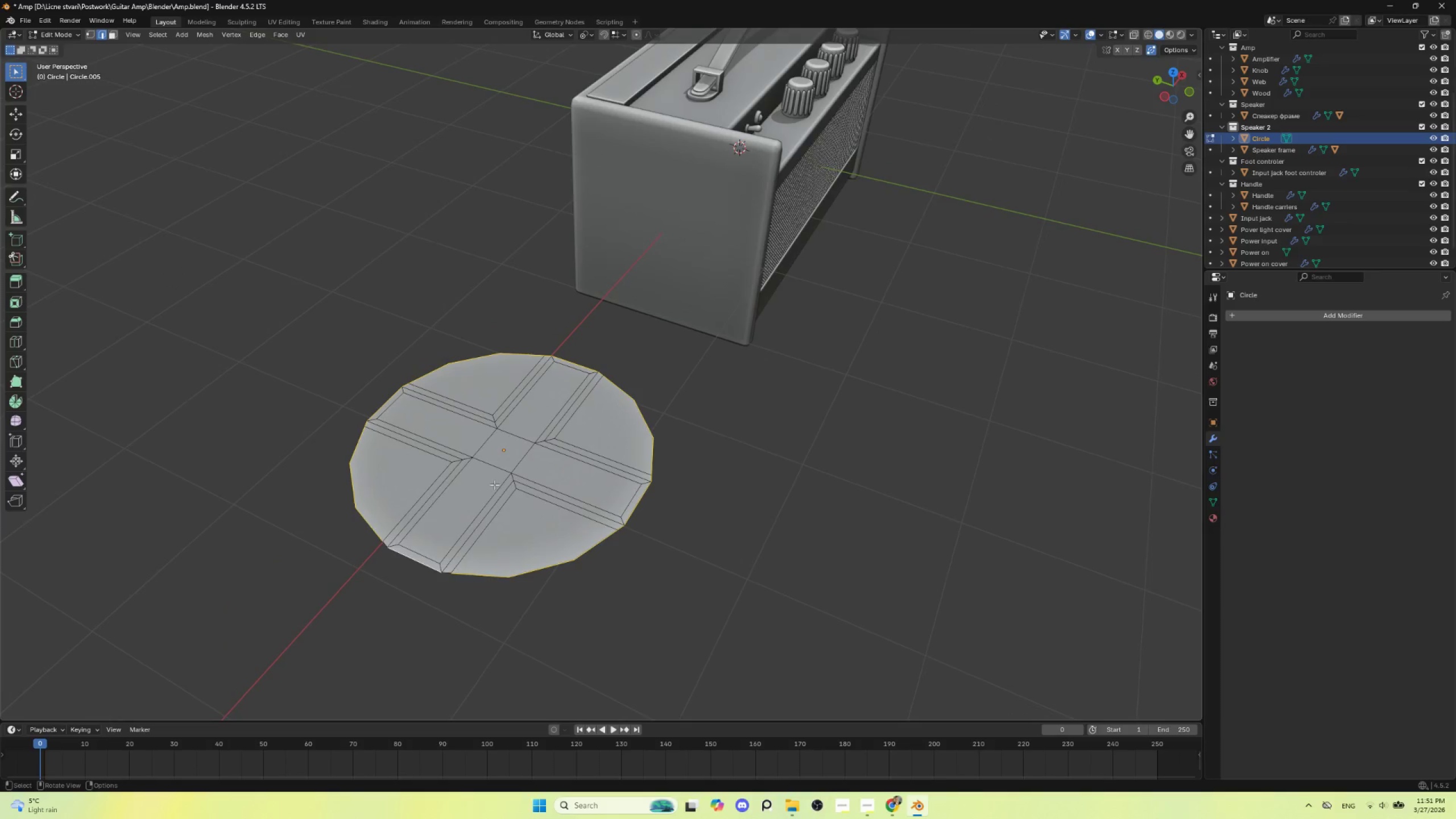 
key(Control+Z)
 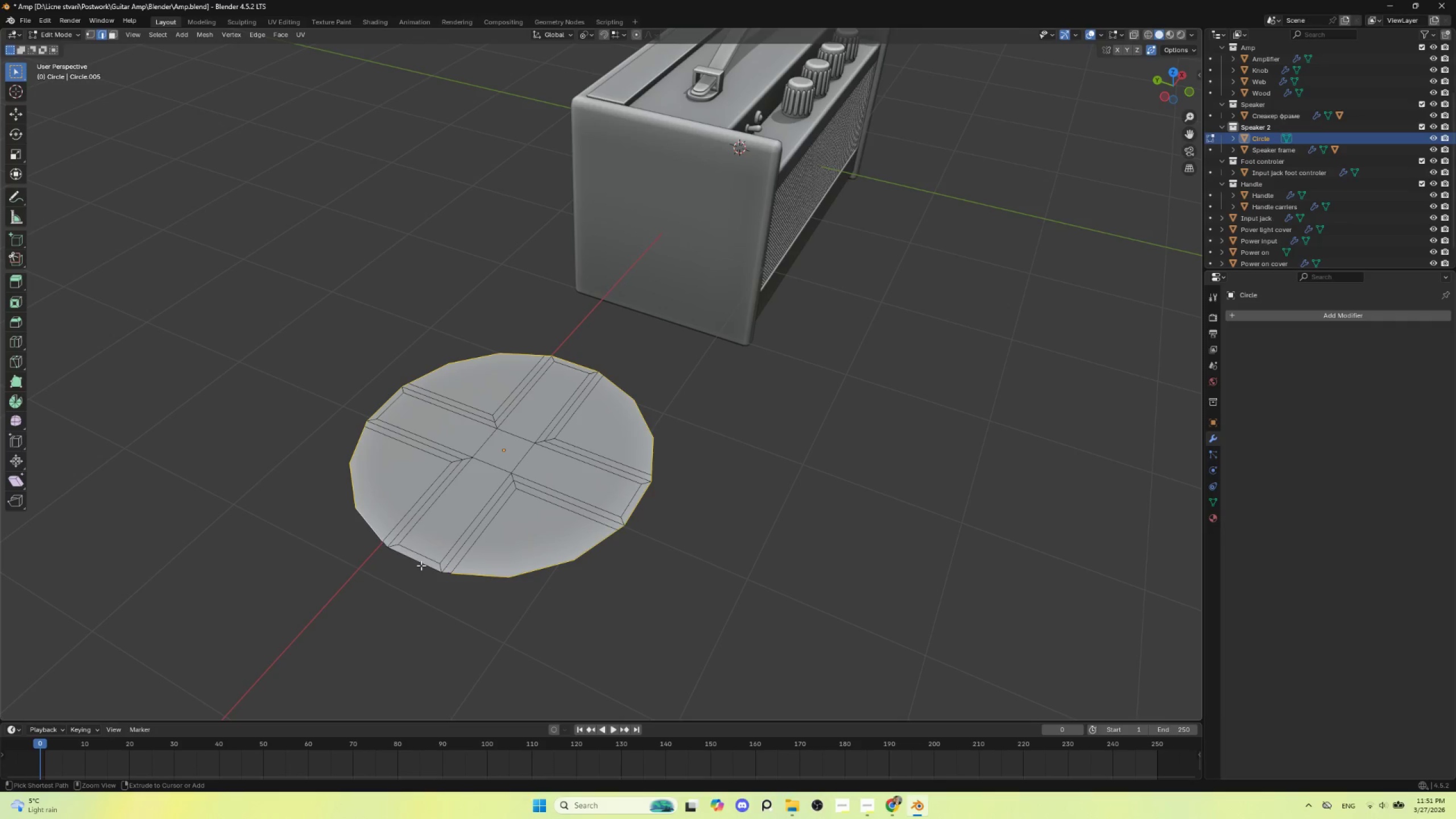 
left_click([415, 557])
 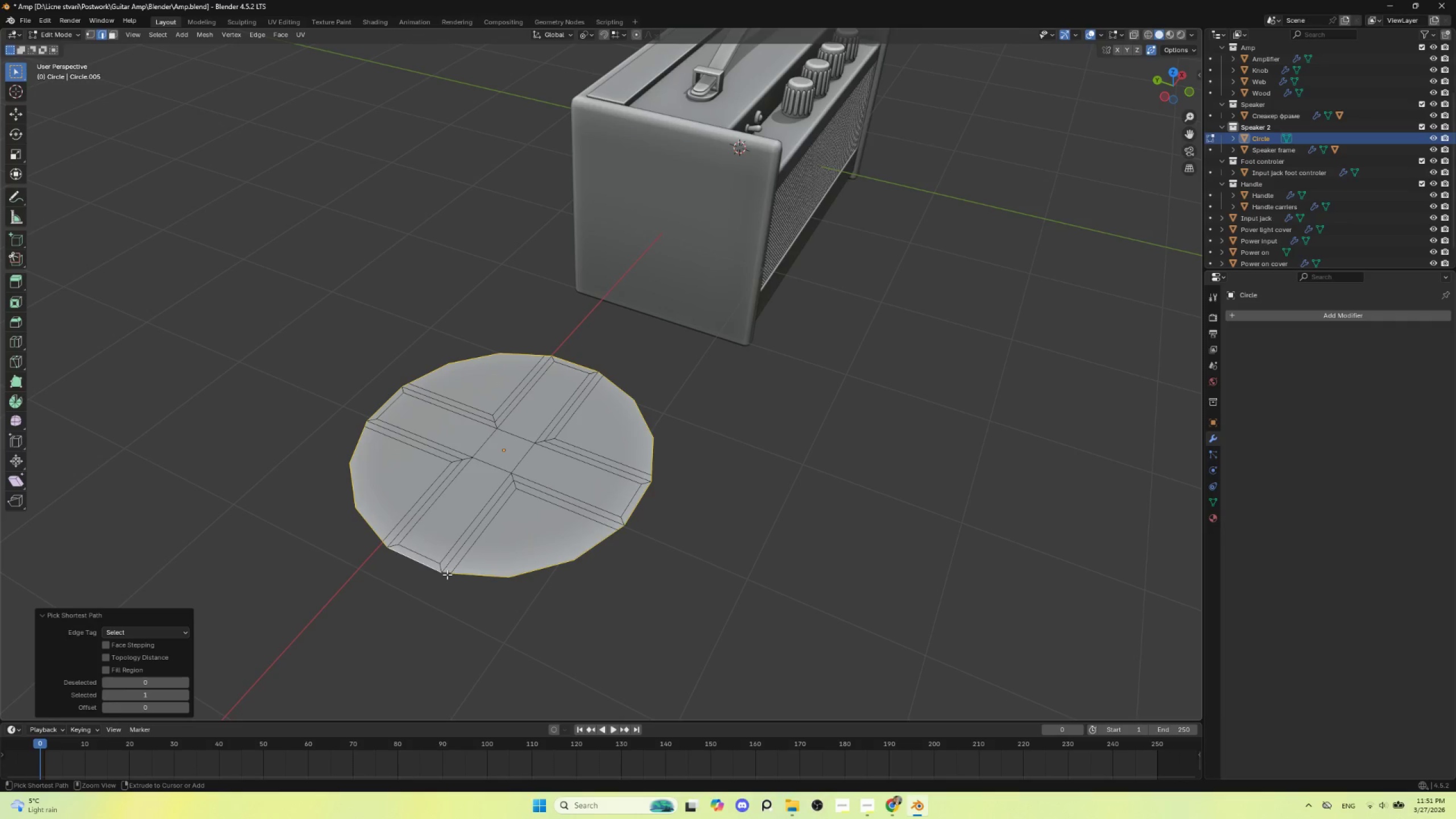 
hold_key(key=ShiftLeft, duration=0.56)
left_click([448, 572])
 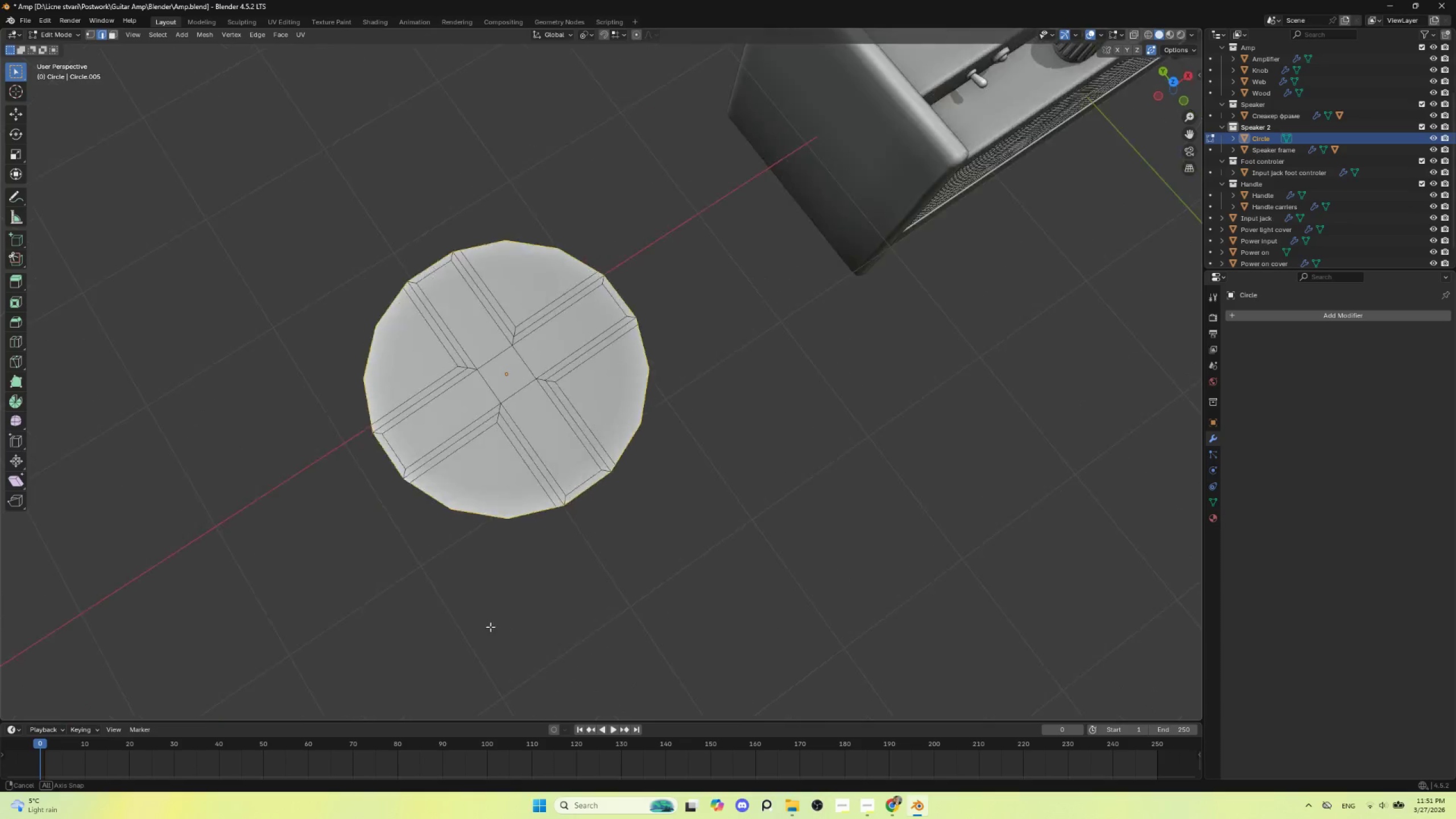 
hold_key(key=AltLeft, duration=0.42)
 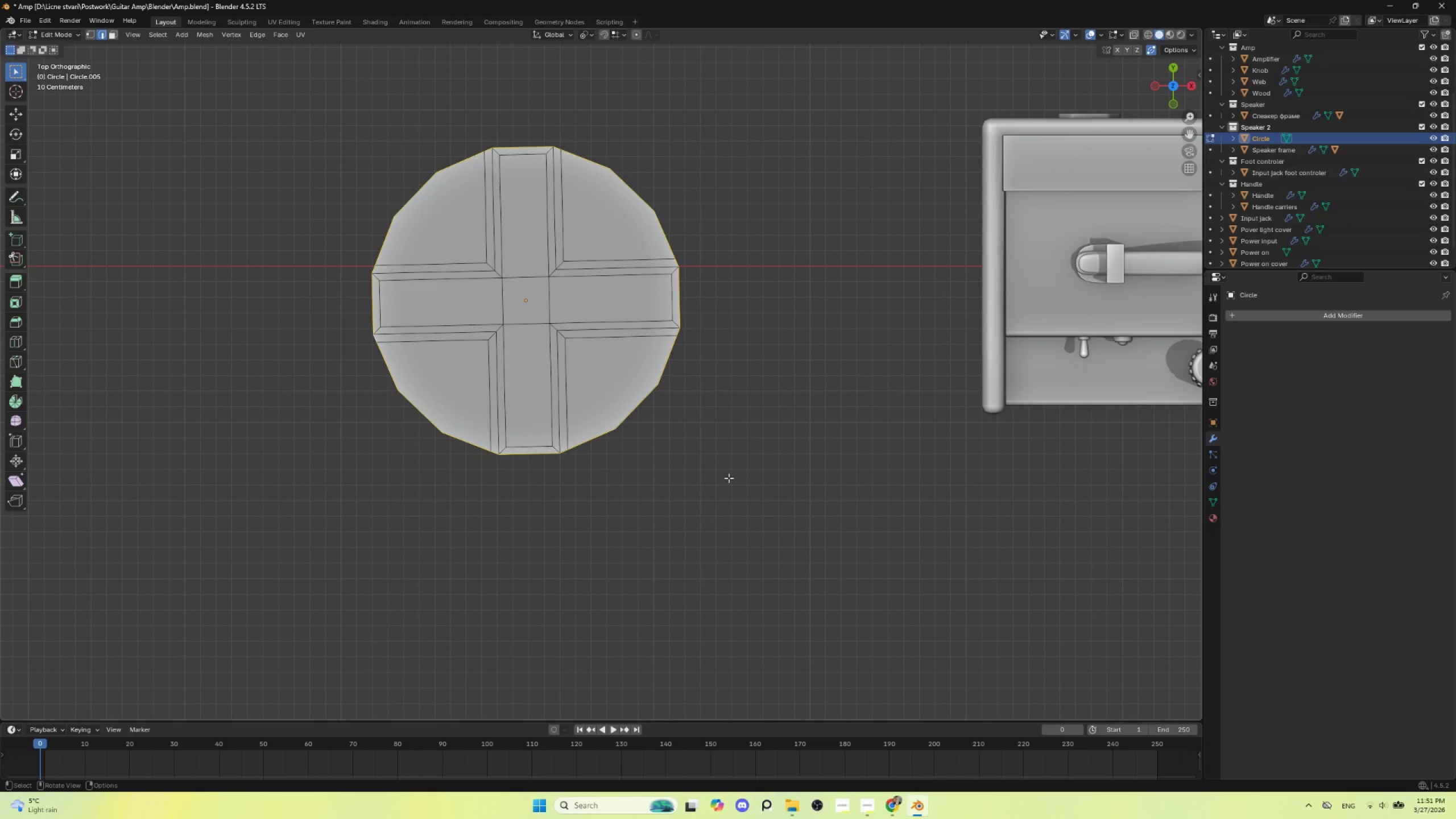 
key(E)
 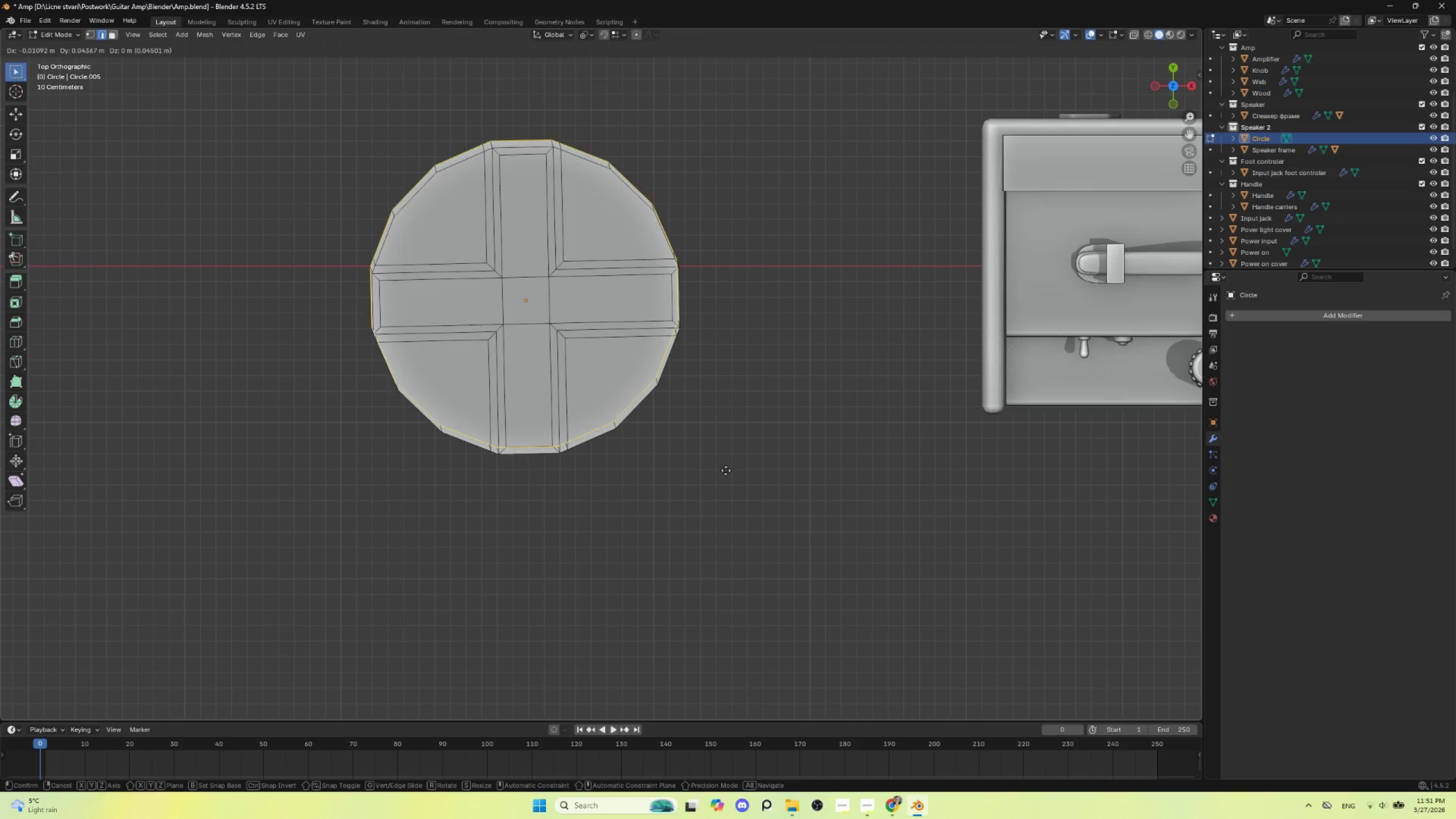 
key(Escape)
 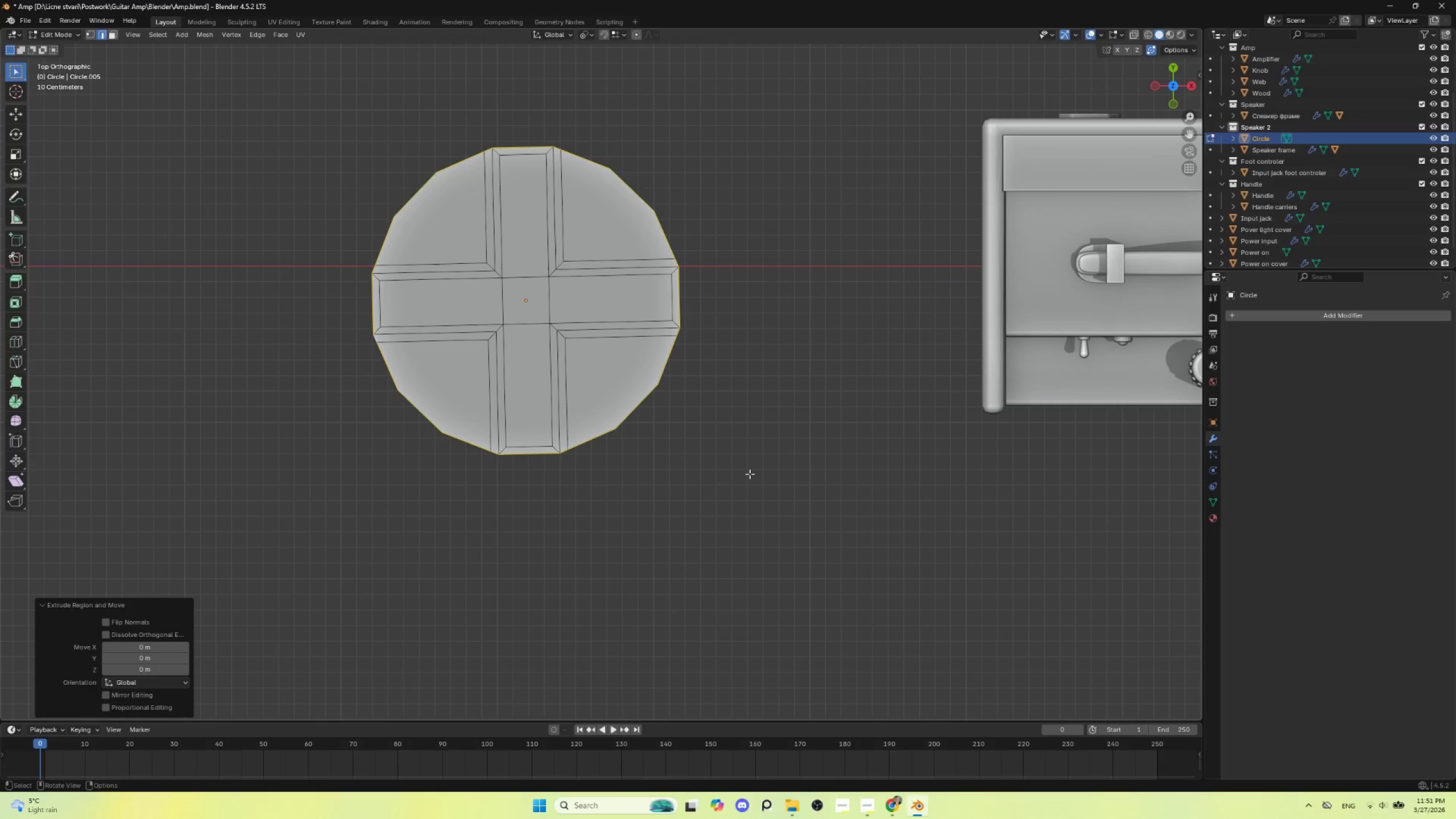 
key(S)
 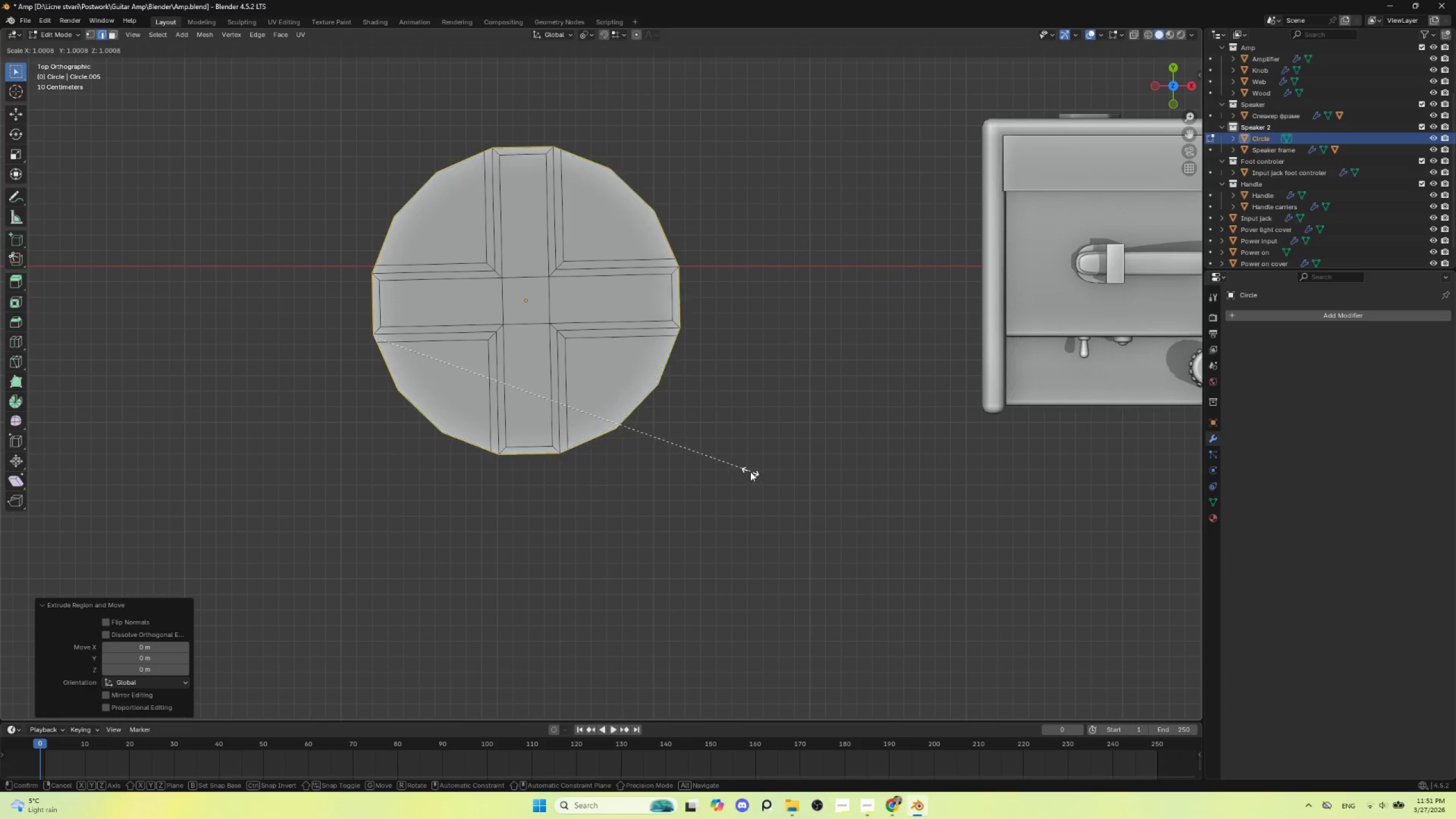 
key(Escape)
 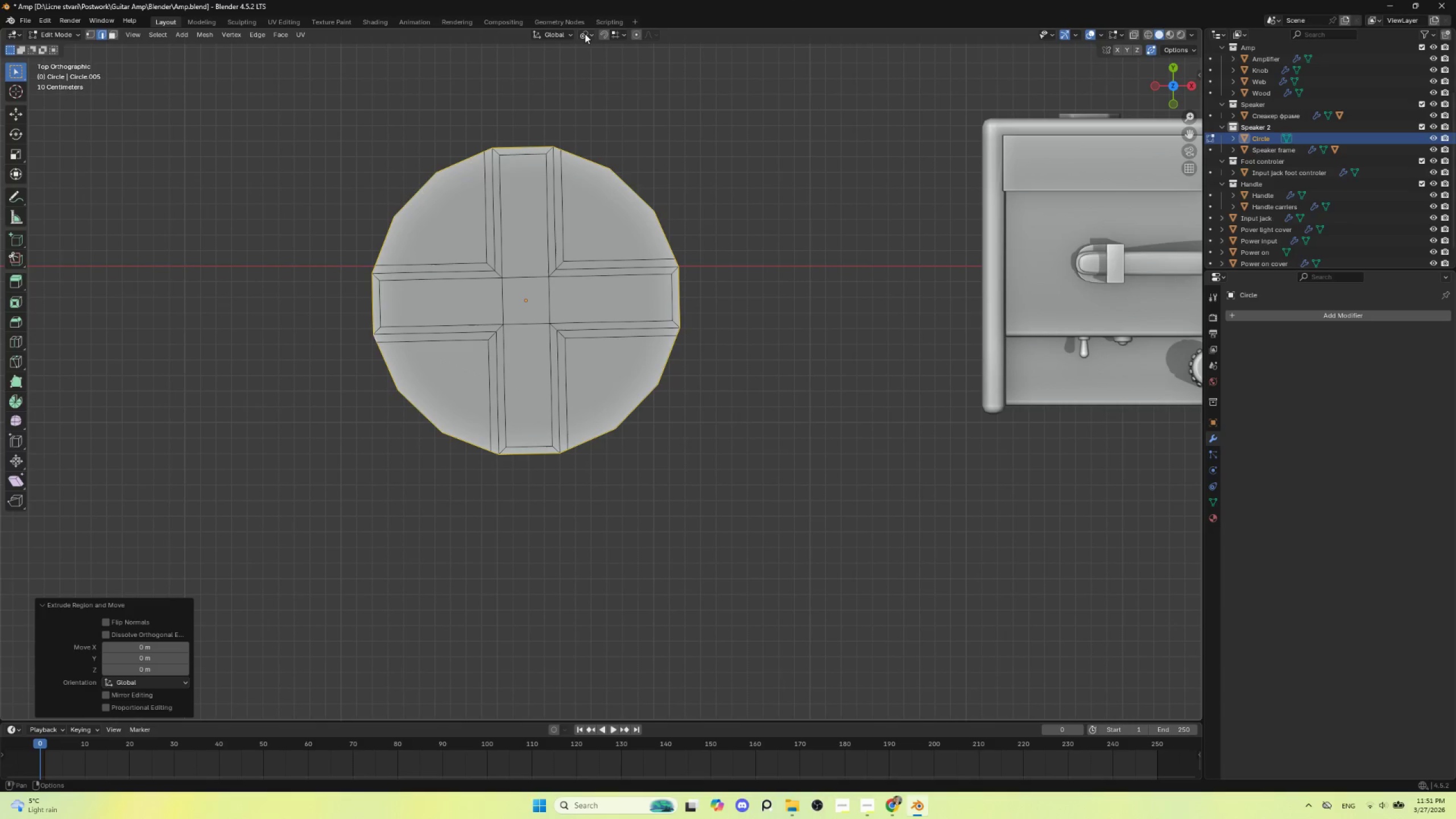 
left_click([593, 34])
 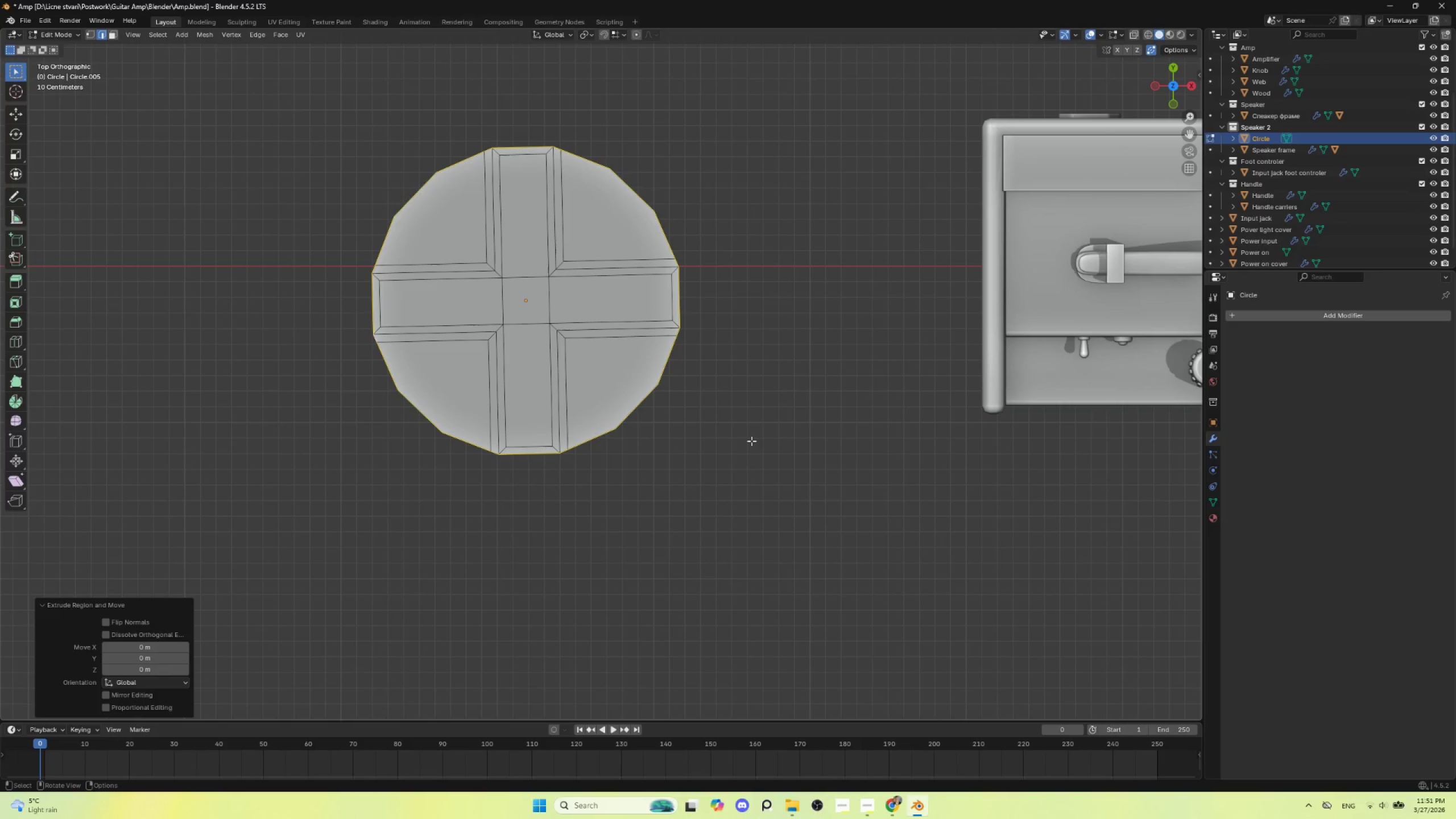 
key(S)
 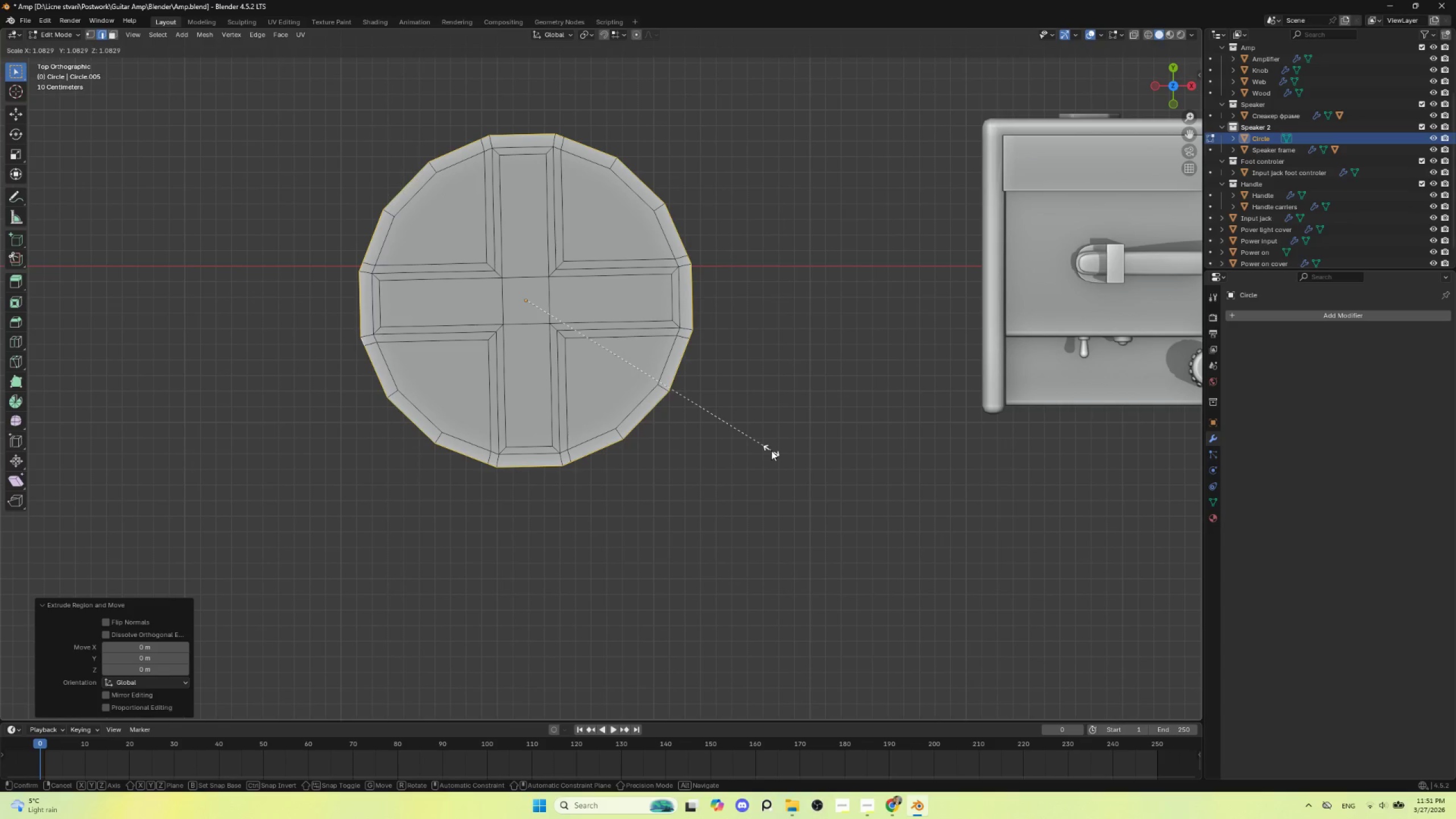 
wait(5.16)
 